 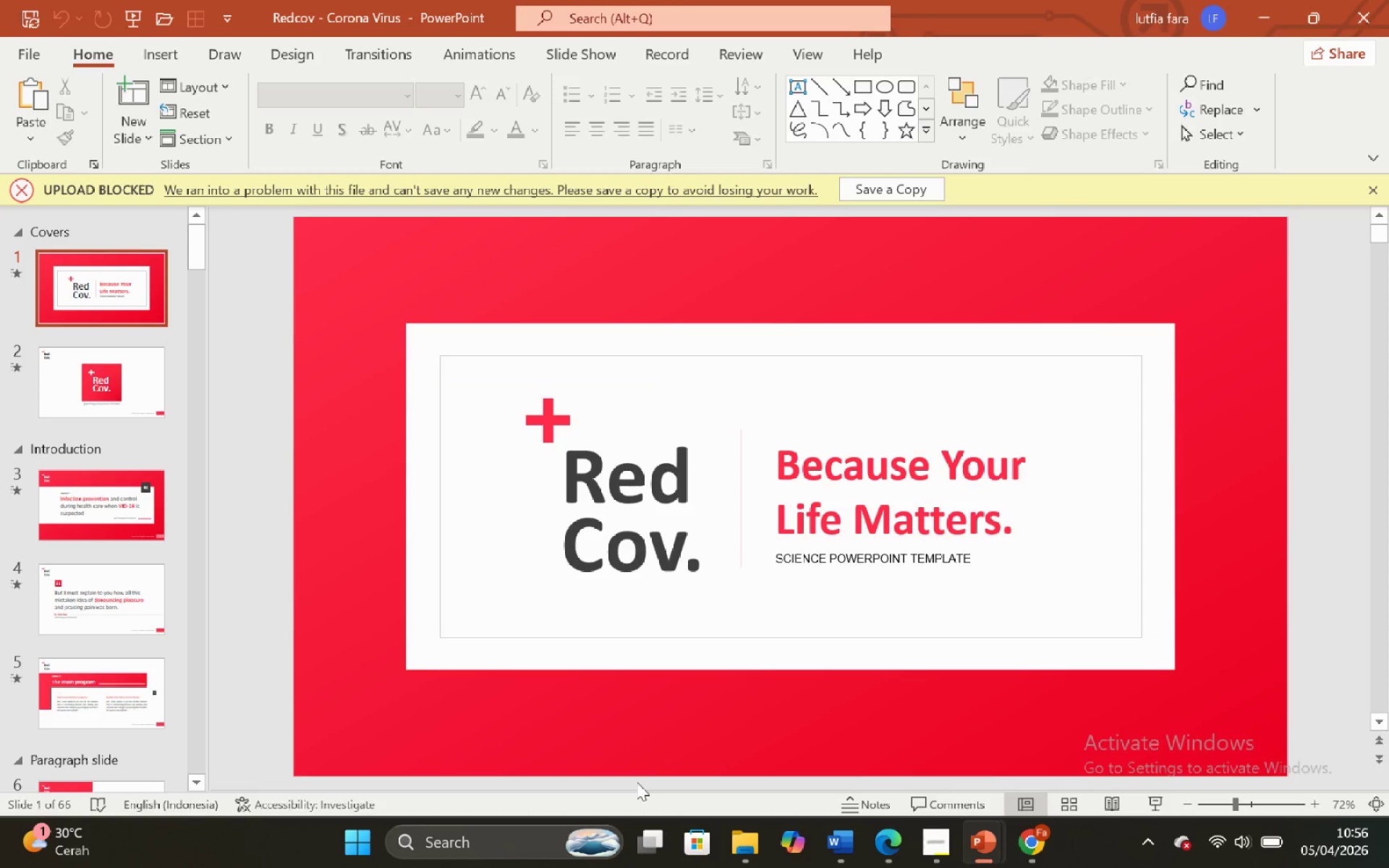 
left_click([1377, 184])
 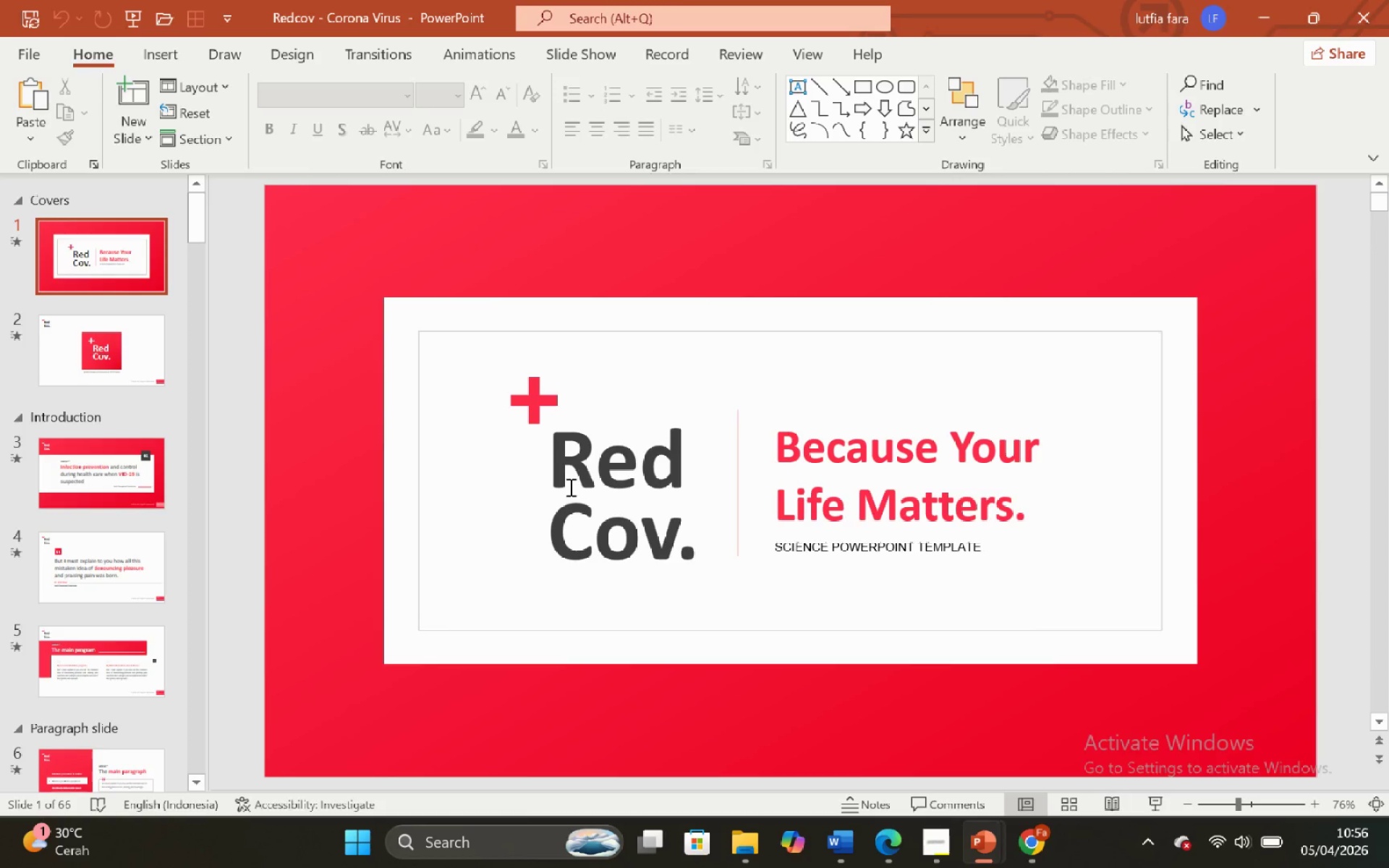 
left_click([664, 497])
 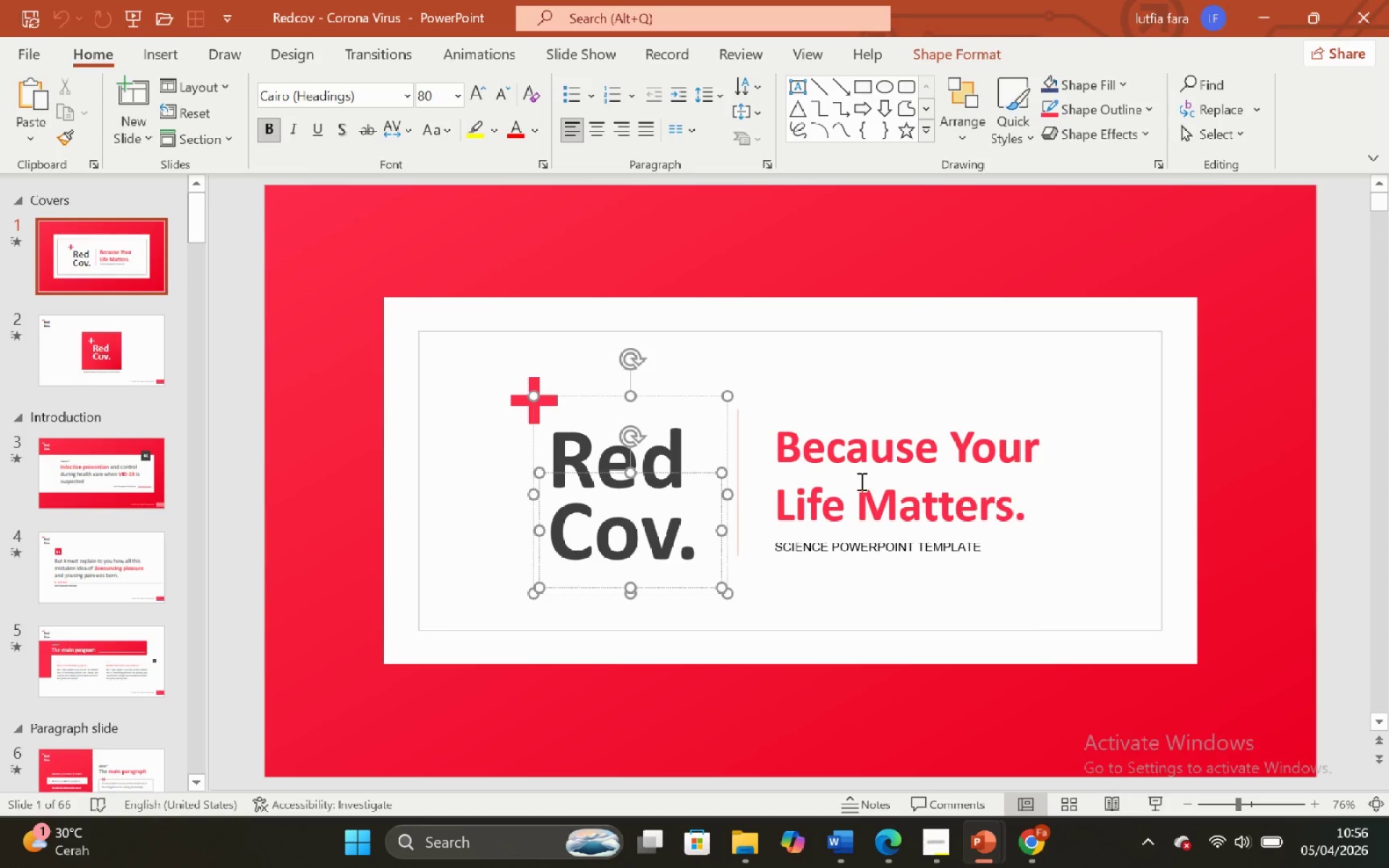 
left_click([865, 486])
 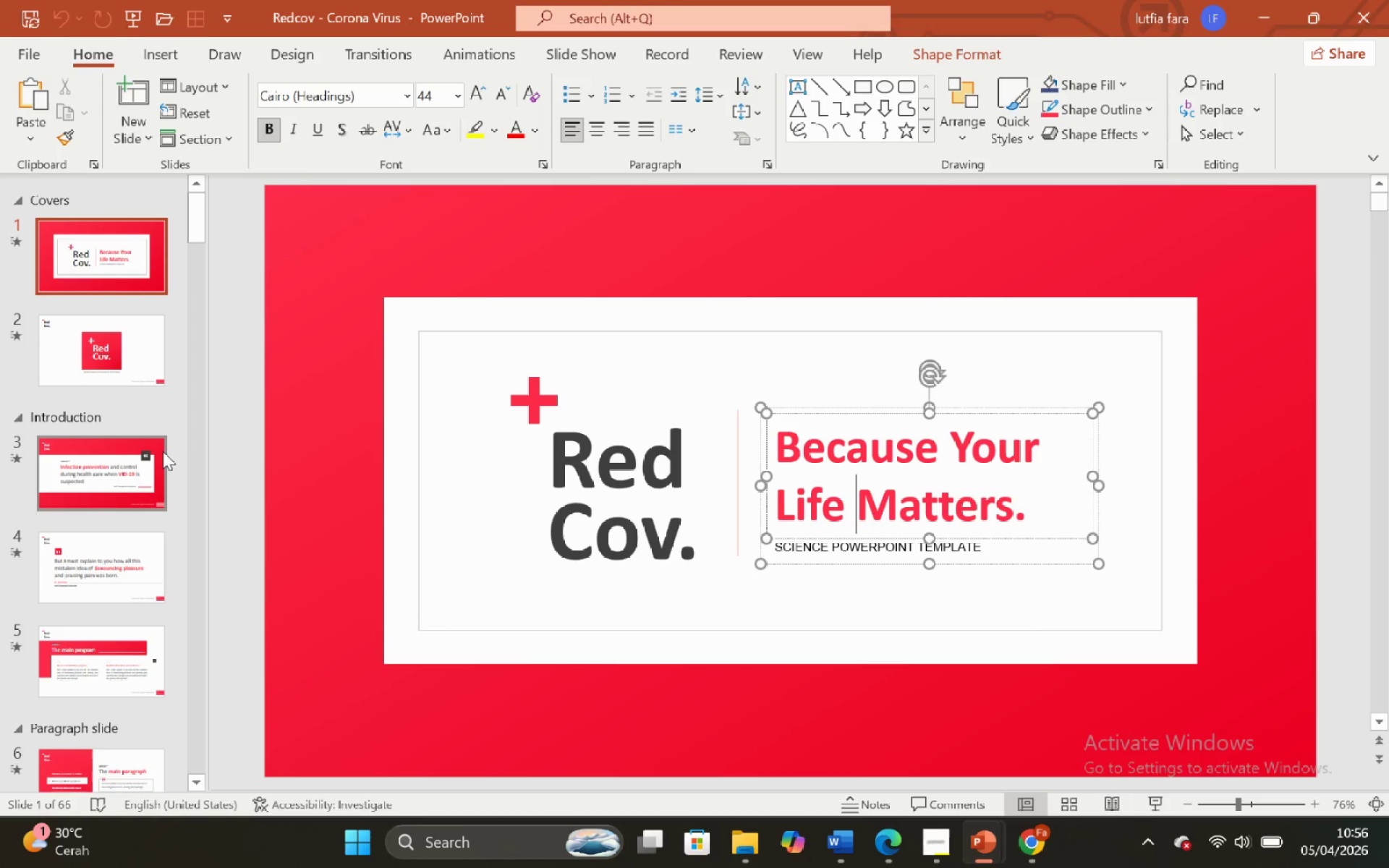 
left_click([156, 443])
 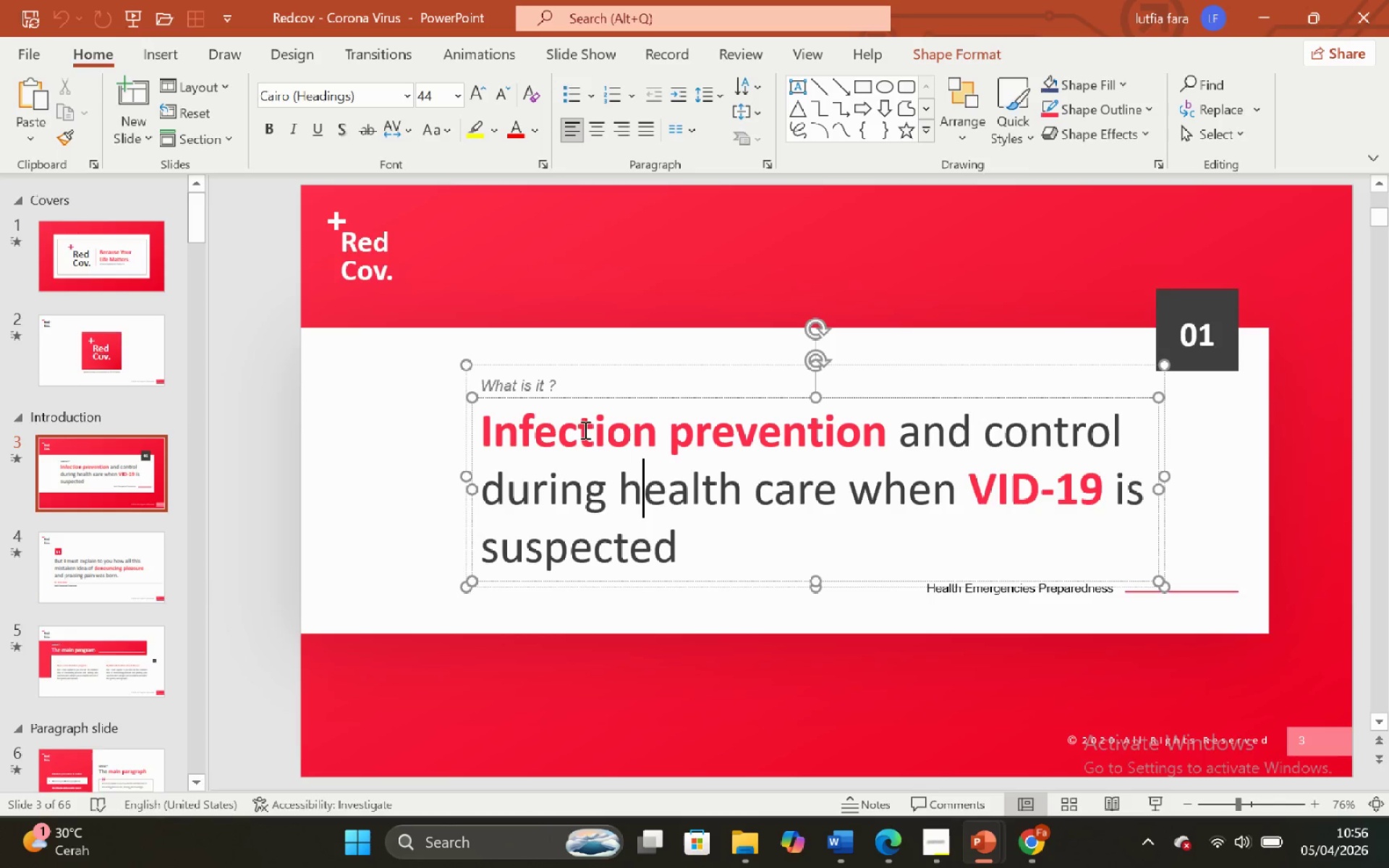 
left_click([540, 382])
 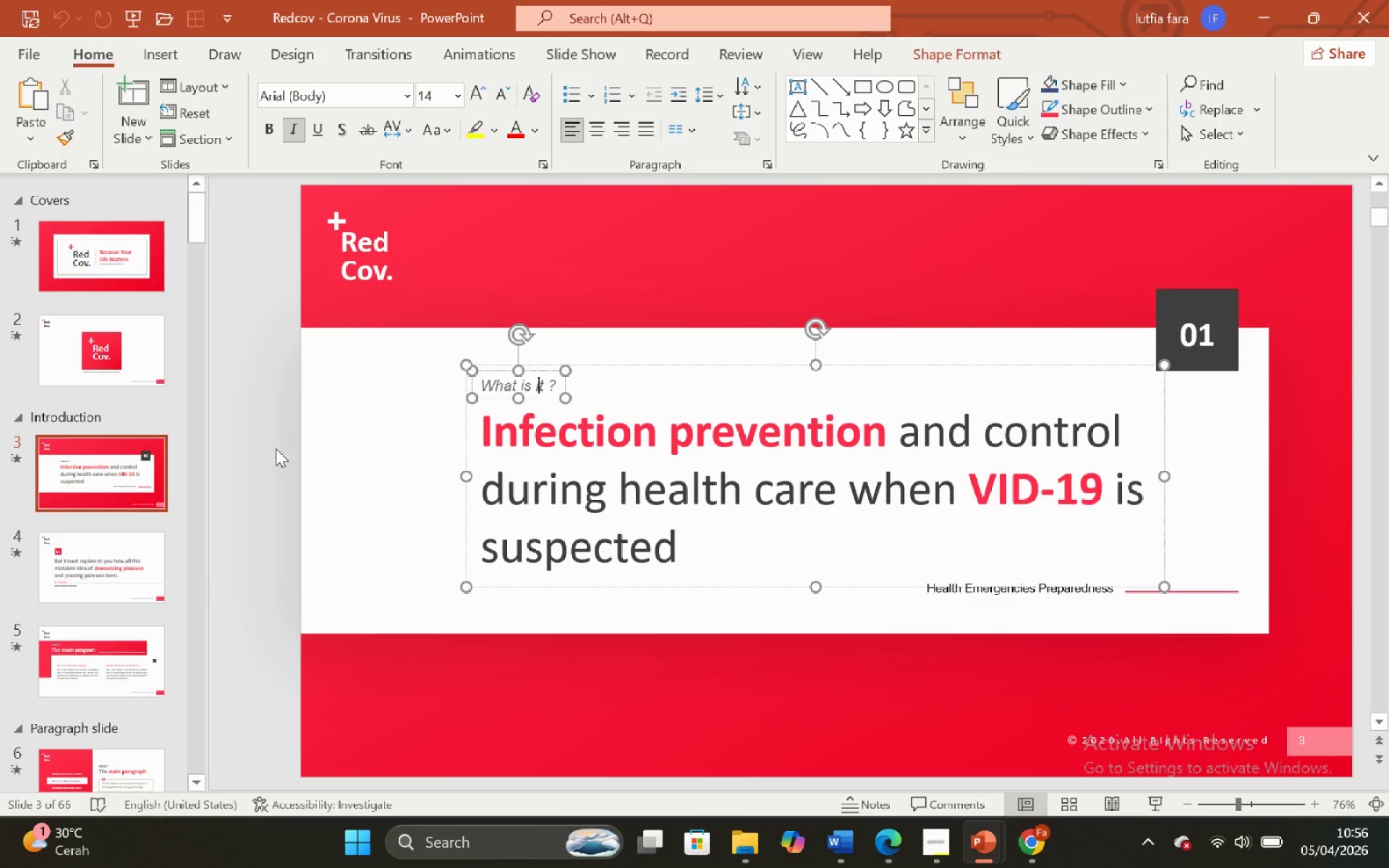 
left_click([268, 451])
 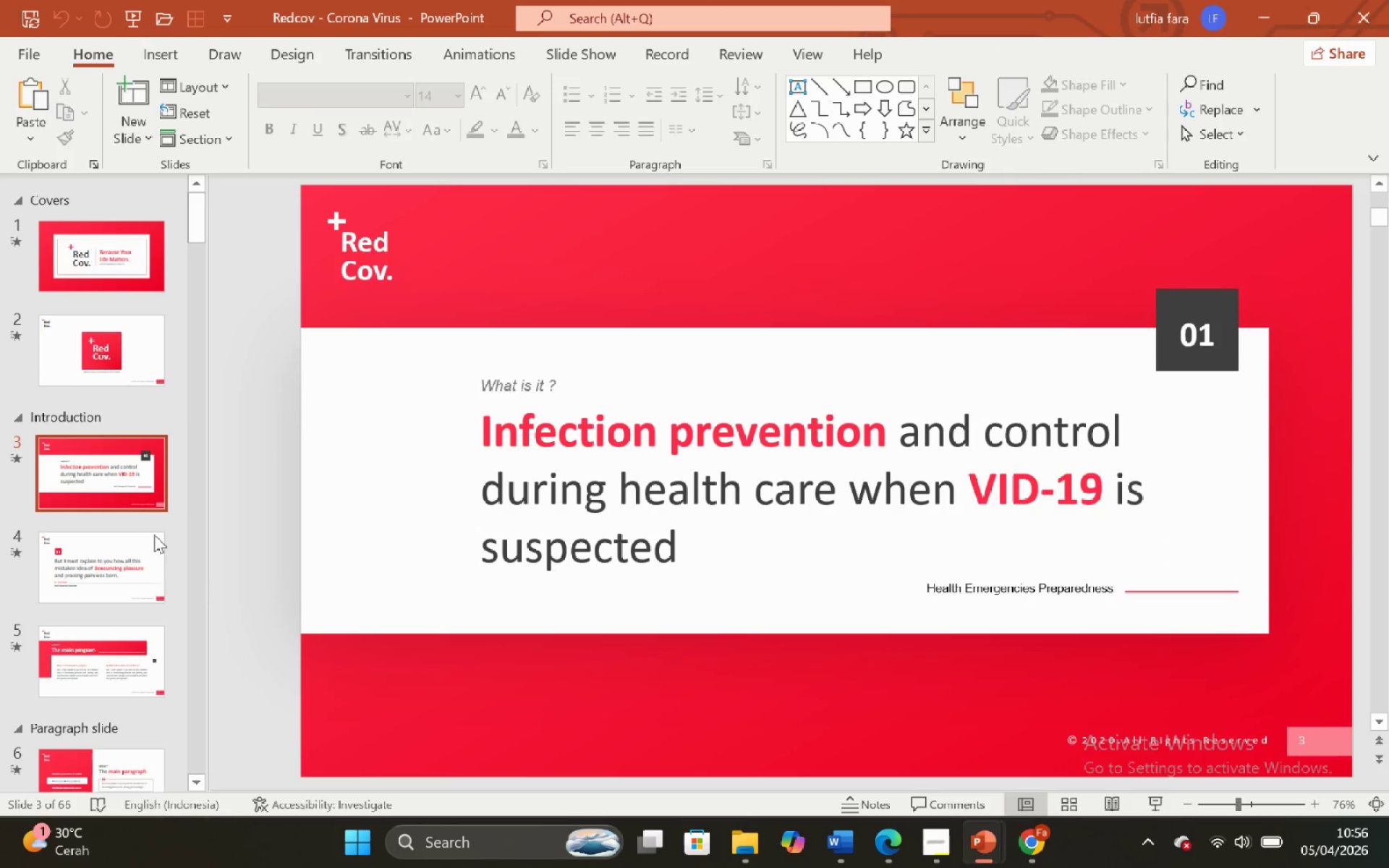 
left_click([118, 583])
 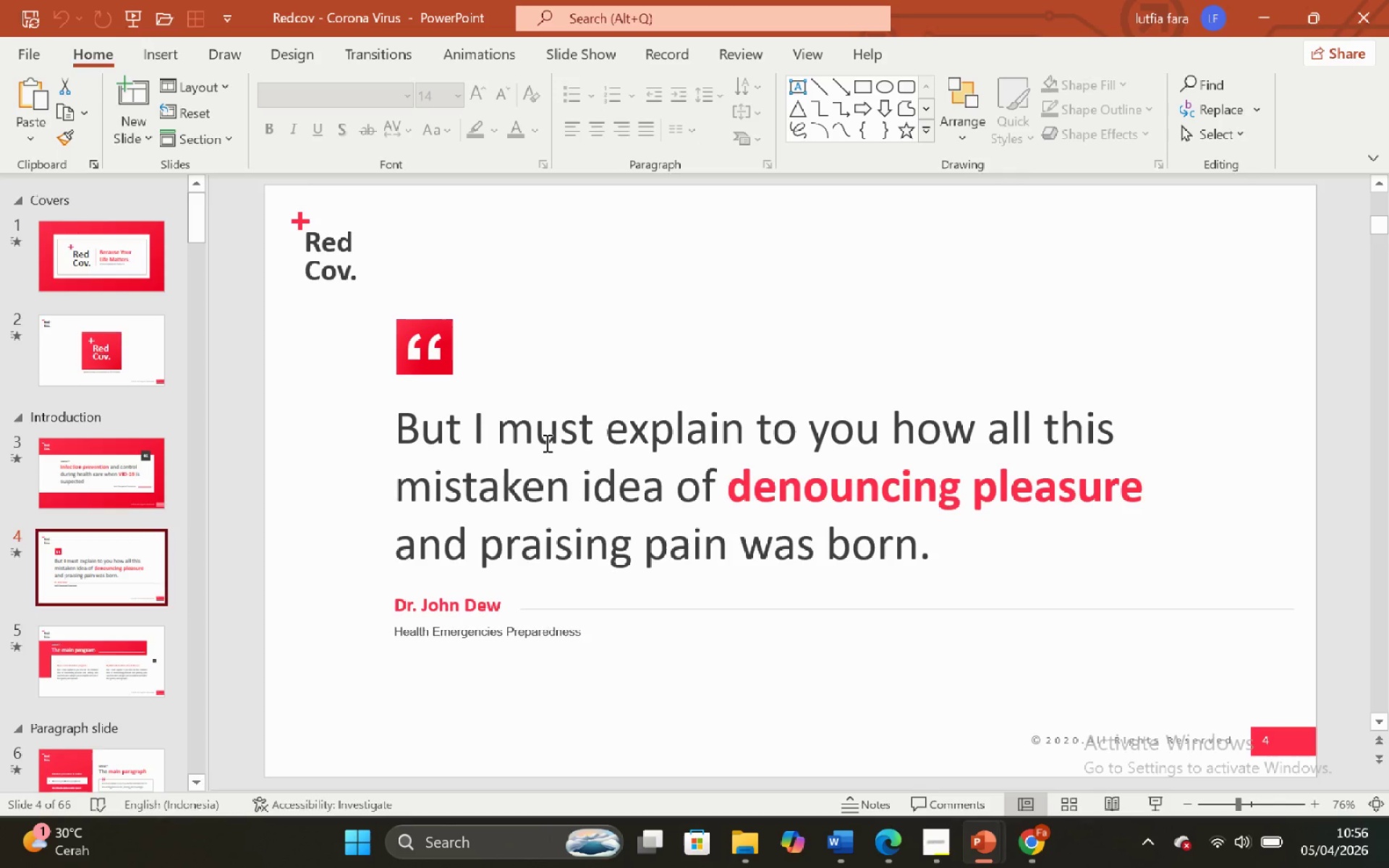 
left_click([542, 438])
 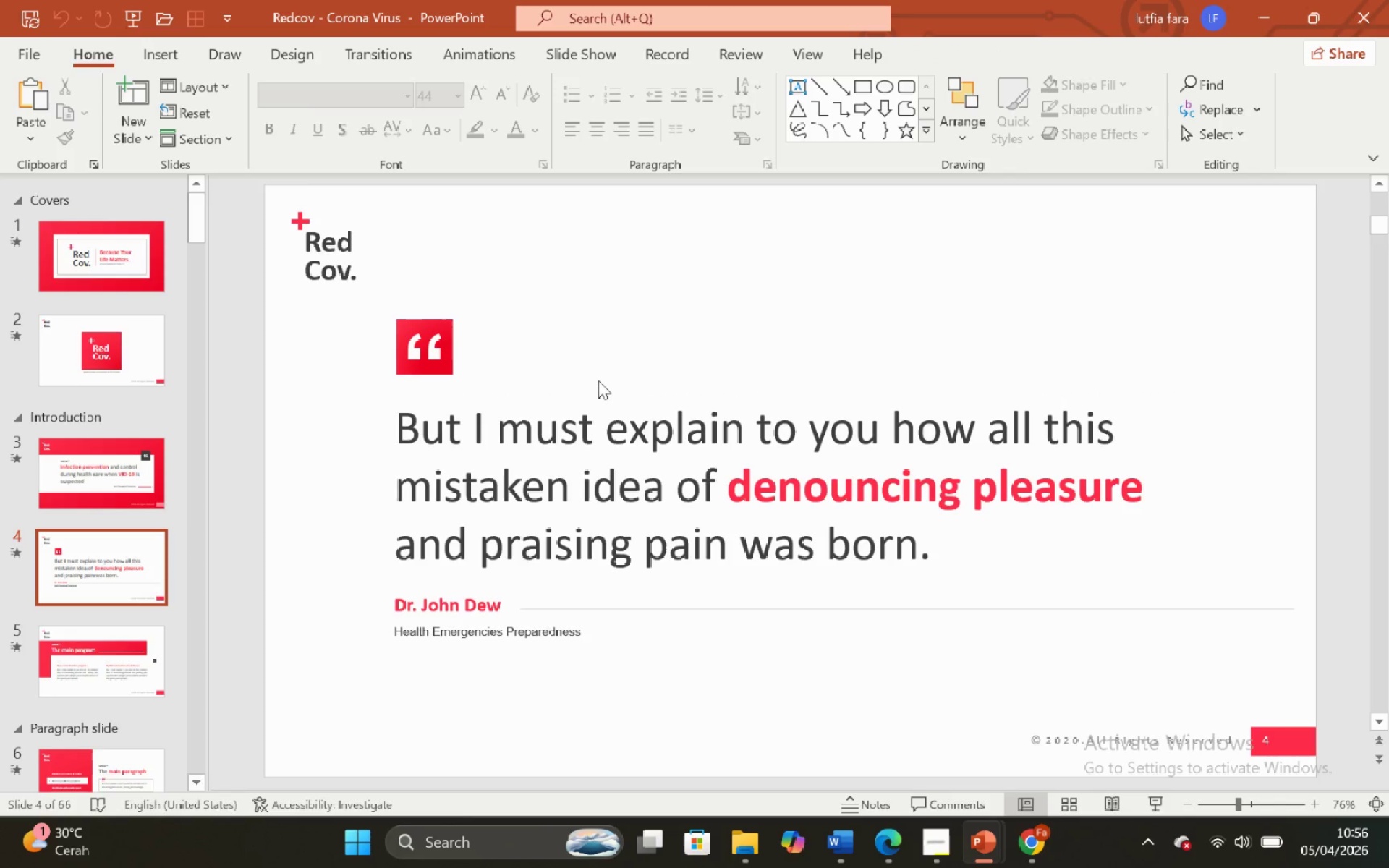 
double_click([608, 413])
 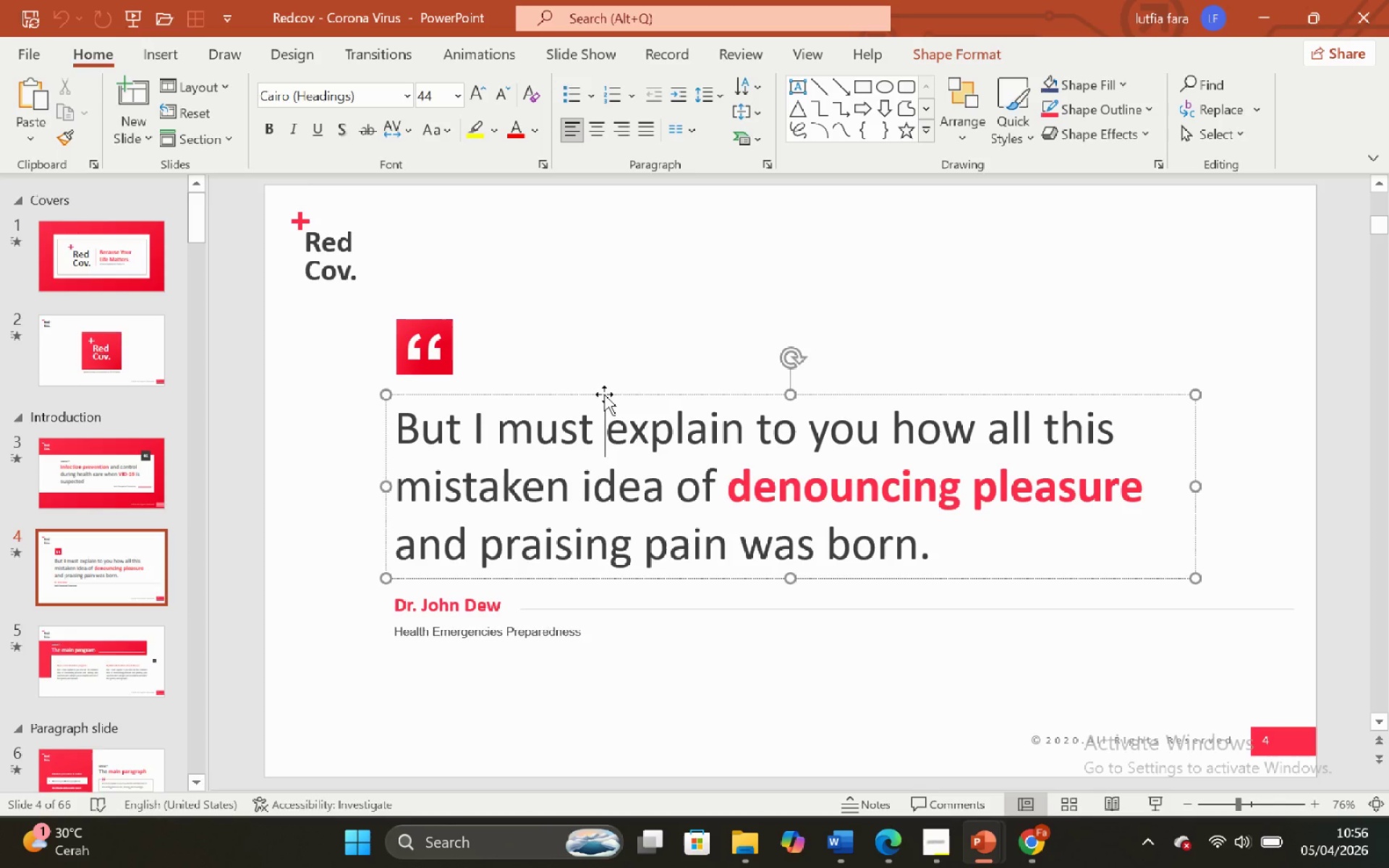 
left_click([604, 394])
 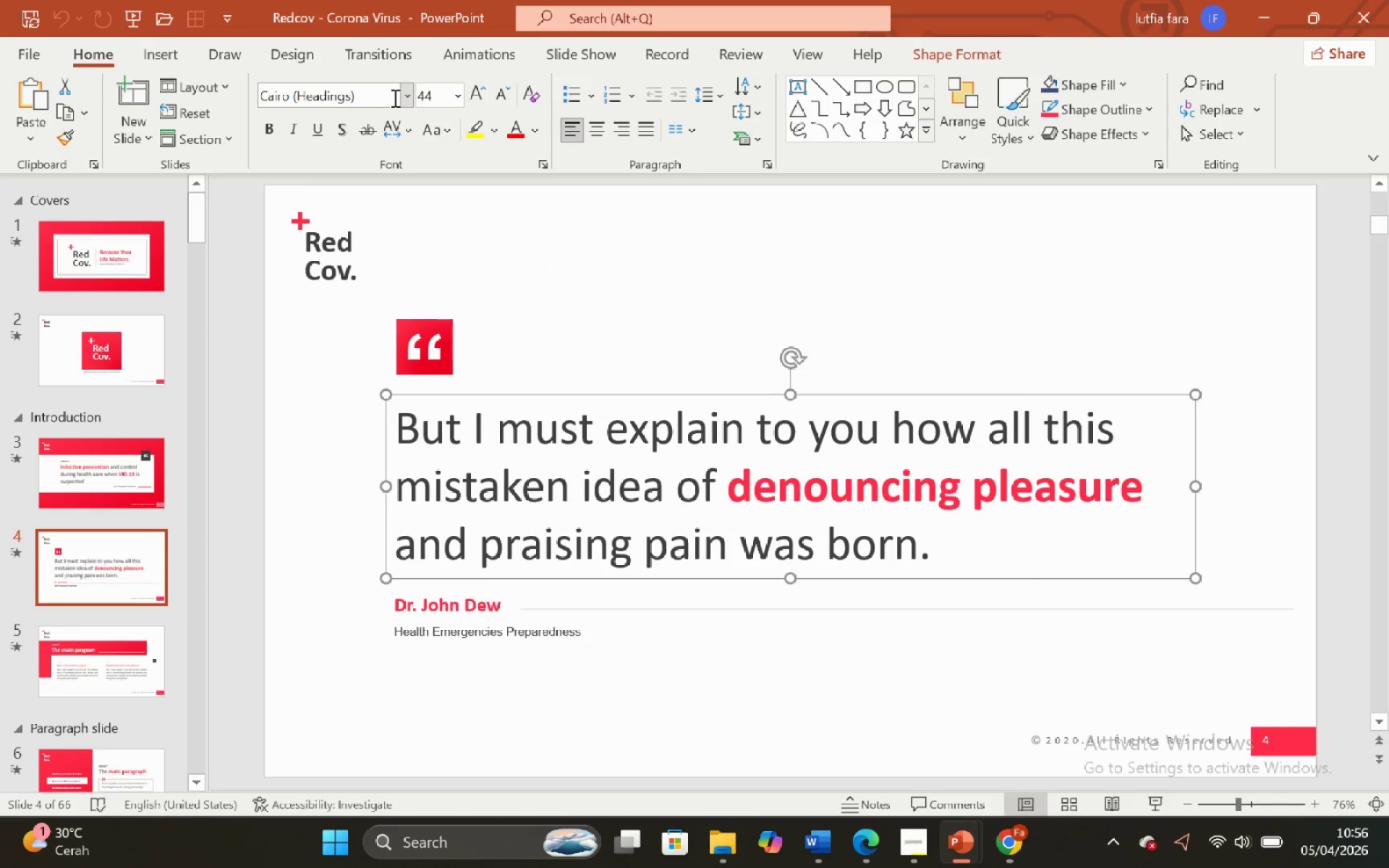 
left_click([405, 95])
 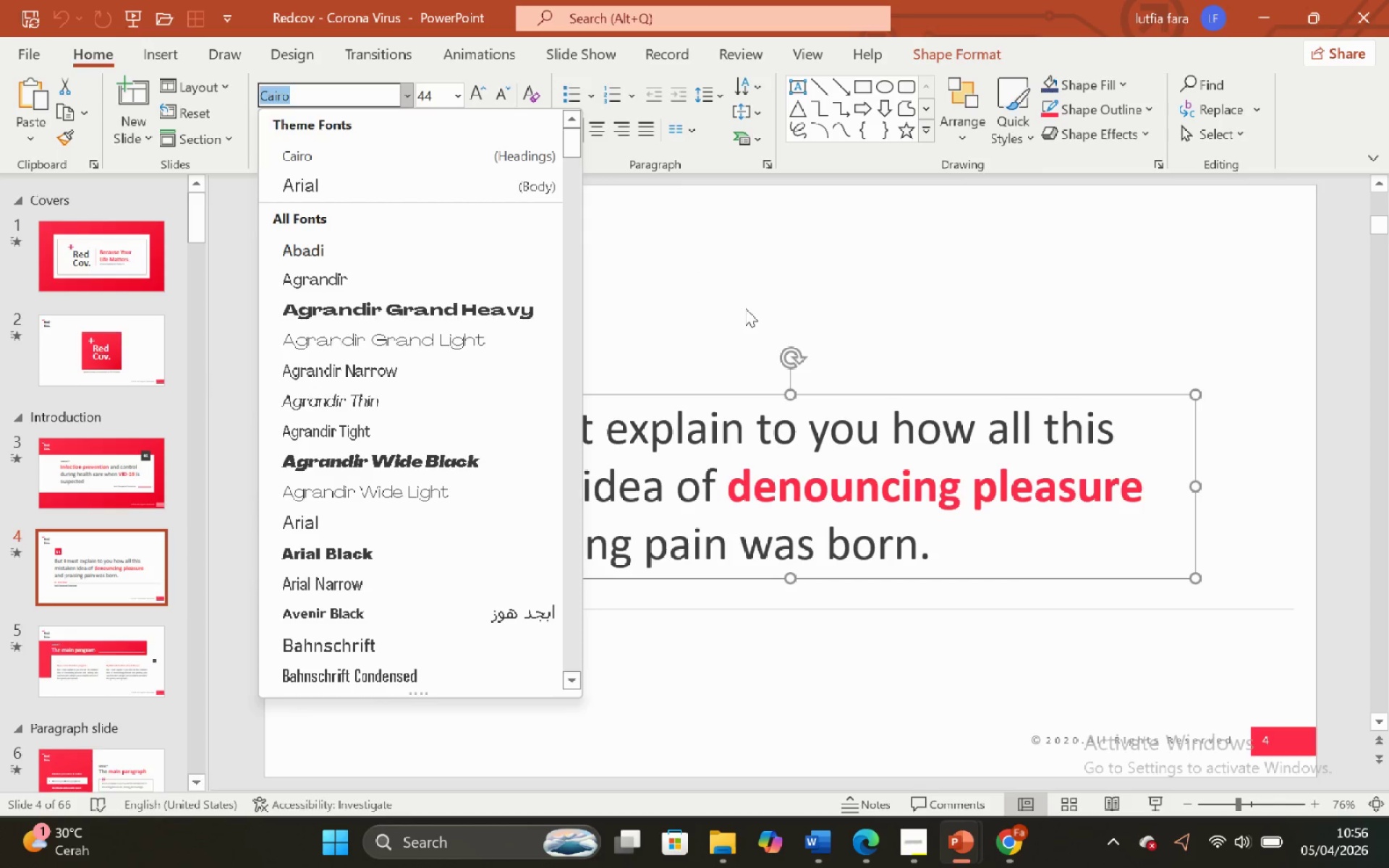 
left_click([762, 303])
 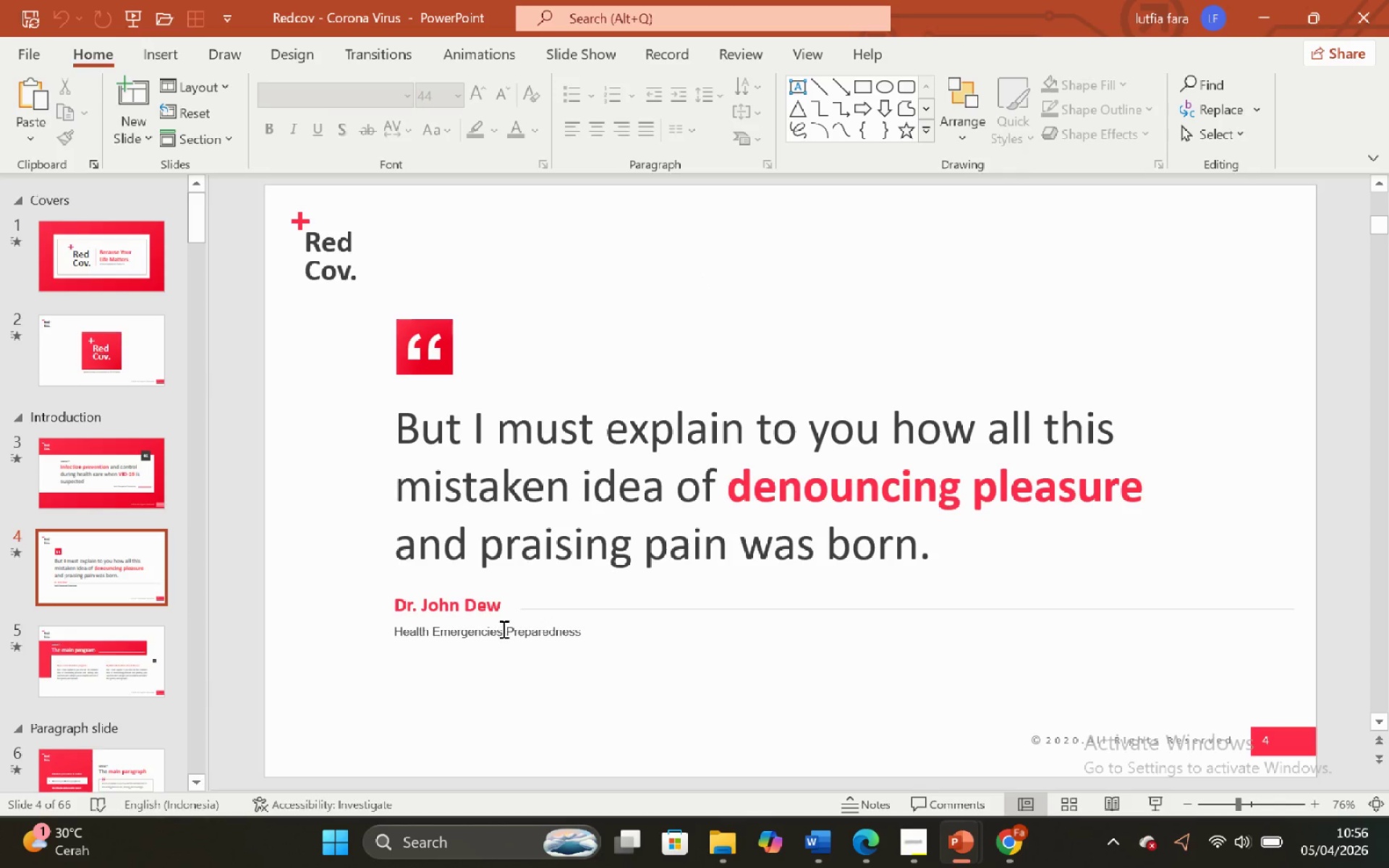 
left_click([501, 627])
 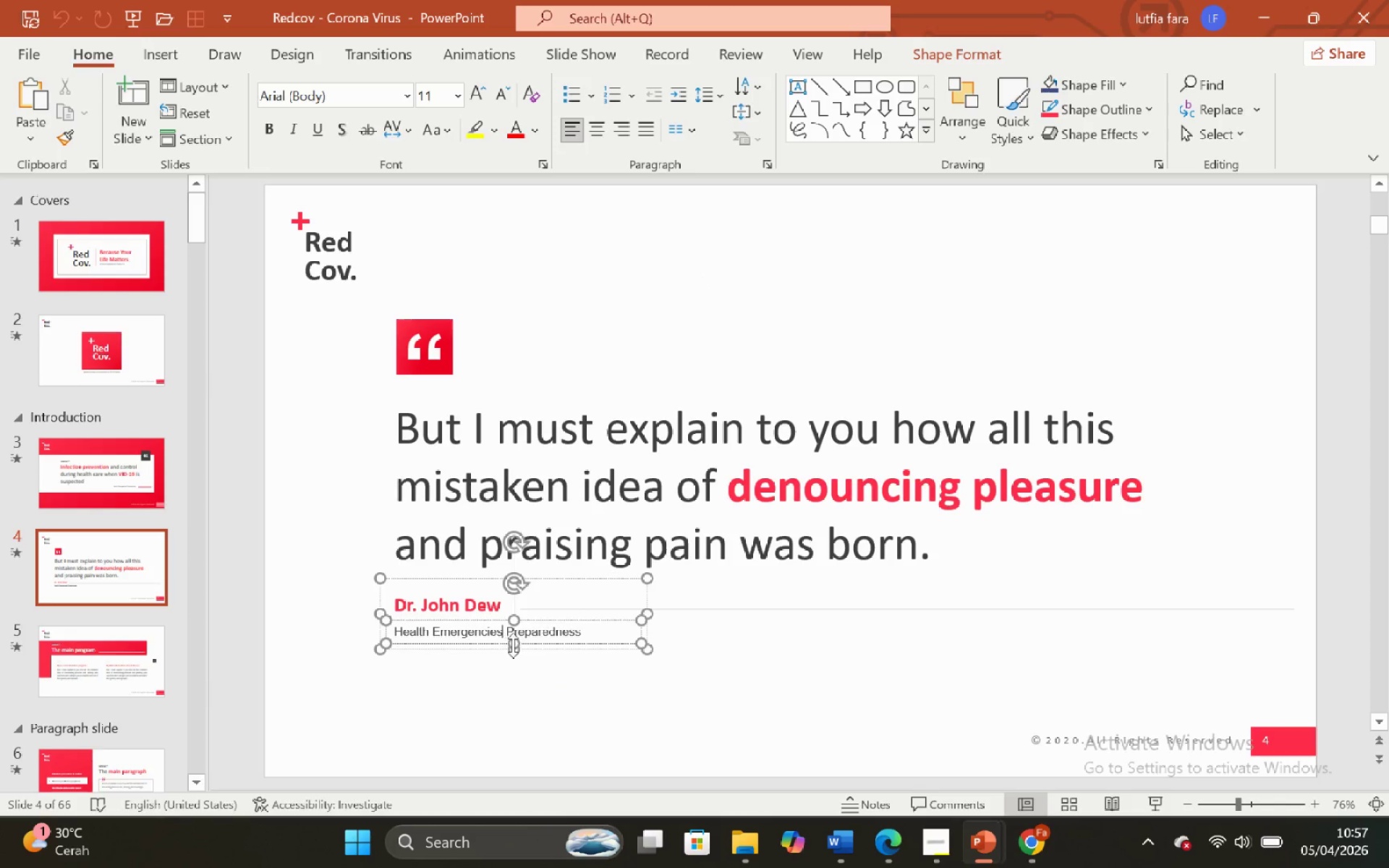 
left_click([533, 666])
 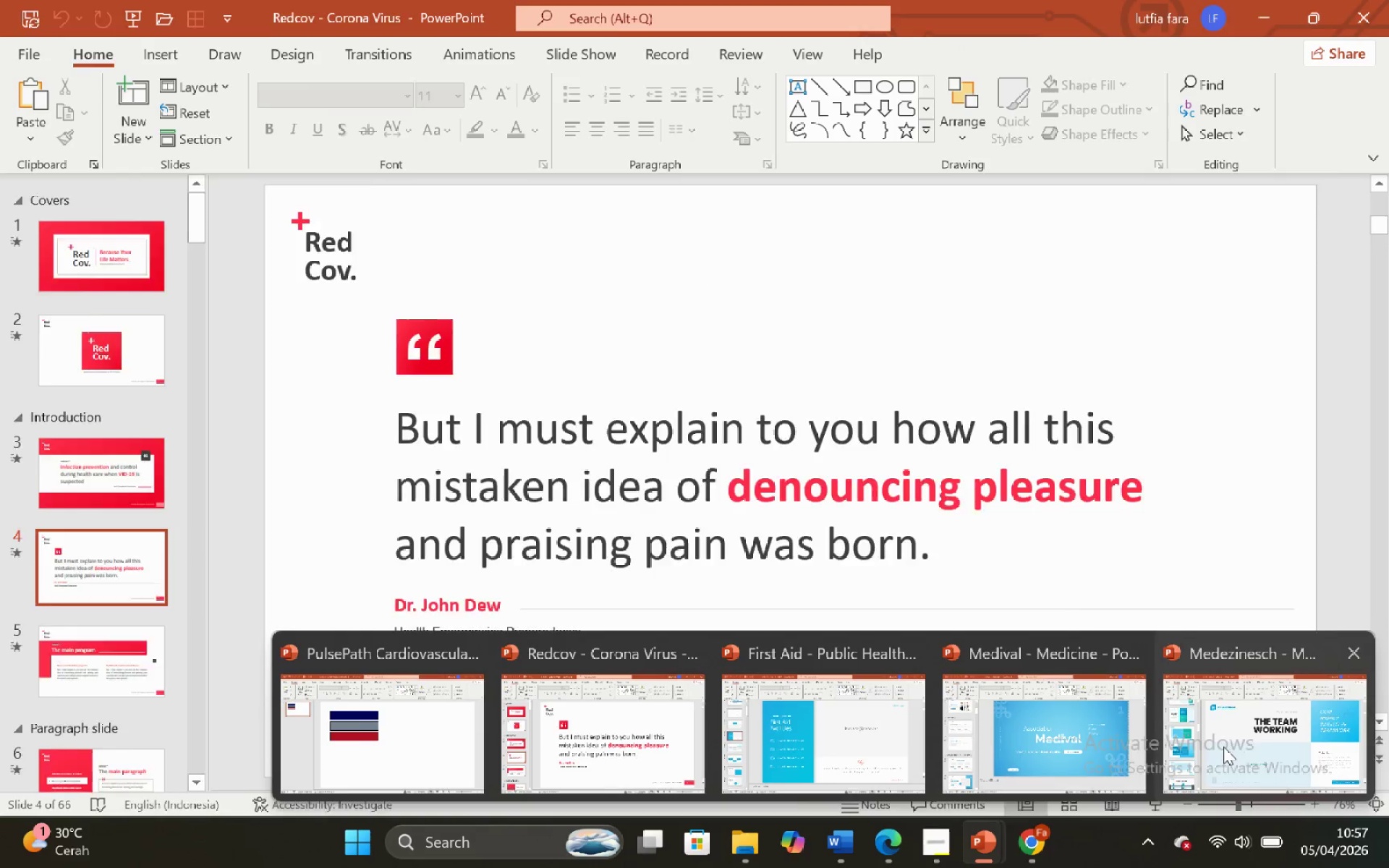 
left_click([356, 739])
 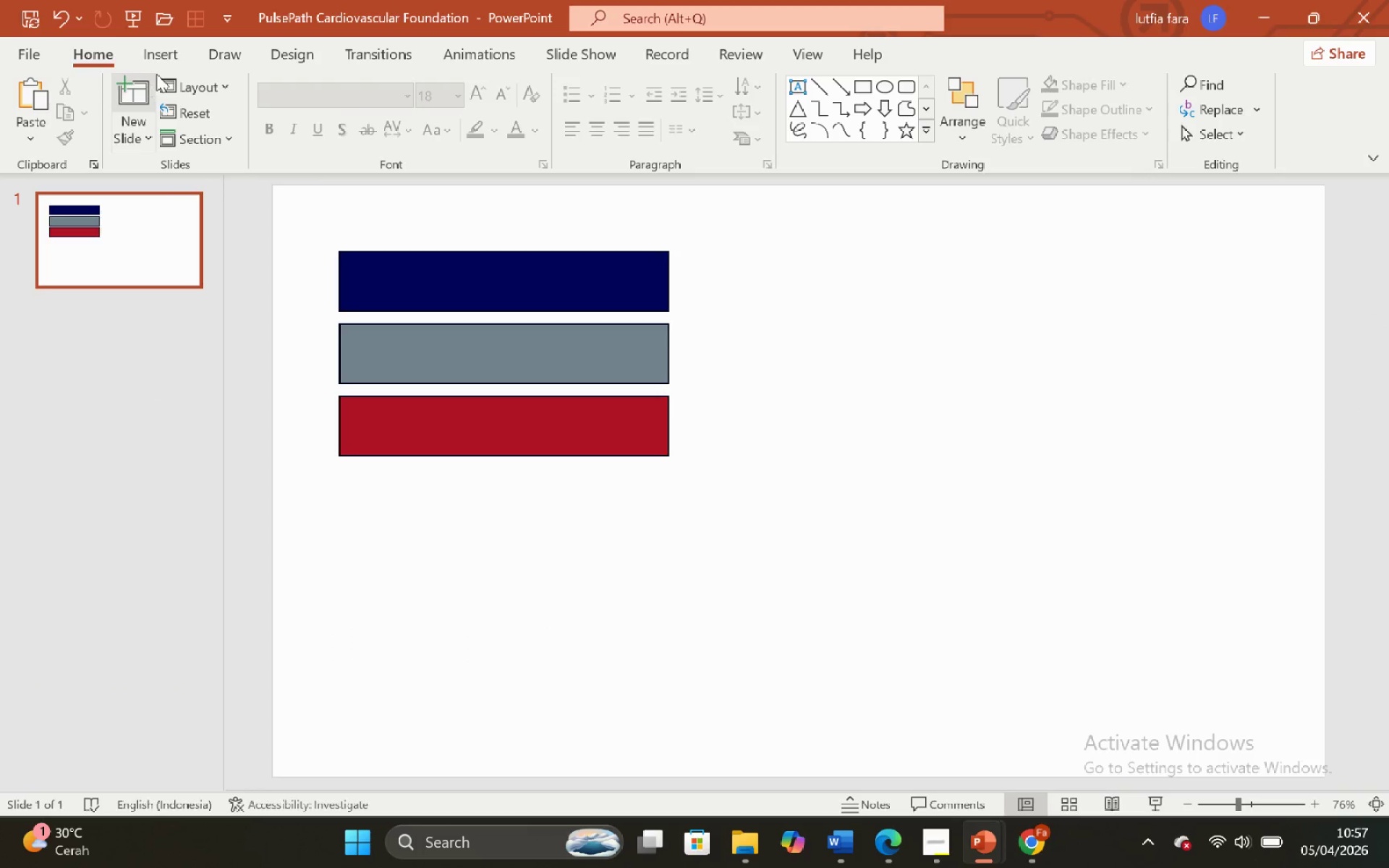 
left_click([158, 59])
 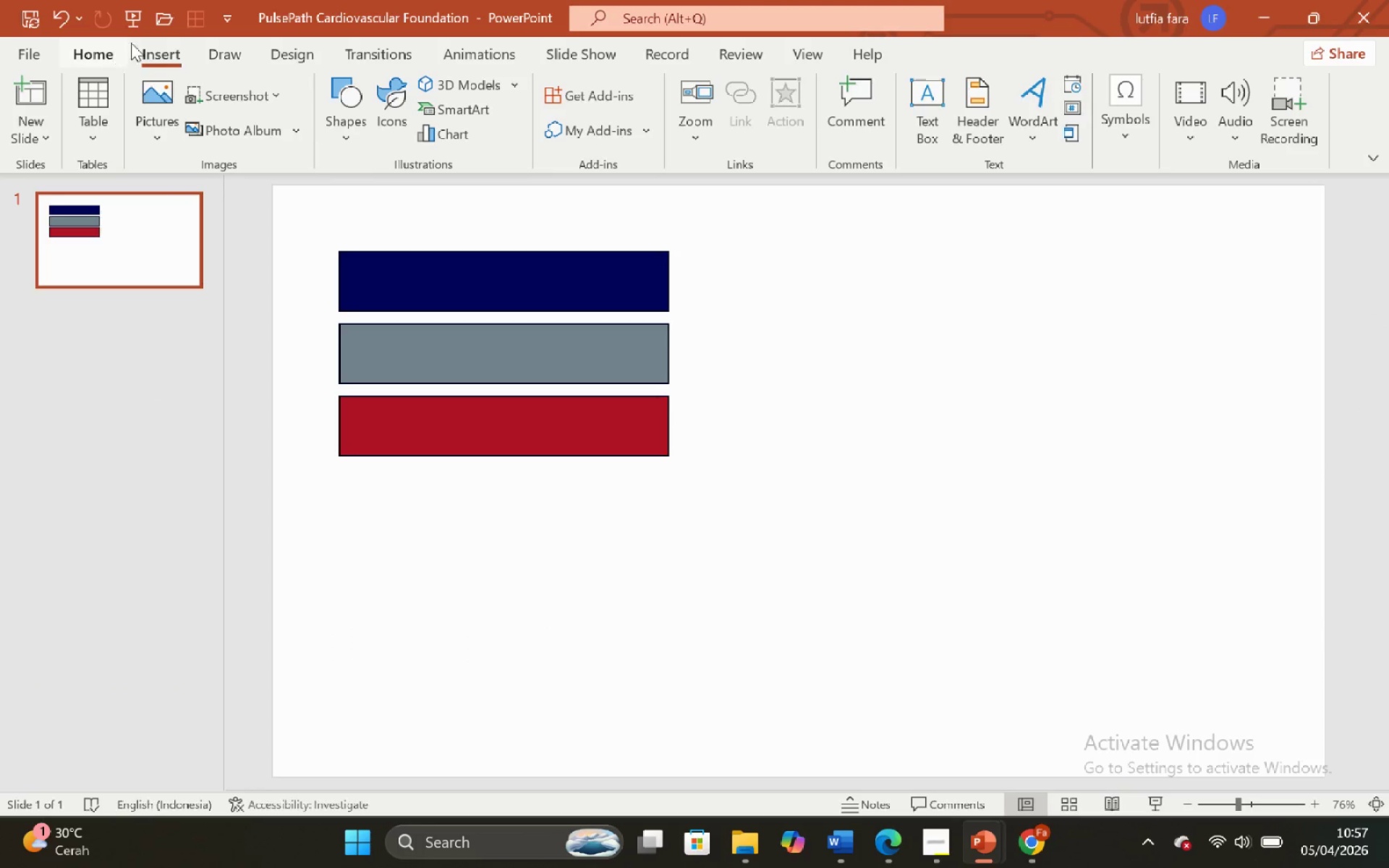 
left_click([306, 53])
 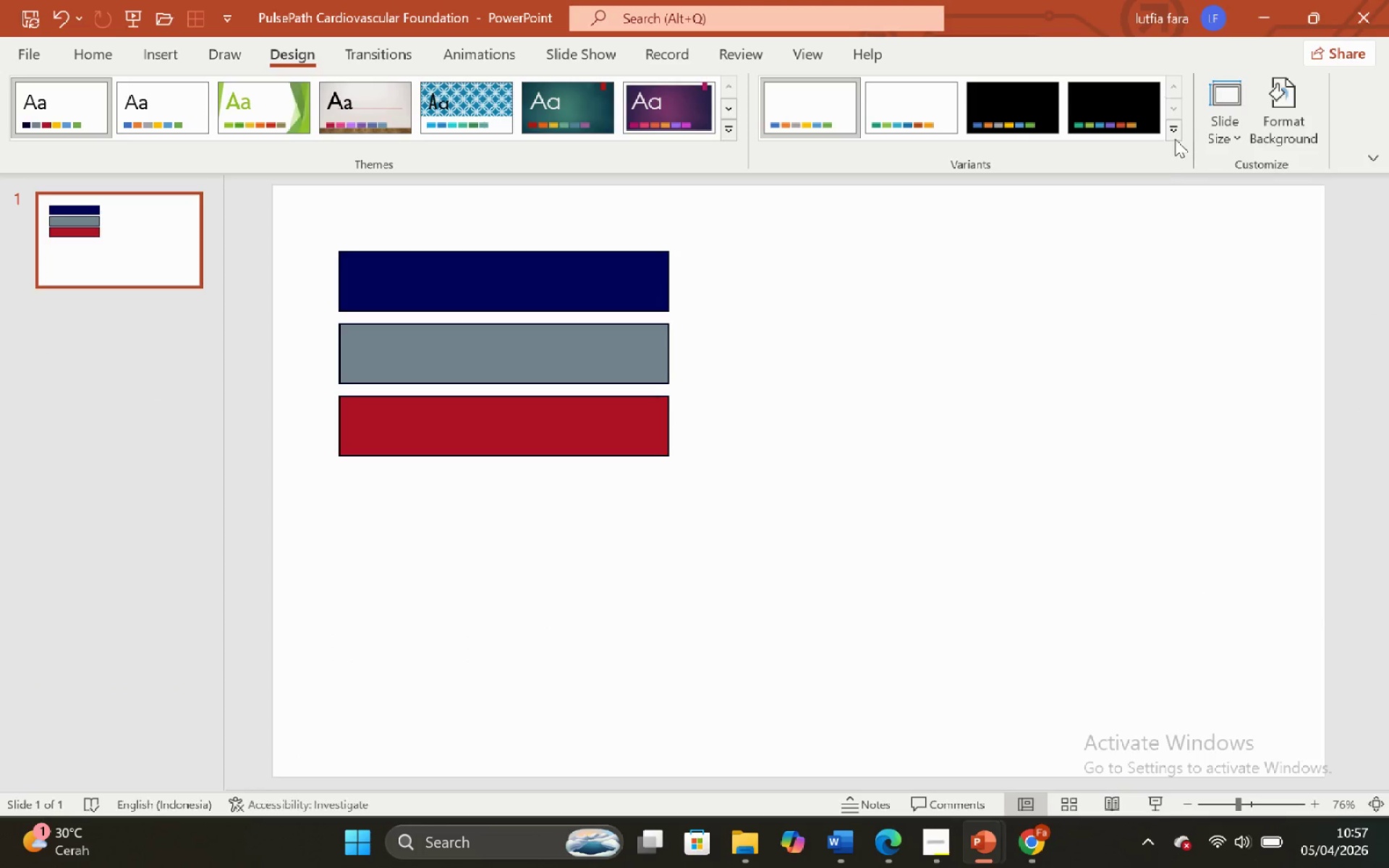 
double_click([1175, 139])
 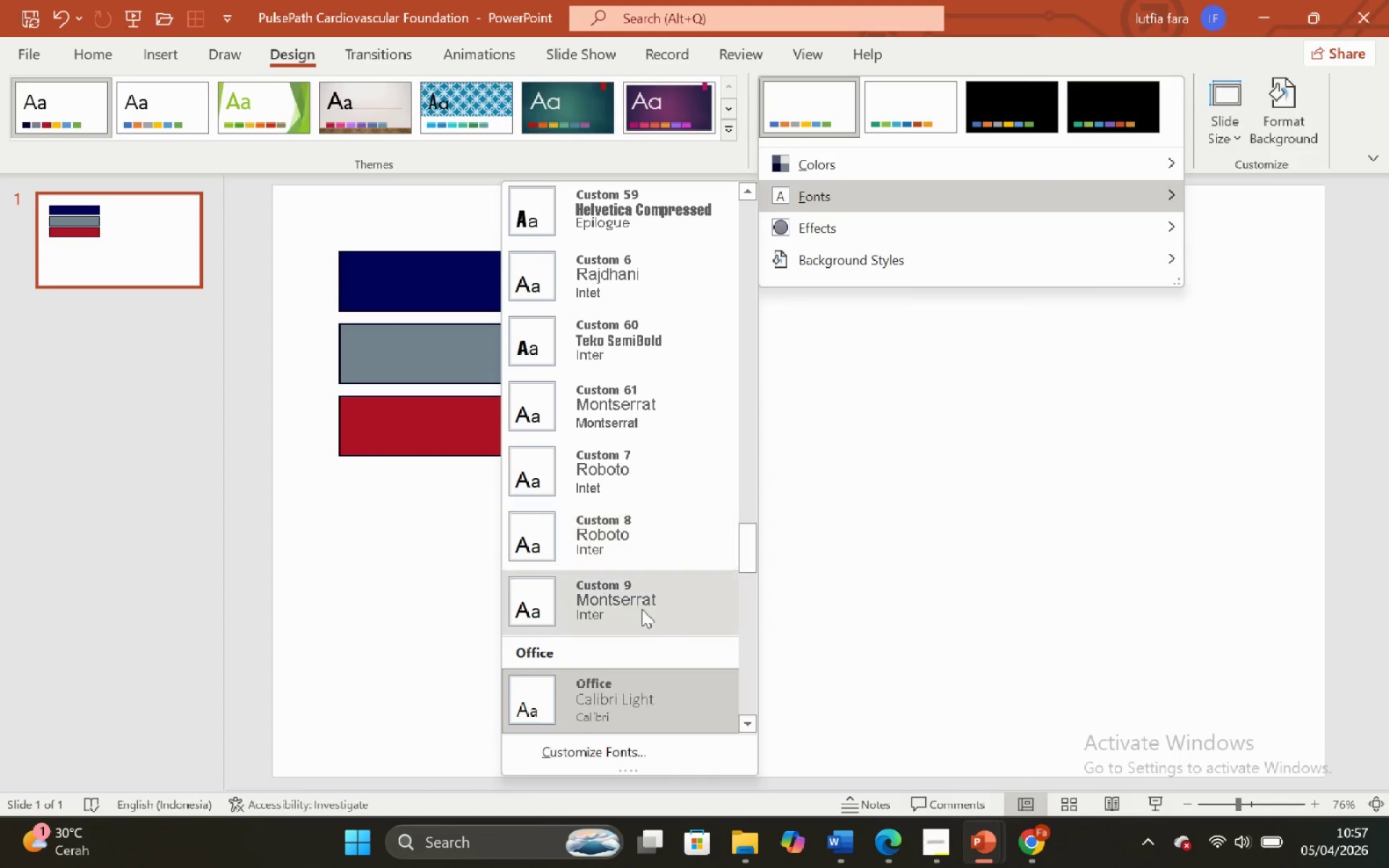 
left_click([673, 746])
 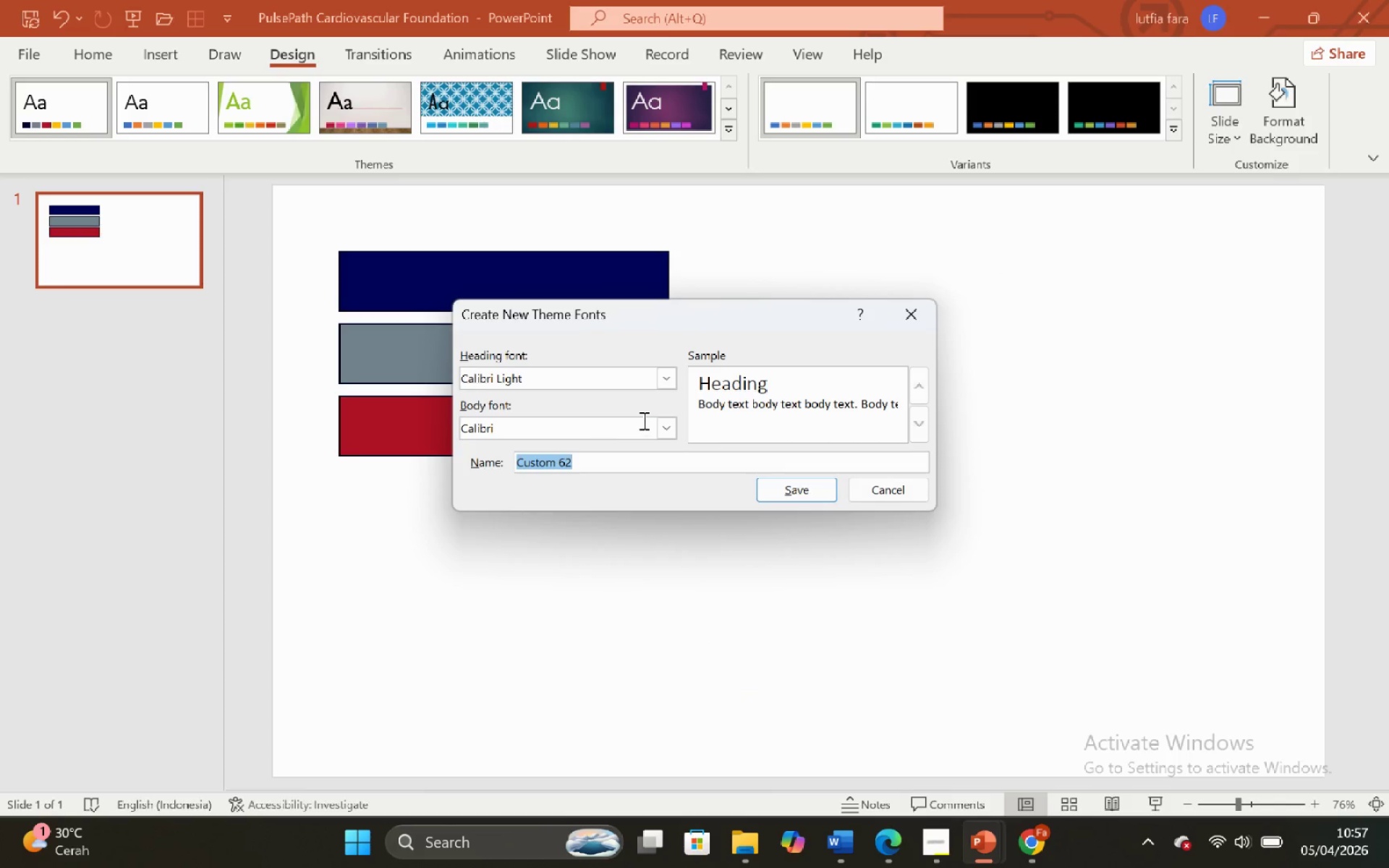 
left_click([671, 381])
 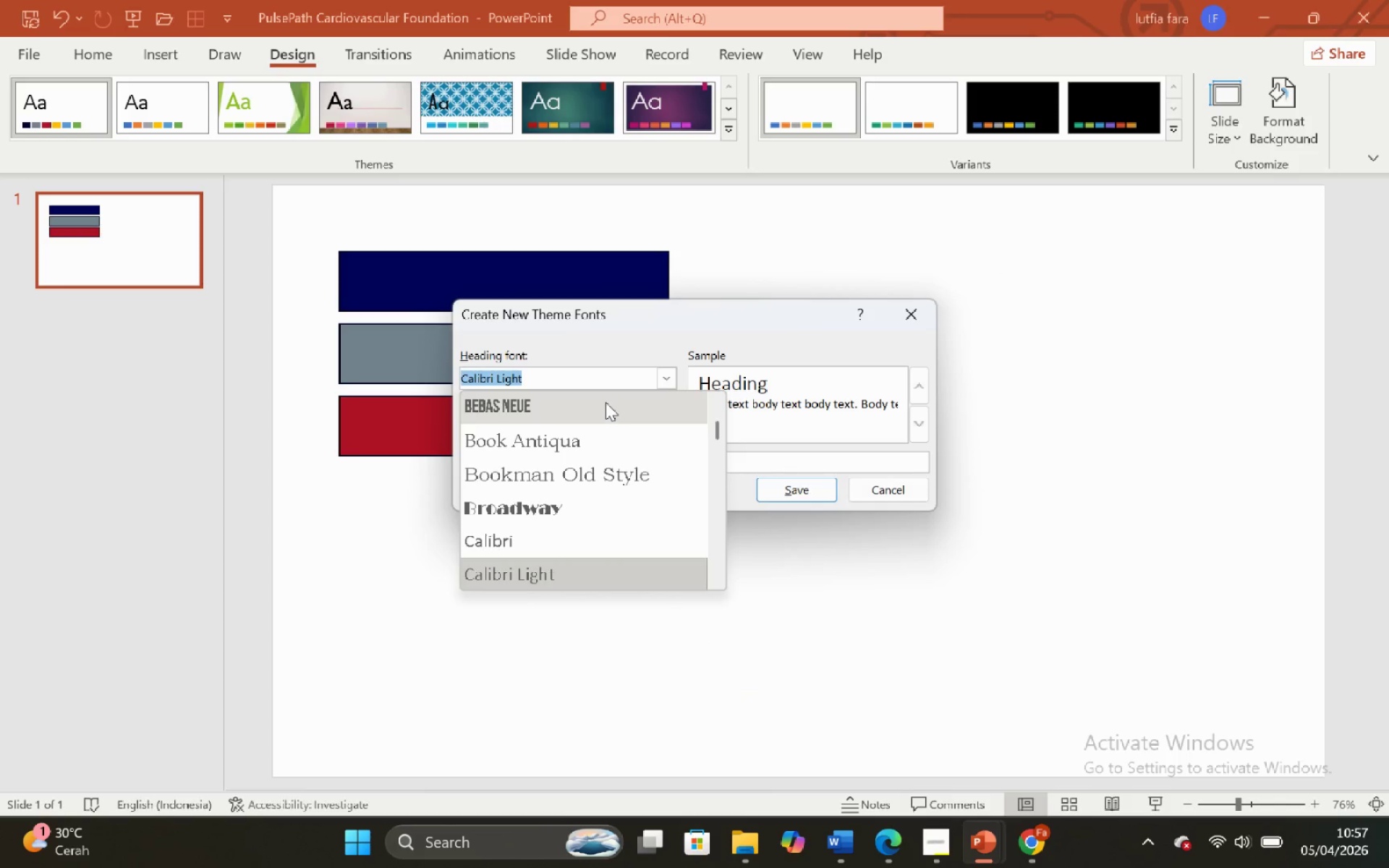 
key(Backspace)
type(cairo)
 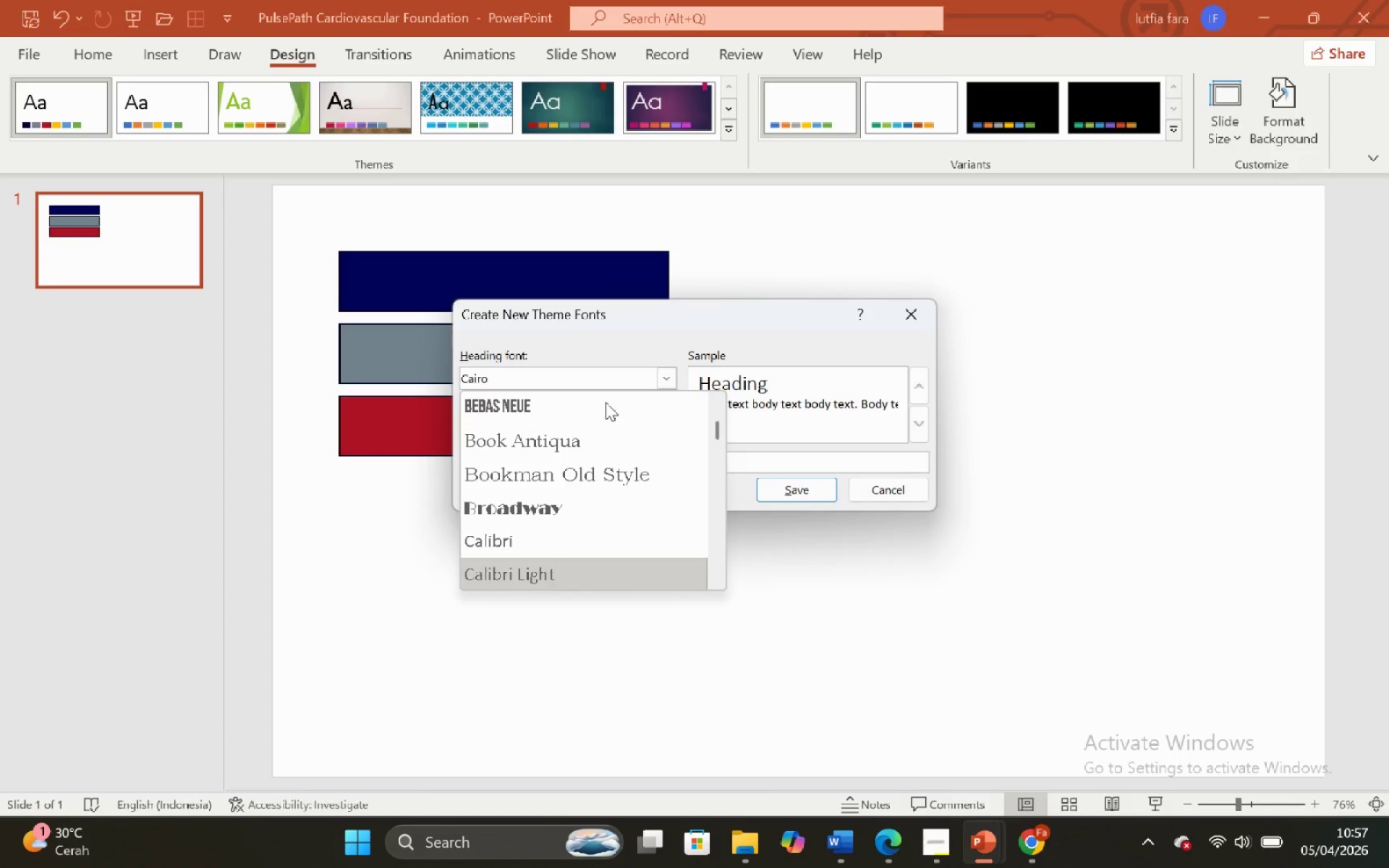 
key(Enter)
 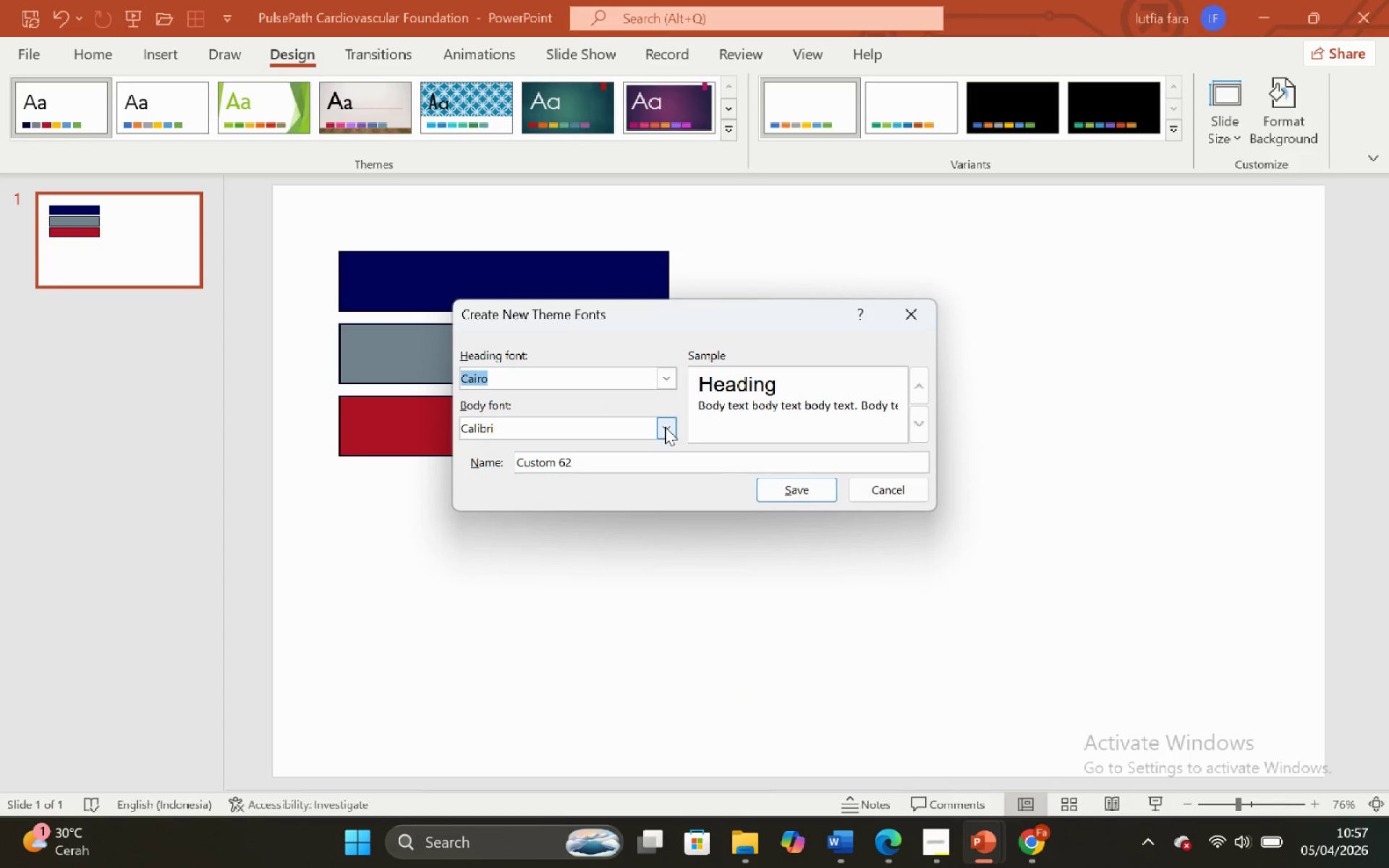 
left_click([665, 427])
 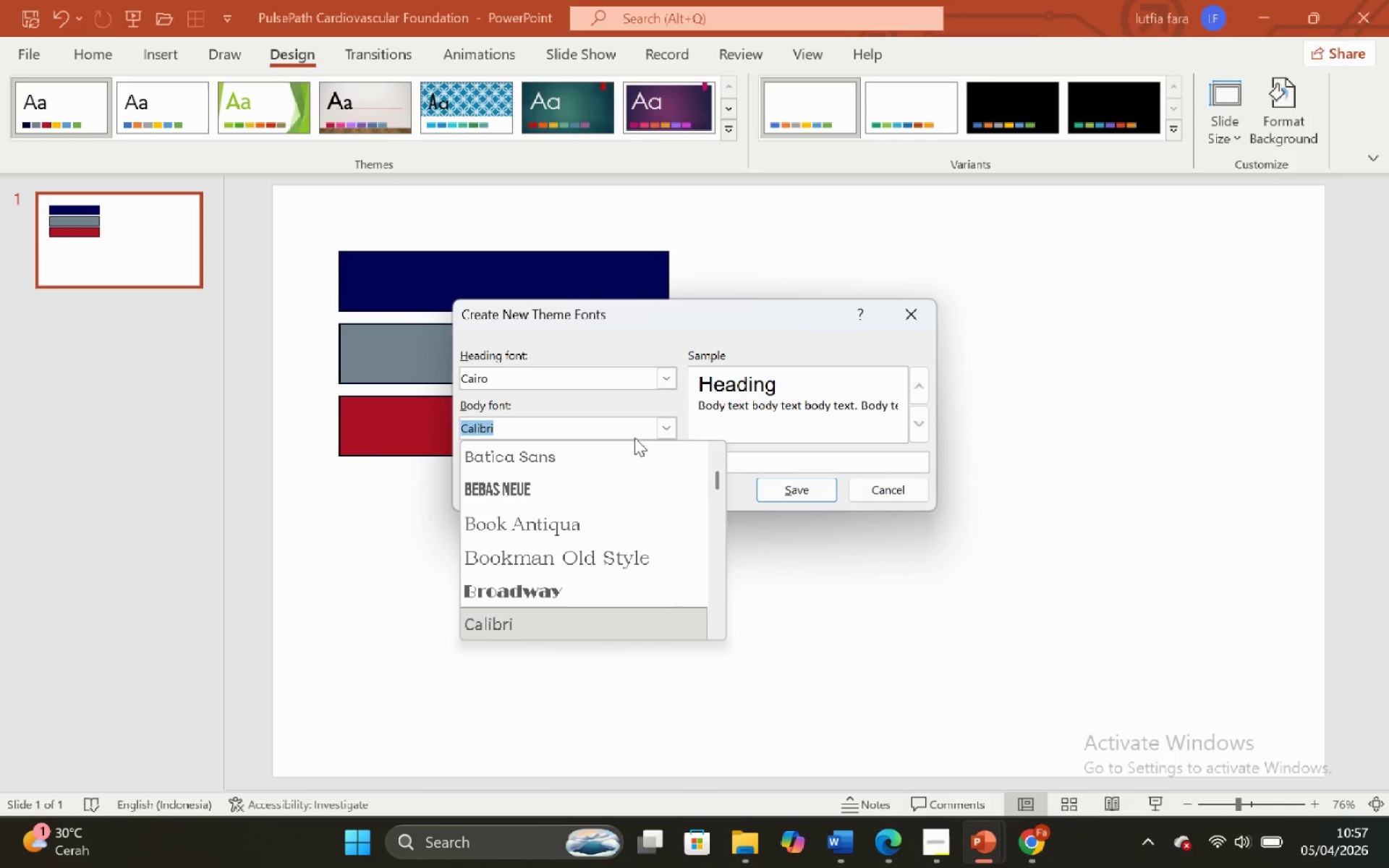 
key(Backspace)
type(int)
 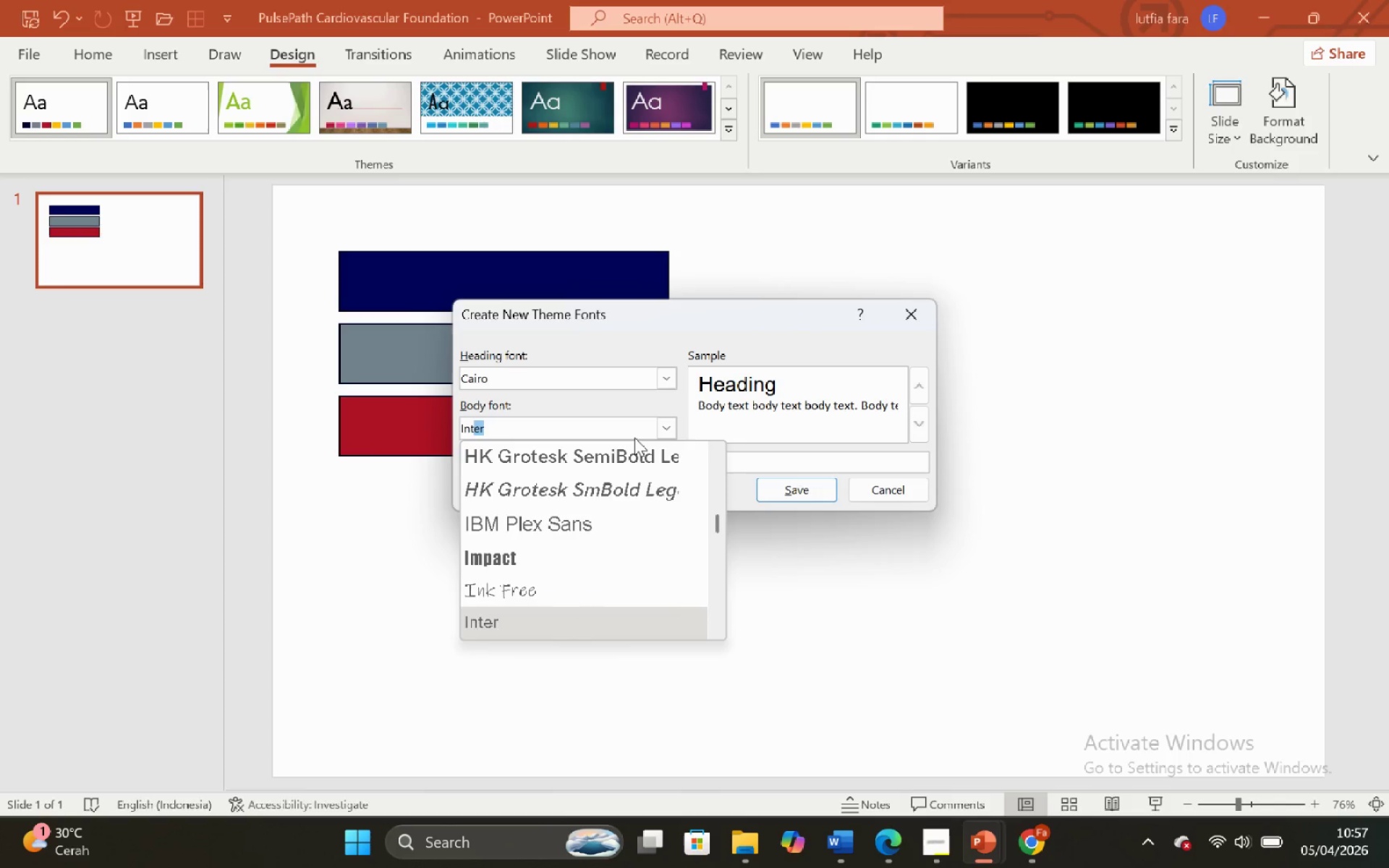 
key(Enter)
 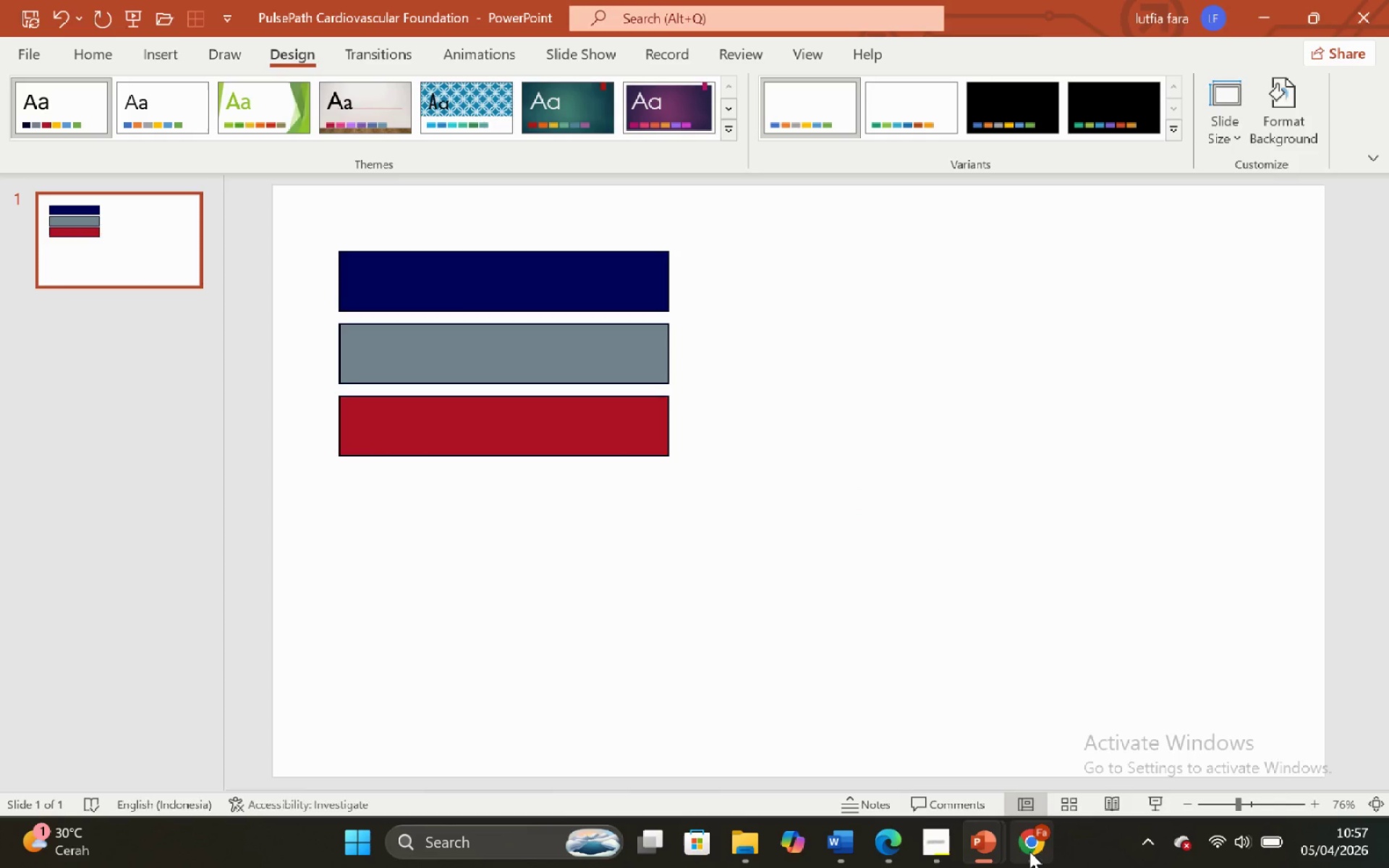 
left_click([972, 773])
 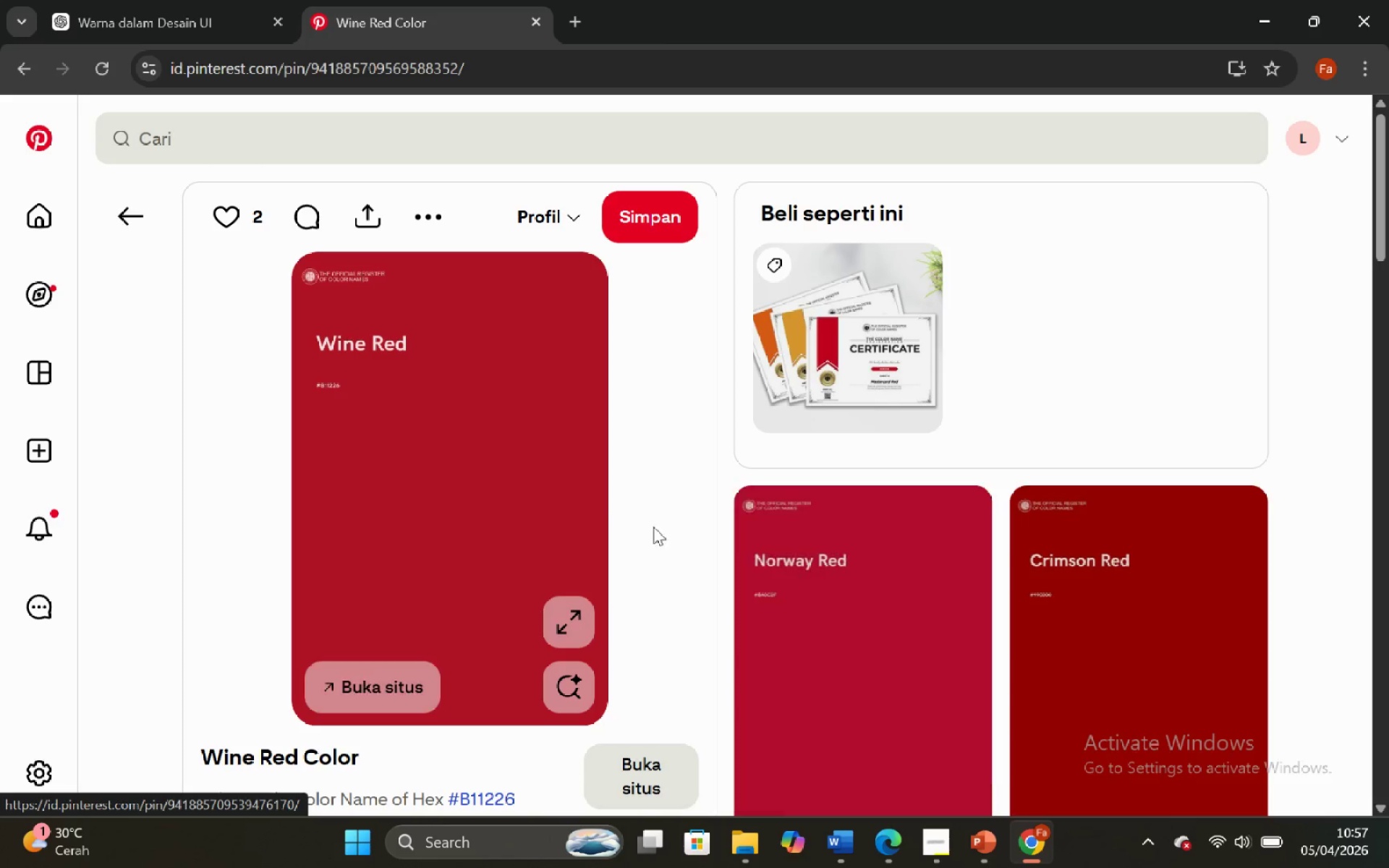 
left_click([374, 135])
 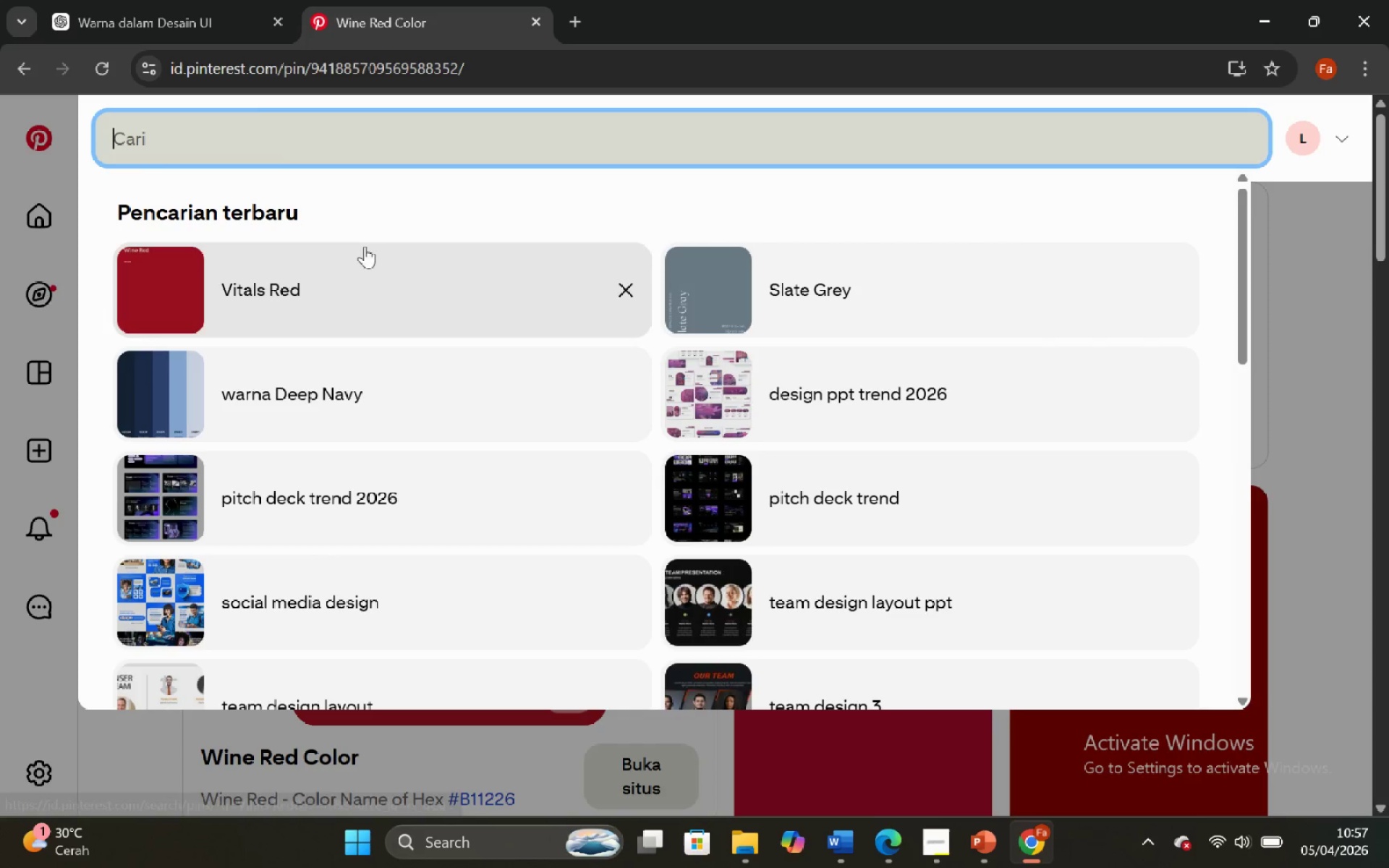 
left_click([174, 5])
 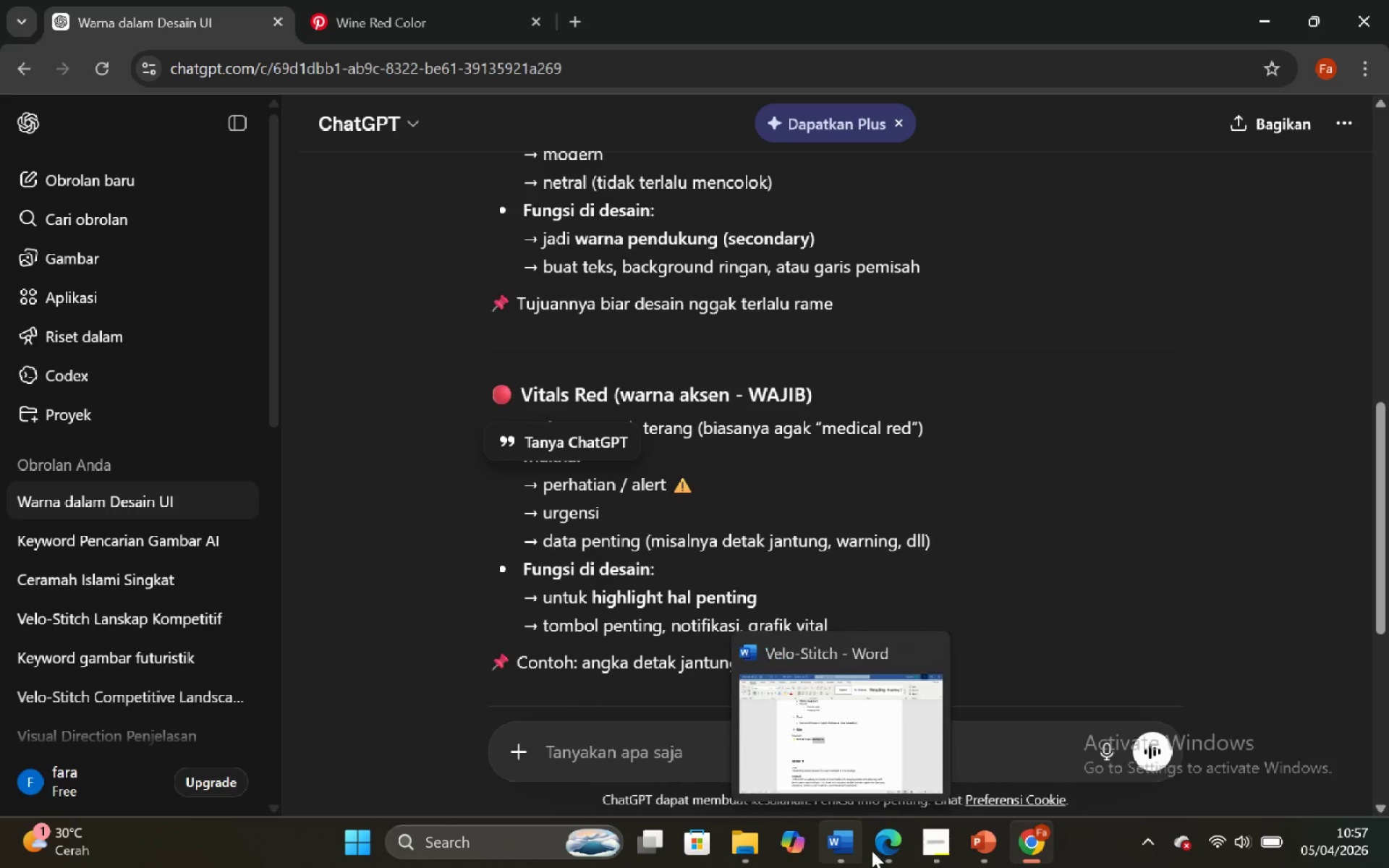 
left_click([852, 749])
 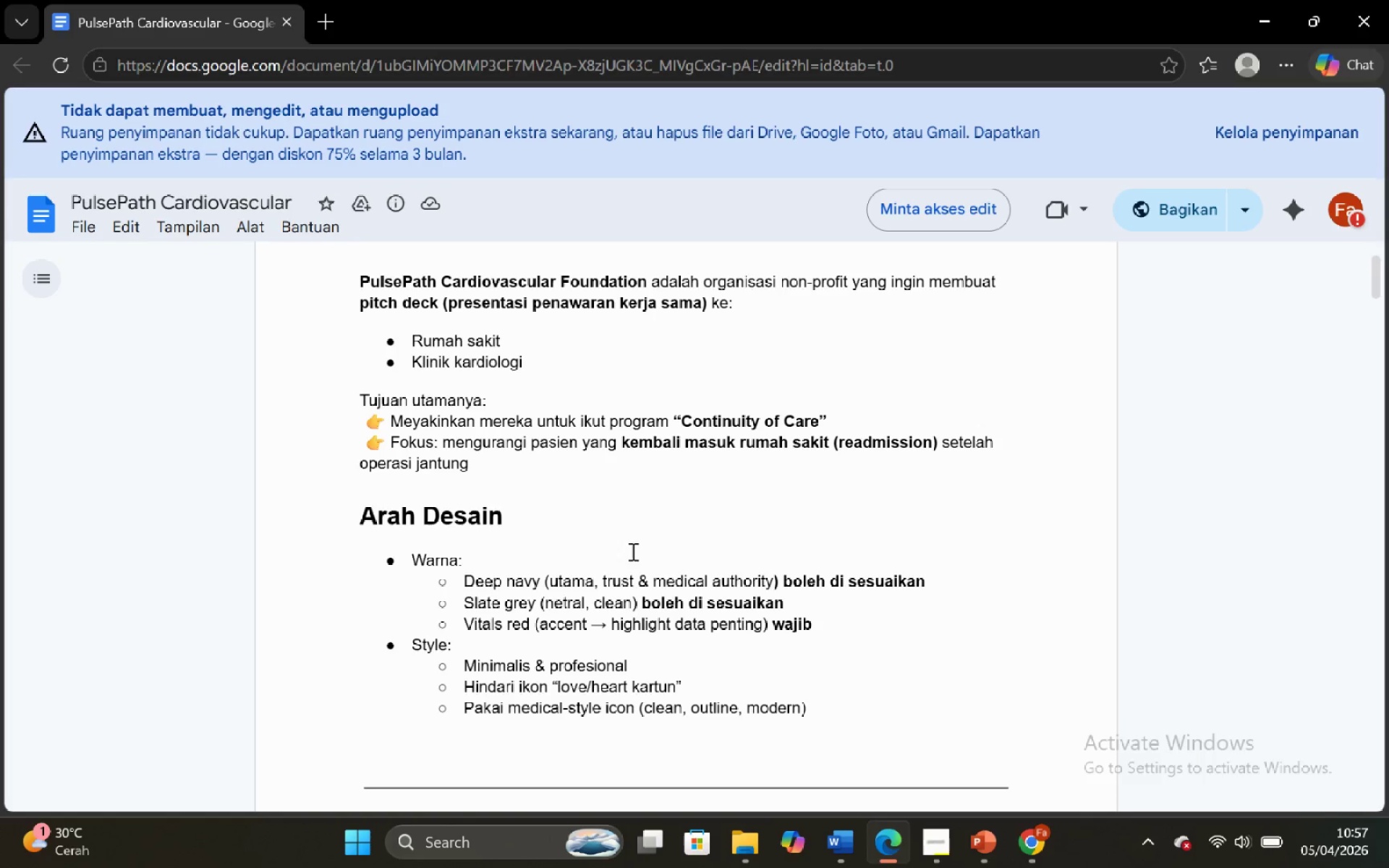 
scroll: coordinate [636, 544], scroll_direction: up, amount: 1.0
 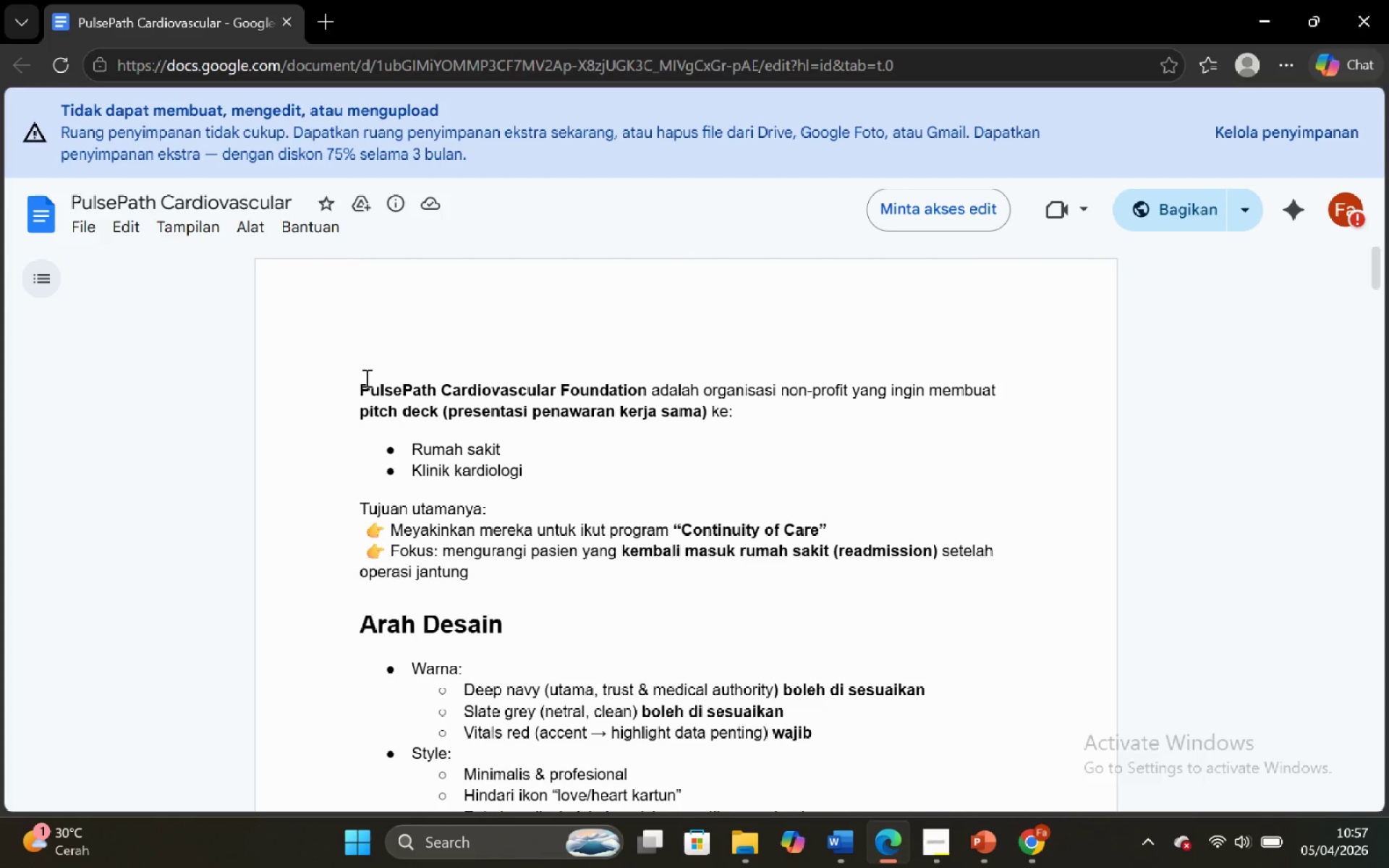 
left_click_drag(start_coordinate=[365, 378], to_coordinate=[526, 449])
 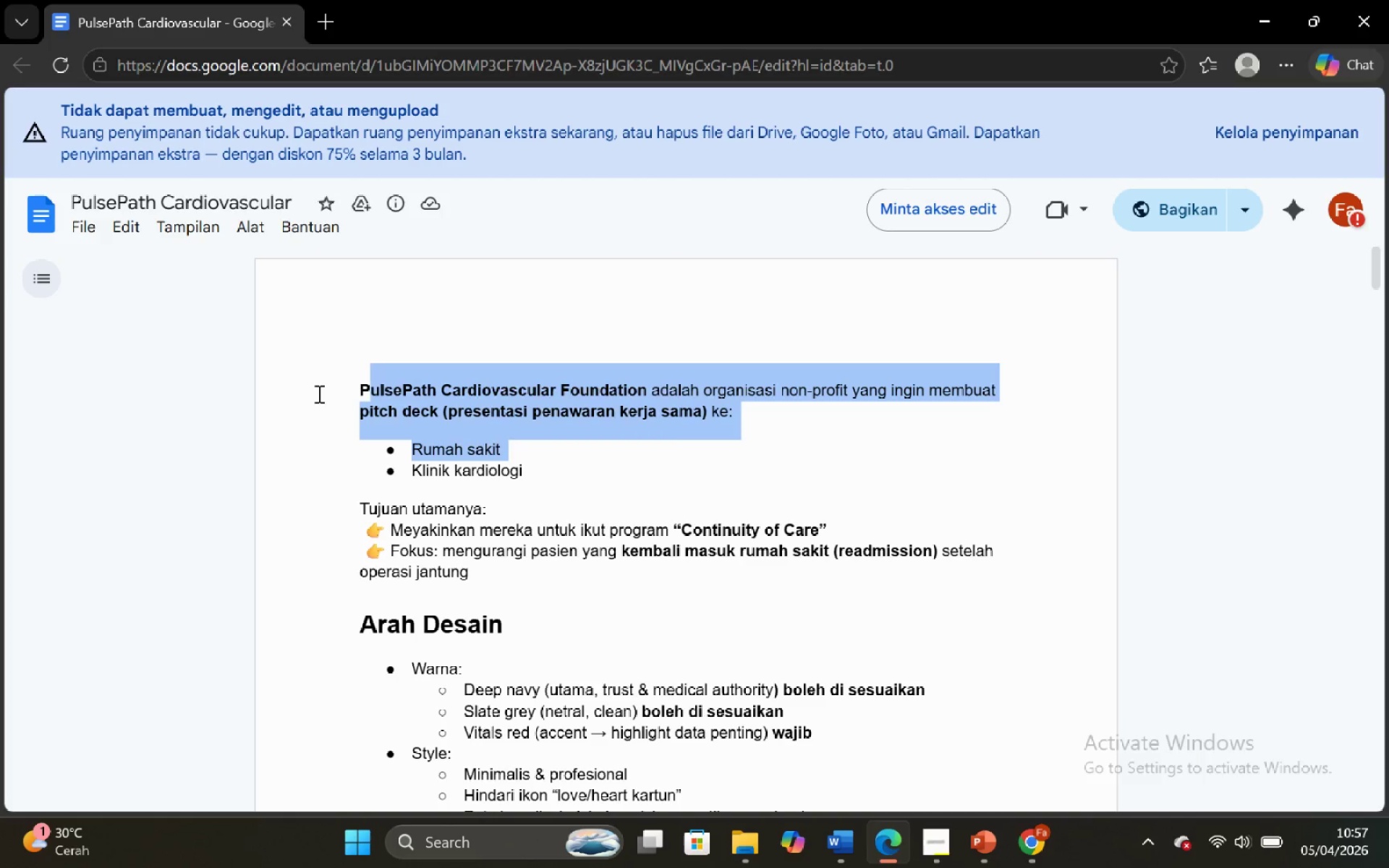 
left_click([317, 393])
 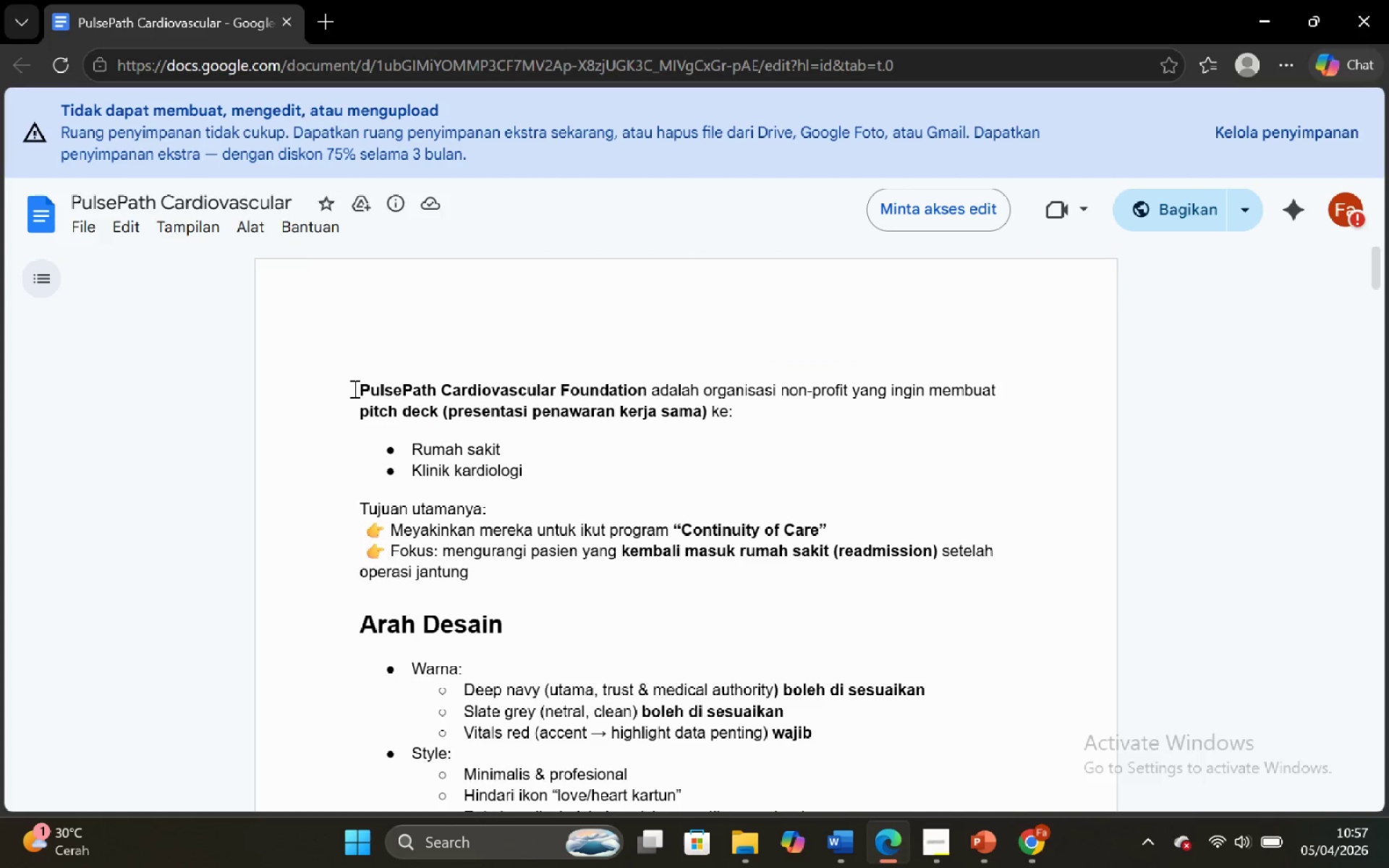 
left_click_drag(start_coordinate=[353, 388], to_coordinate=[673, 577])
 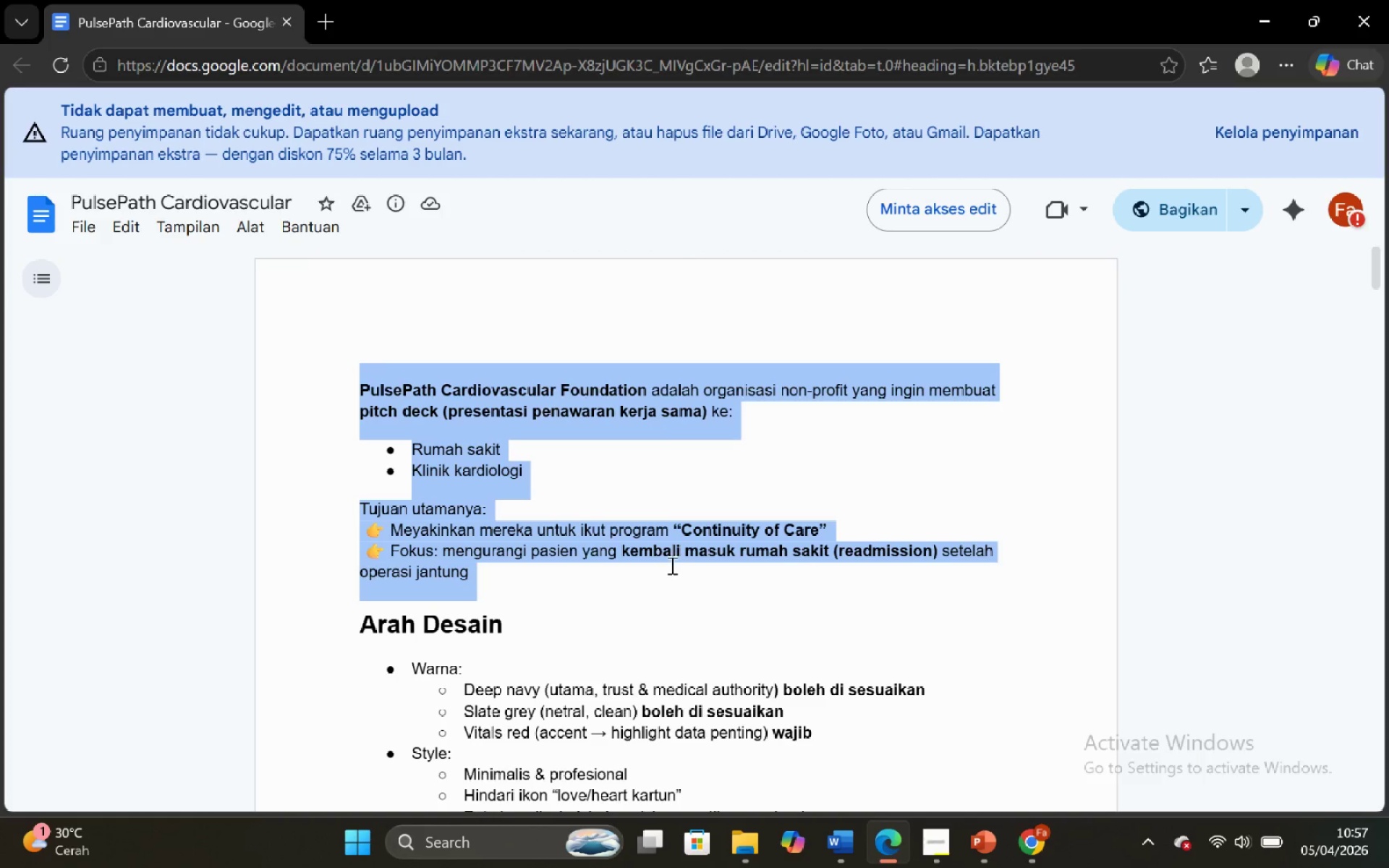 
key(Control+C)
 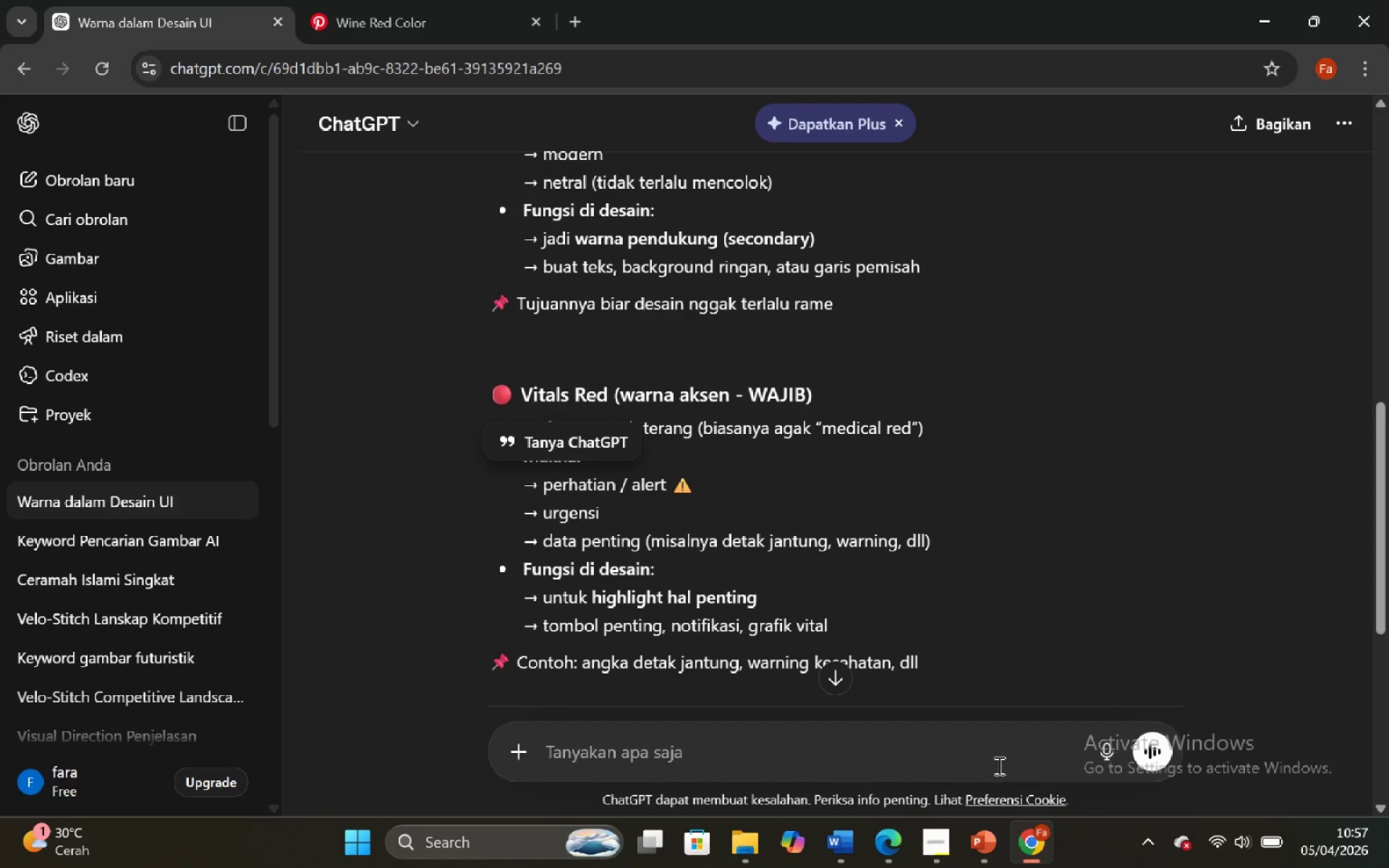 
key(Control+V)
 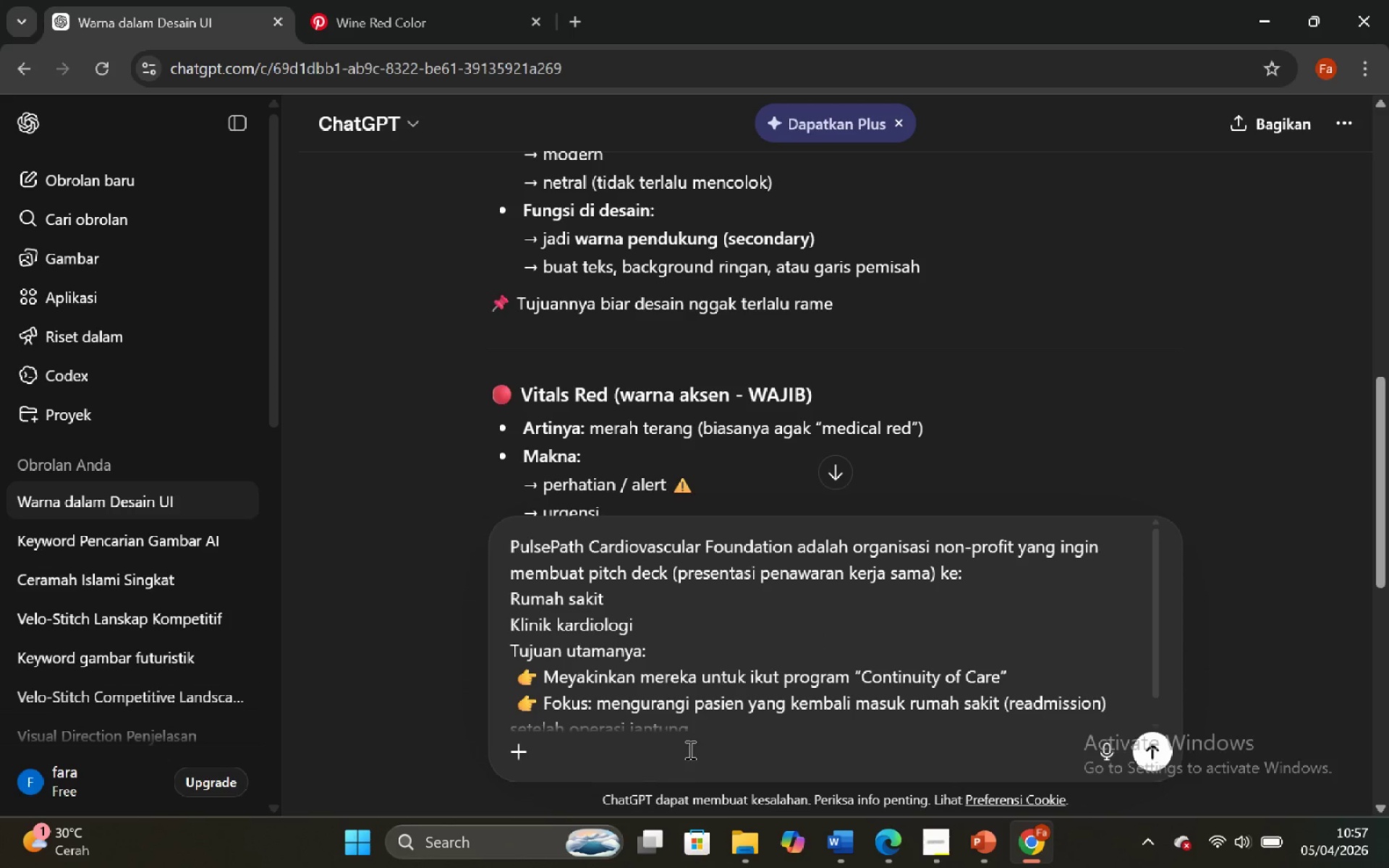 
scroll: coordinate [702, 720], scroll_direction: down, amount: 6.0
 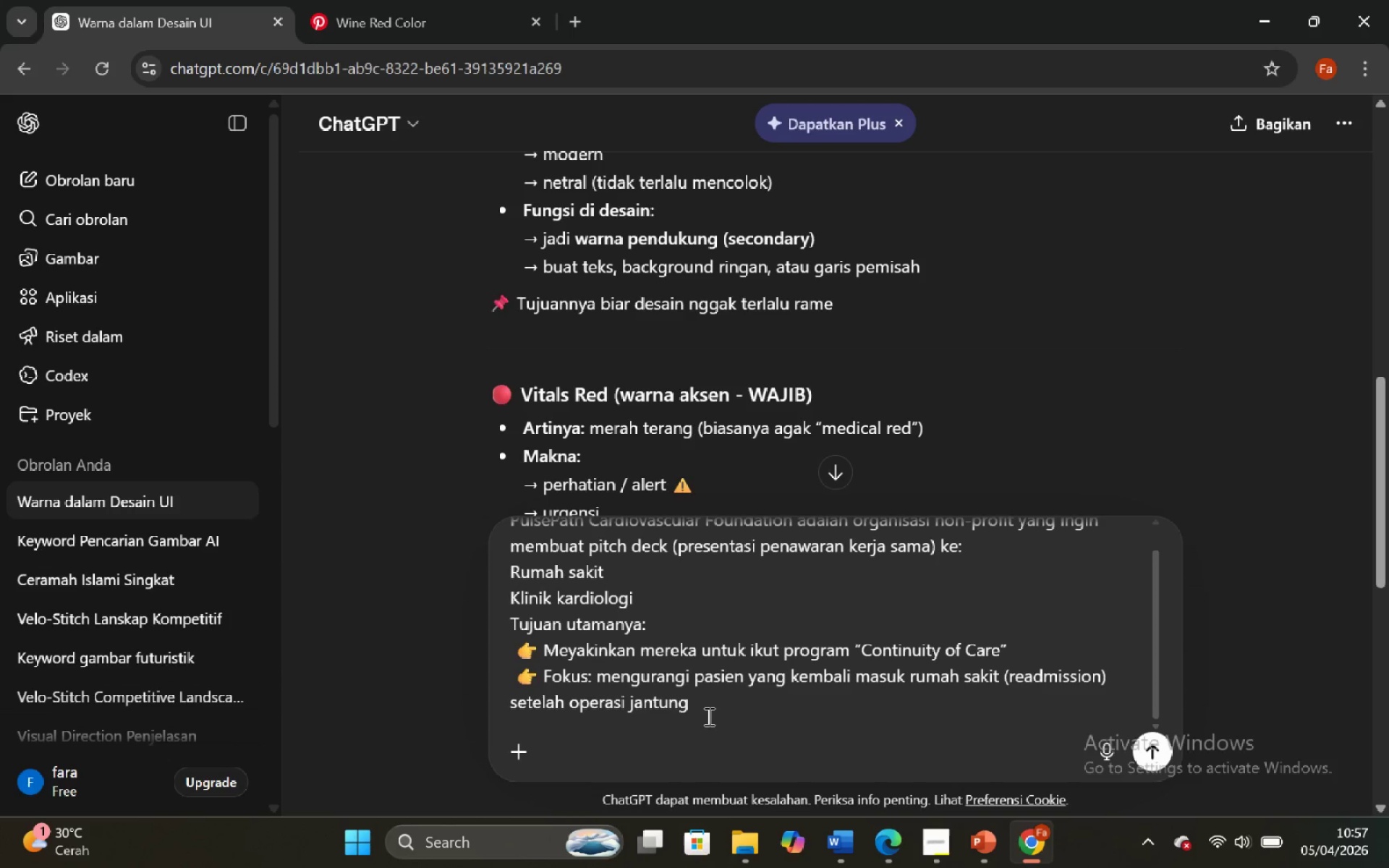 
left_click([708, 716])
 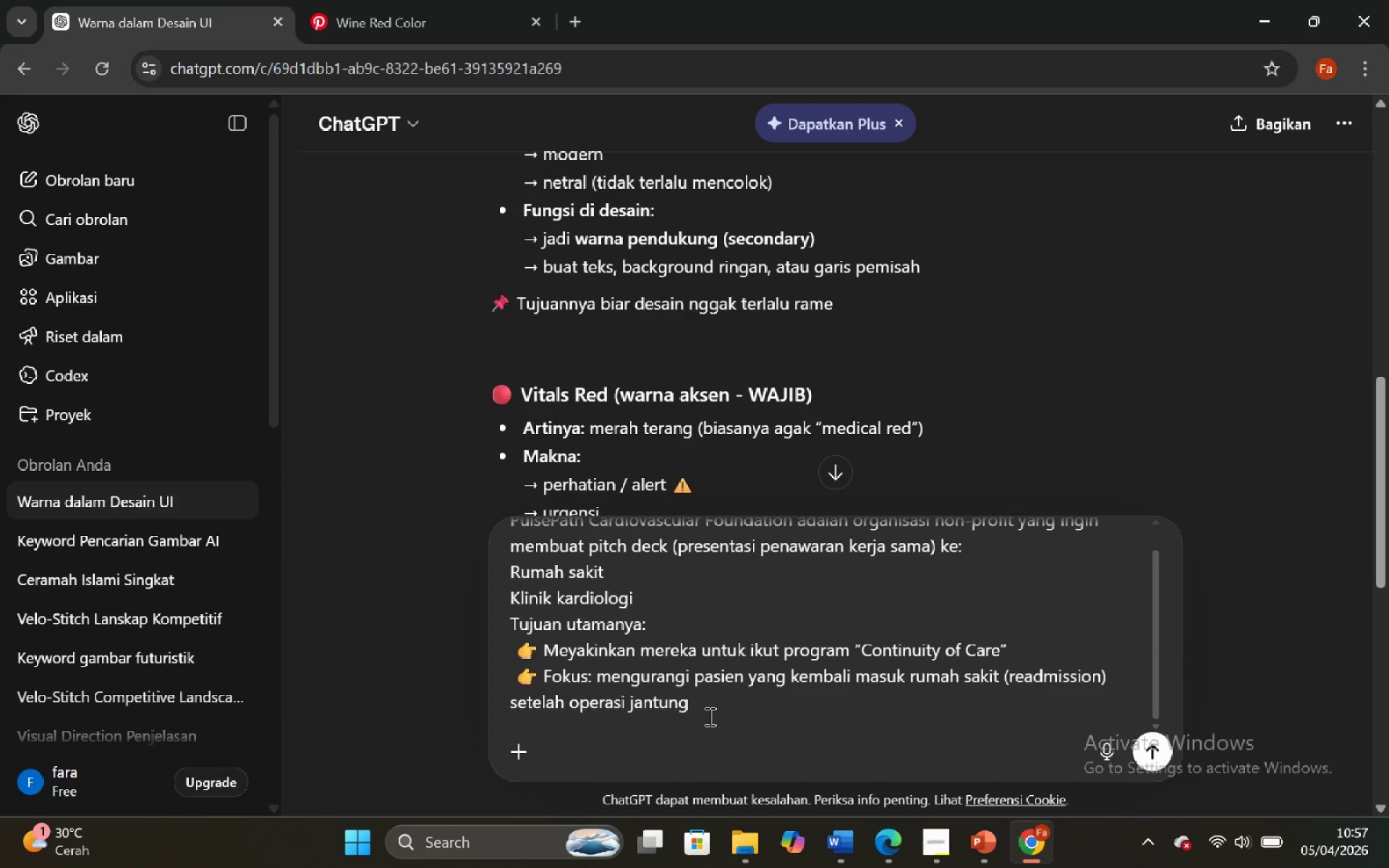 
key(Shift+Enter)
 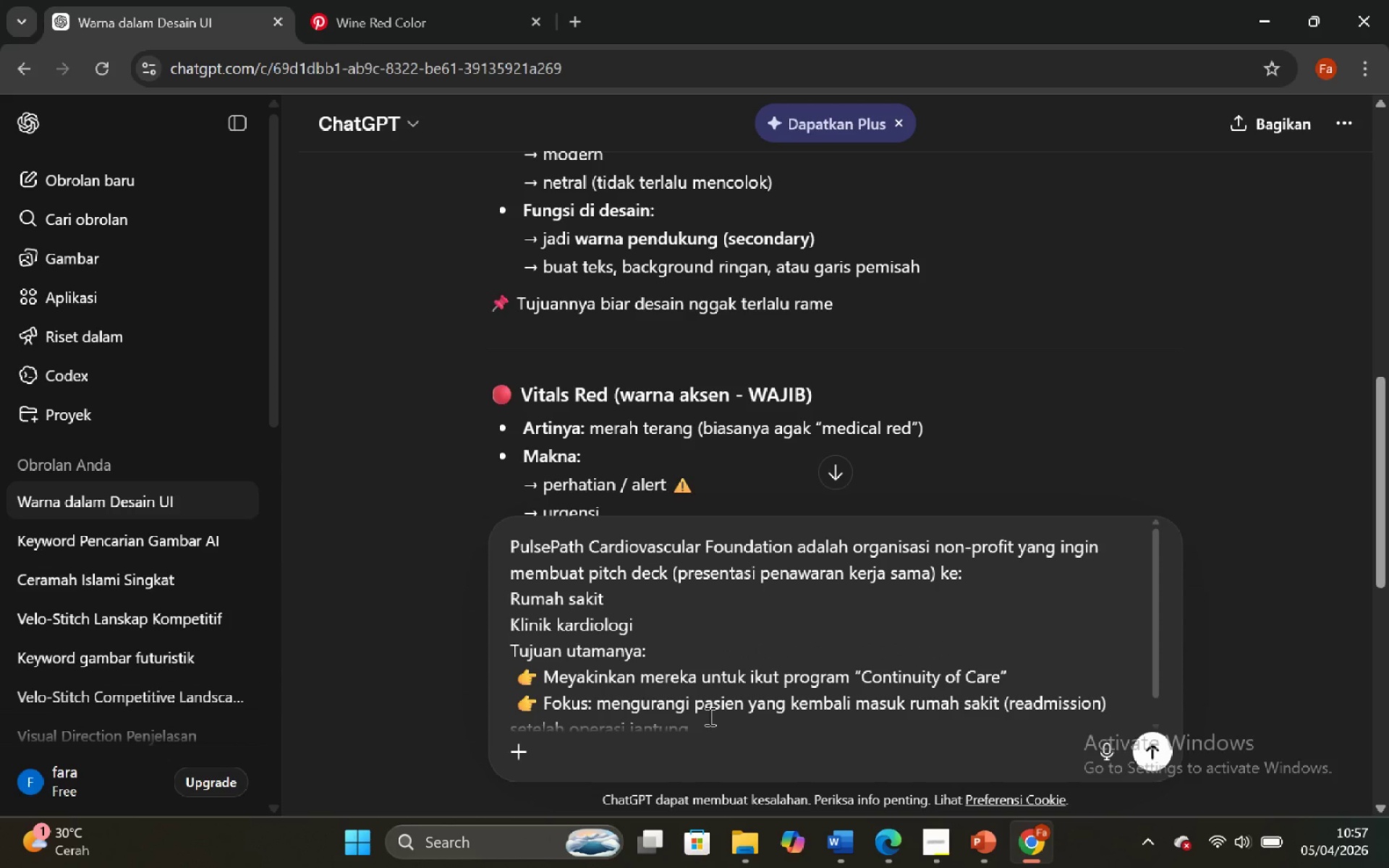 
key(Shift+Enter)
 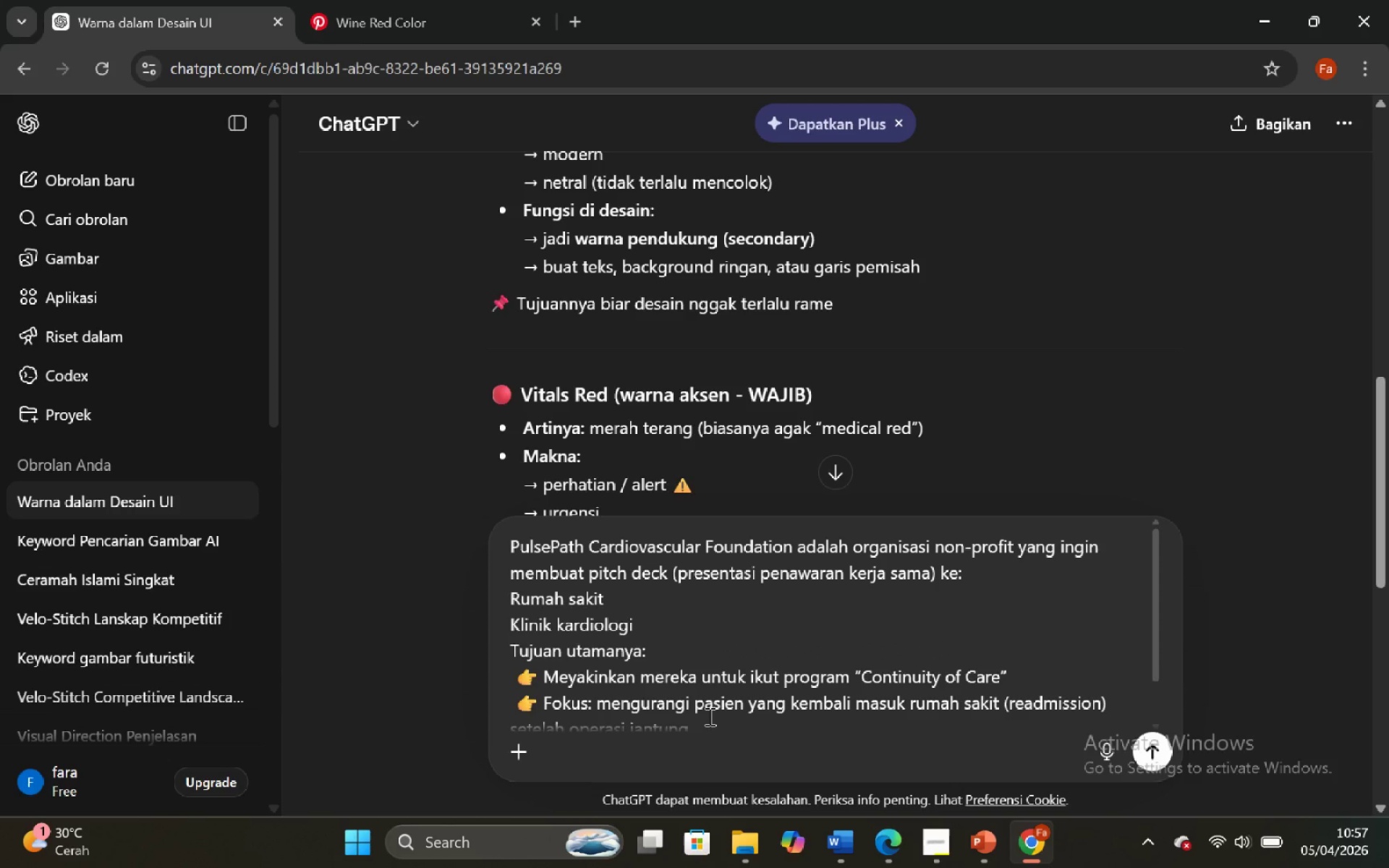 
key(Shift+Enter)
 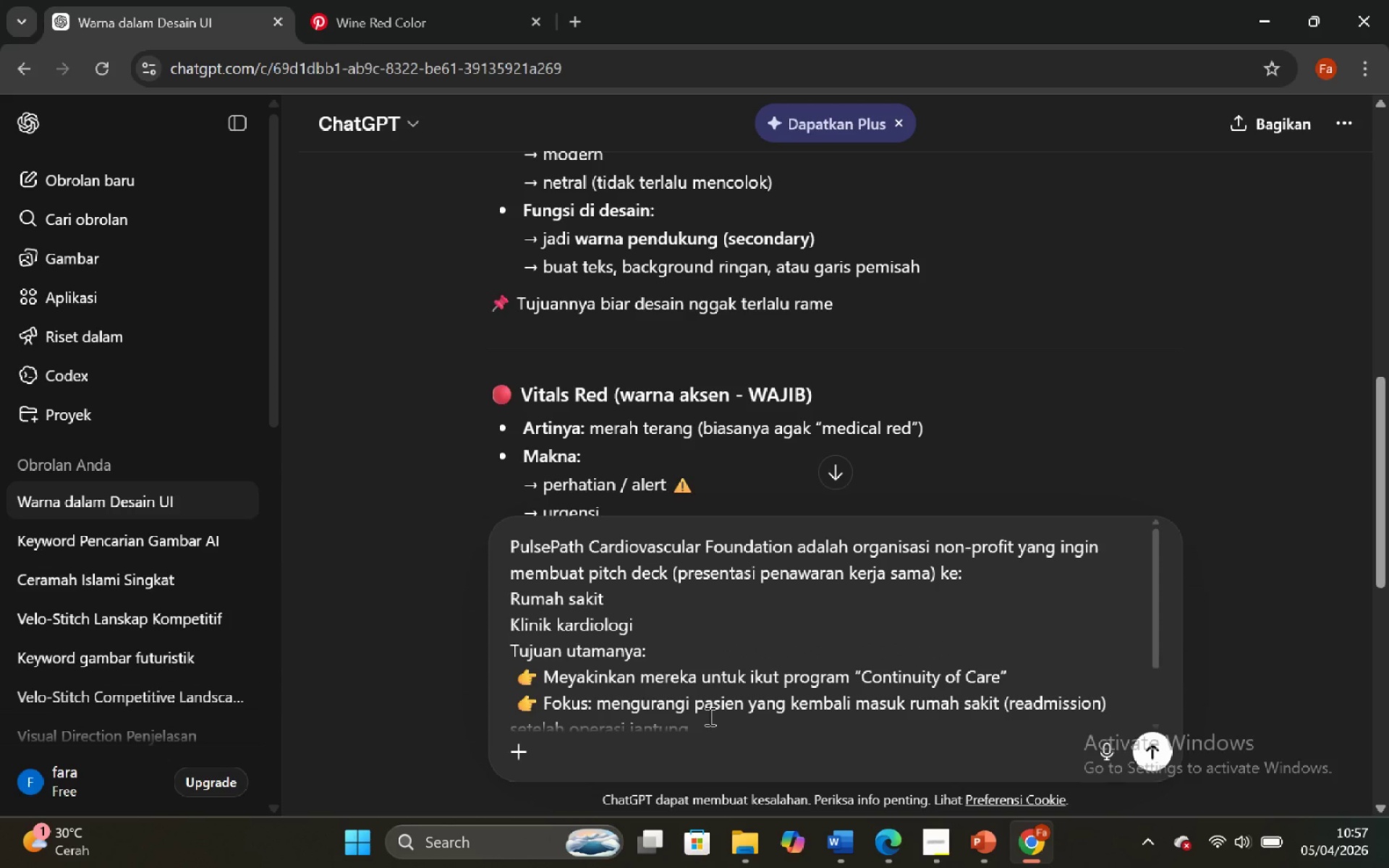 
key(Shift+Enter)
 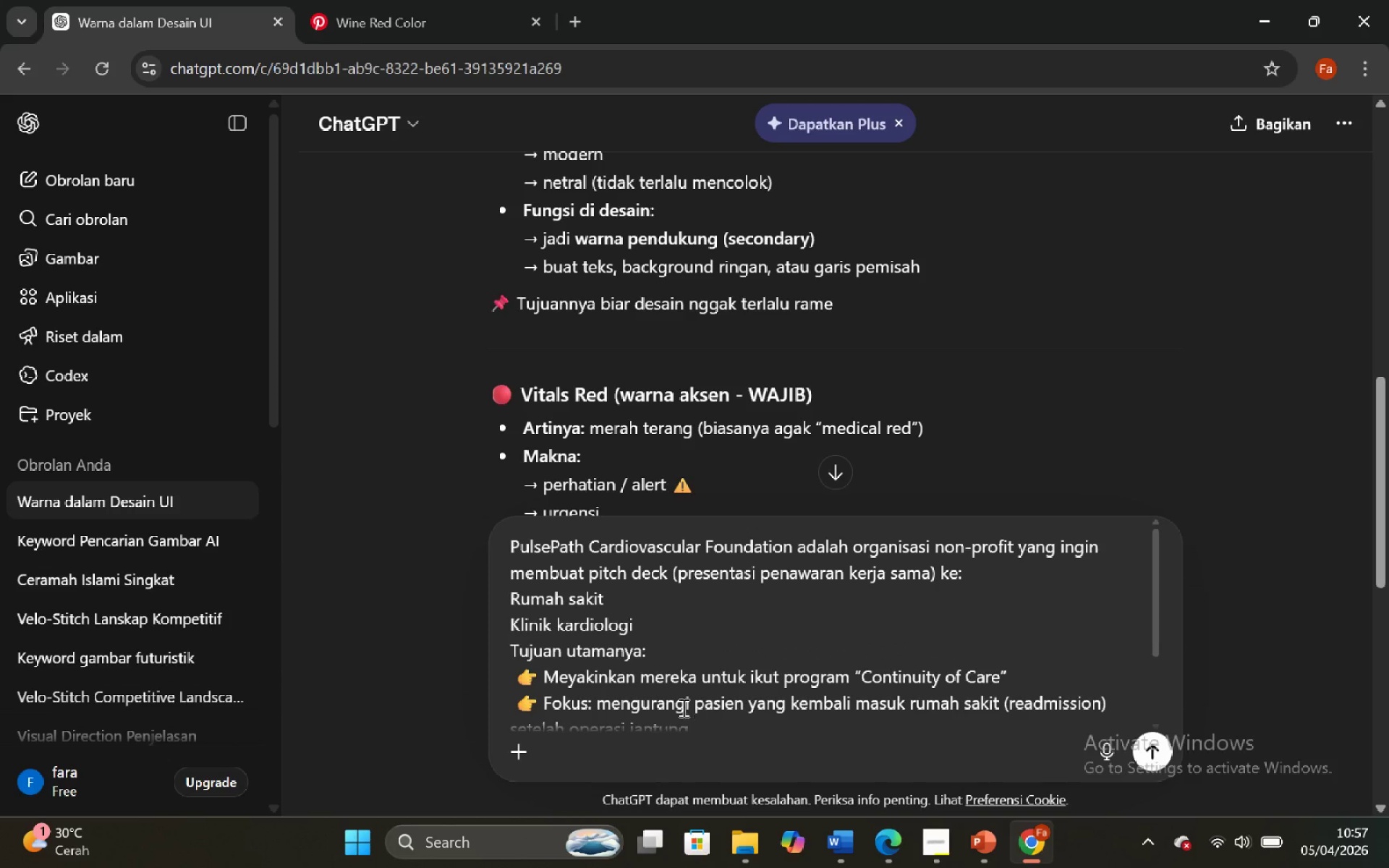 
left_click([678, 676])
 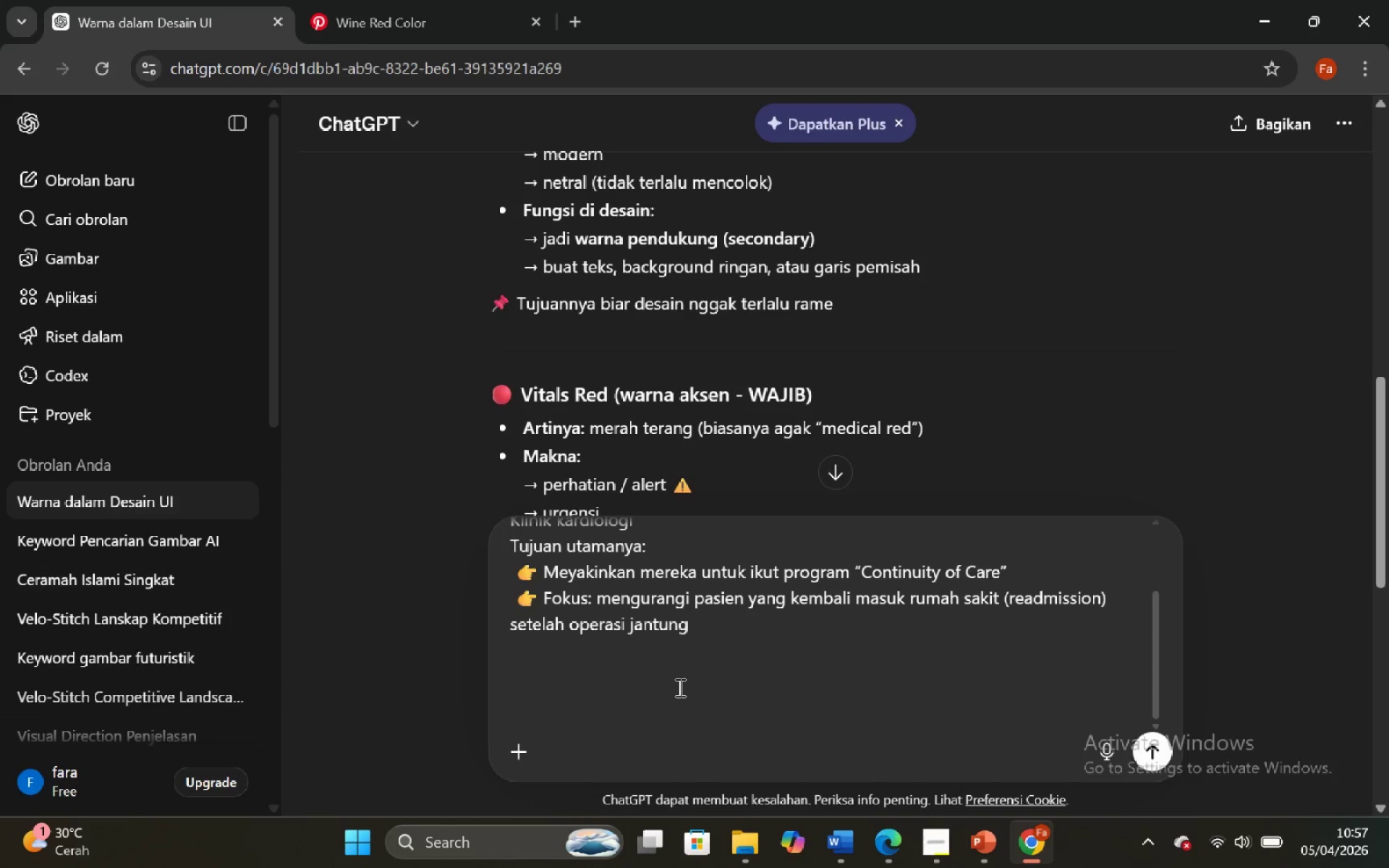 
scroll: coordinate [678, 686], scroll_direction: down, amount: 7.0
 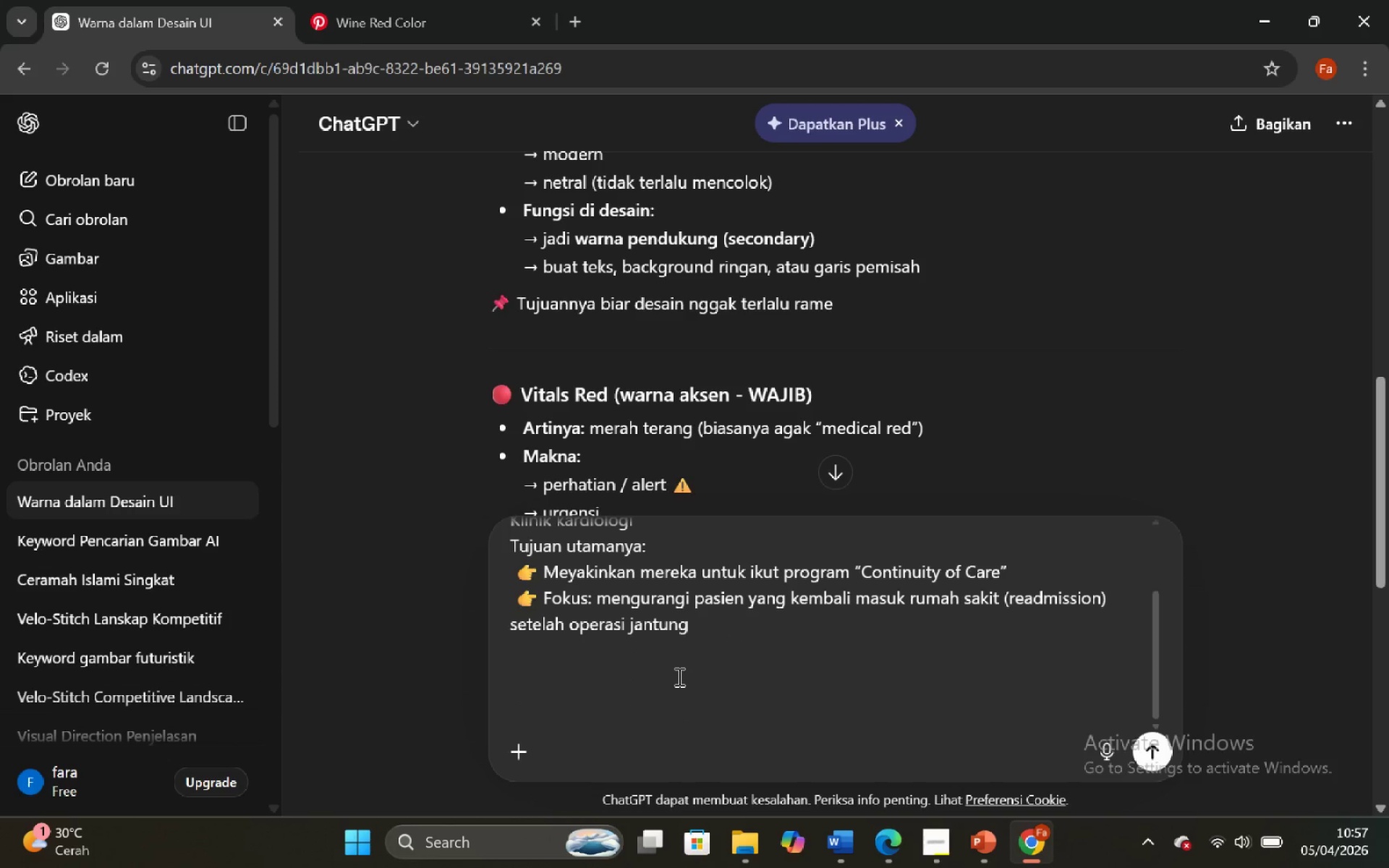 
key(Shift+Enter)
 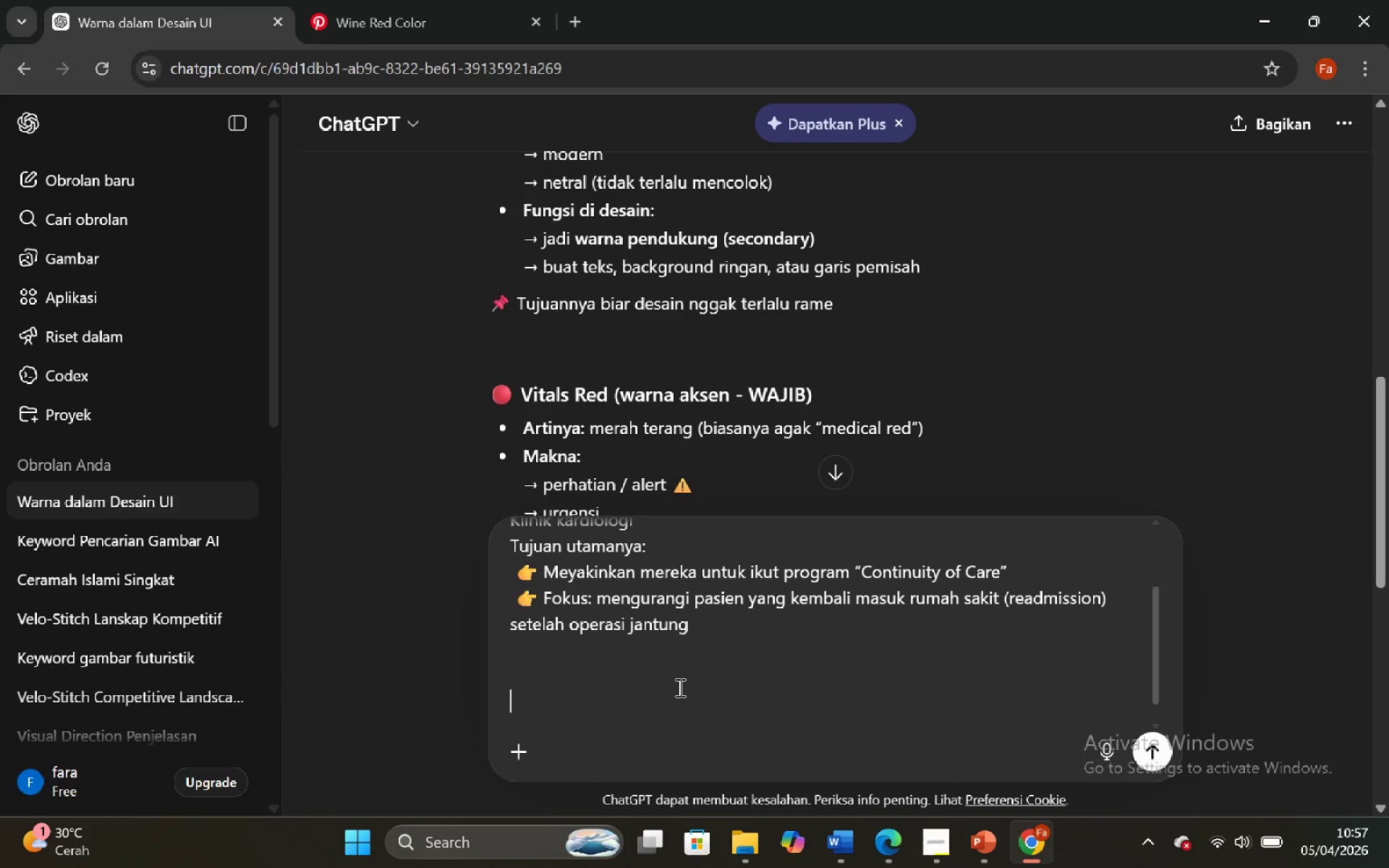 
key(Shift+Enter)
 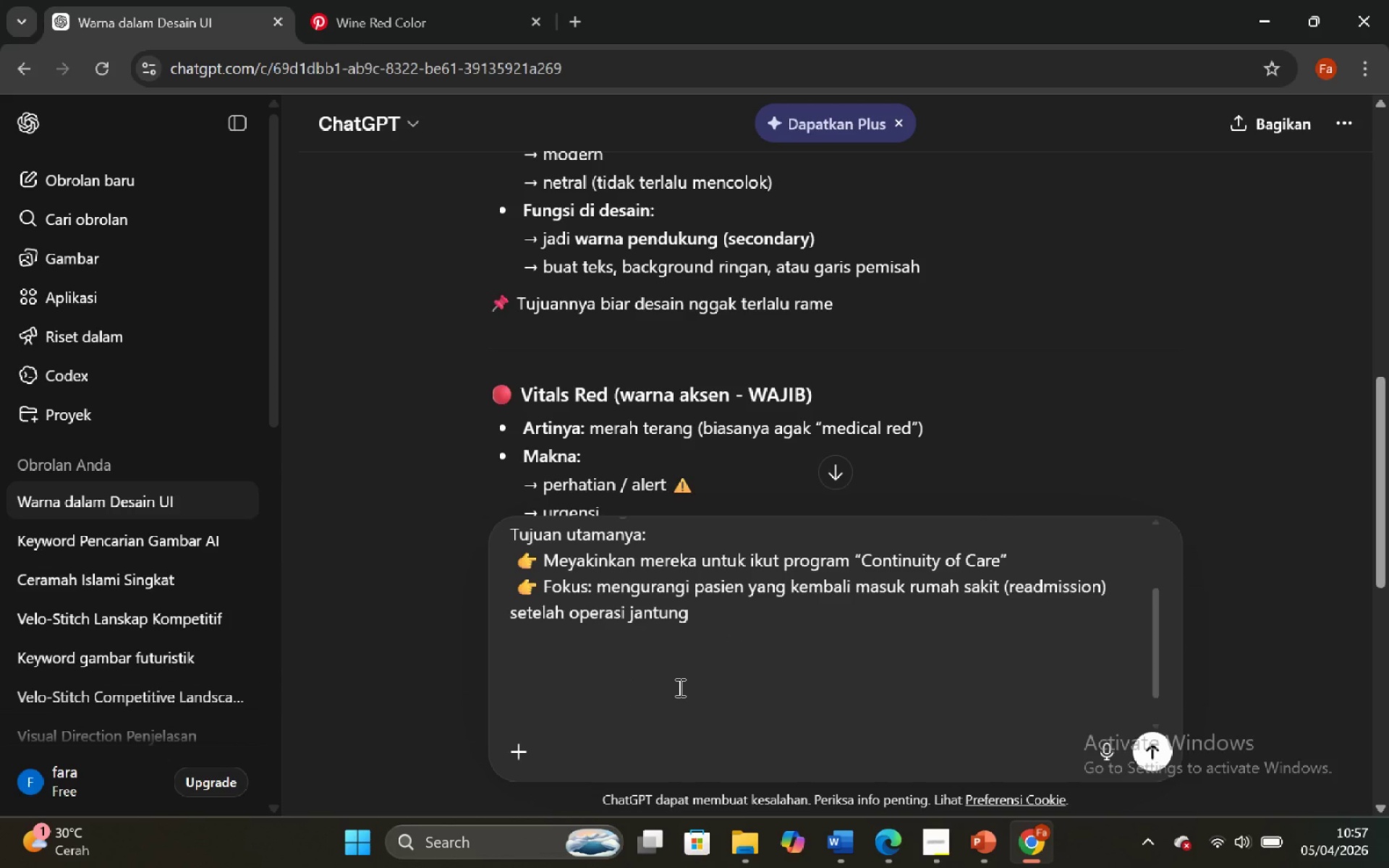 
type("buatkan keyword untuk mencari referensi design ppt di pinterest")
 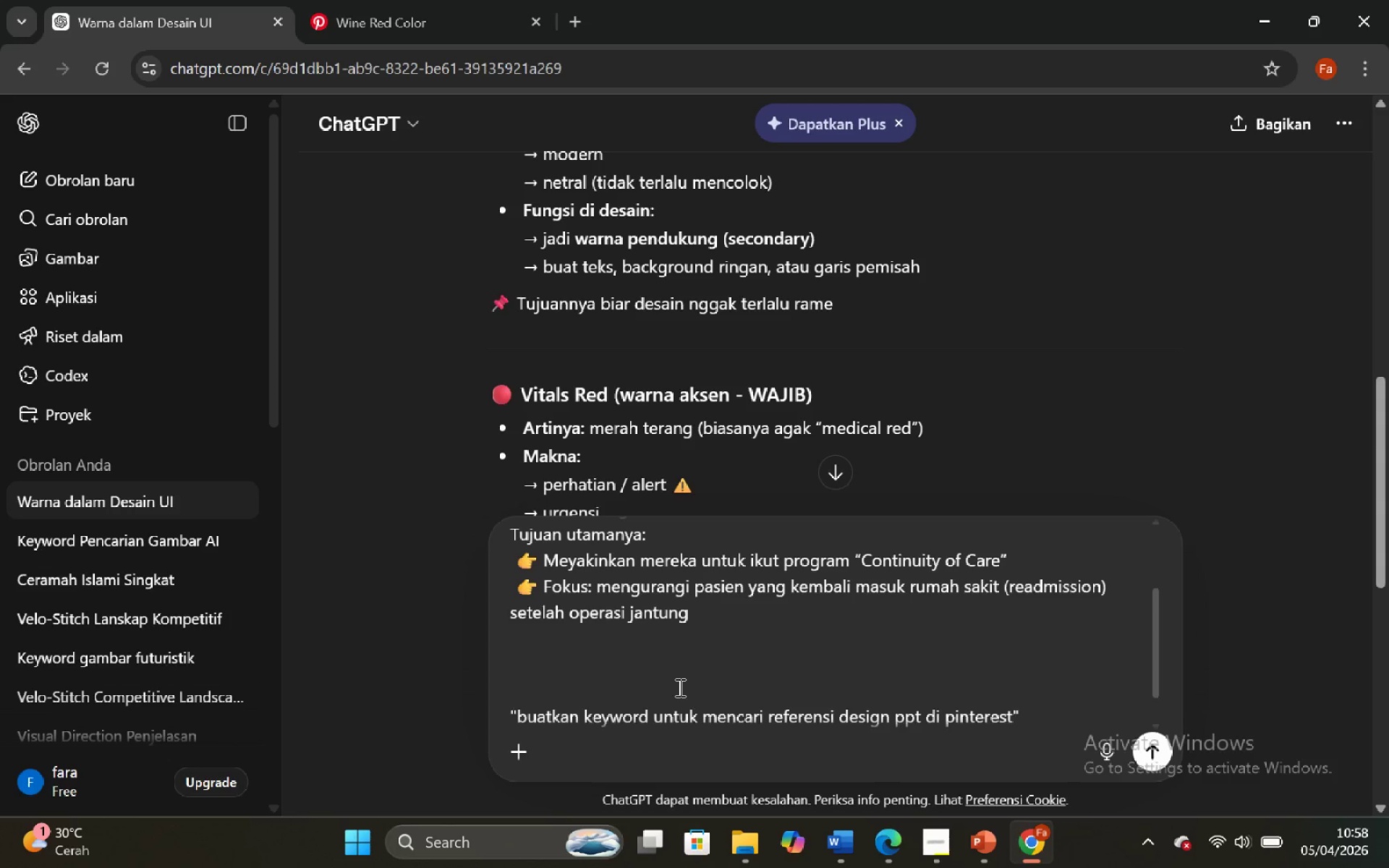 
key(Enter)
 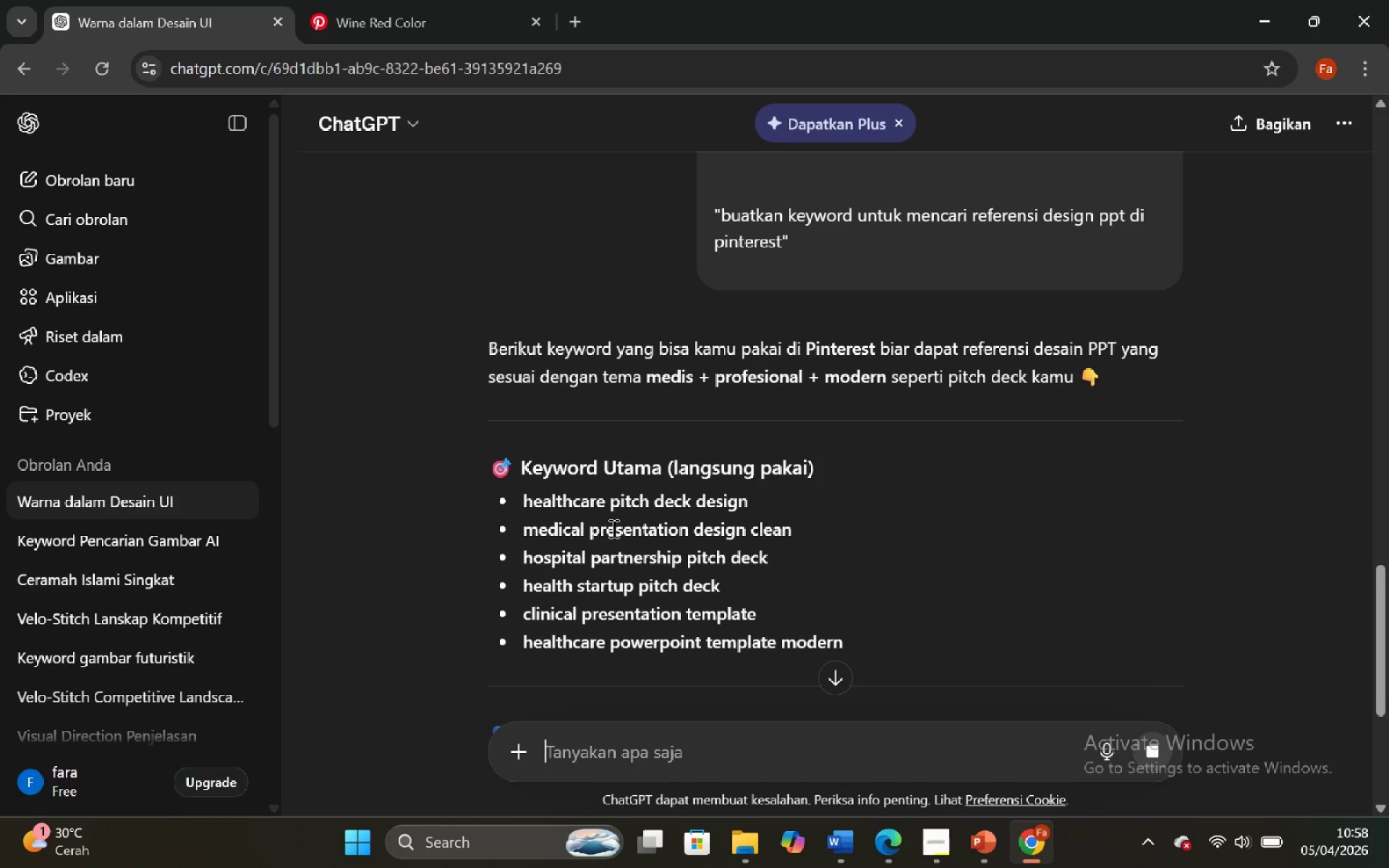 
wait(6.09)
 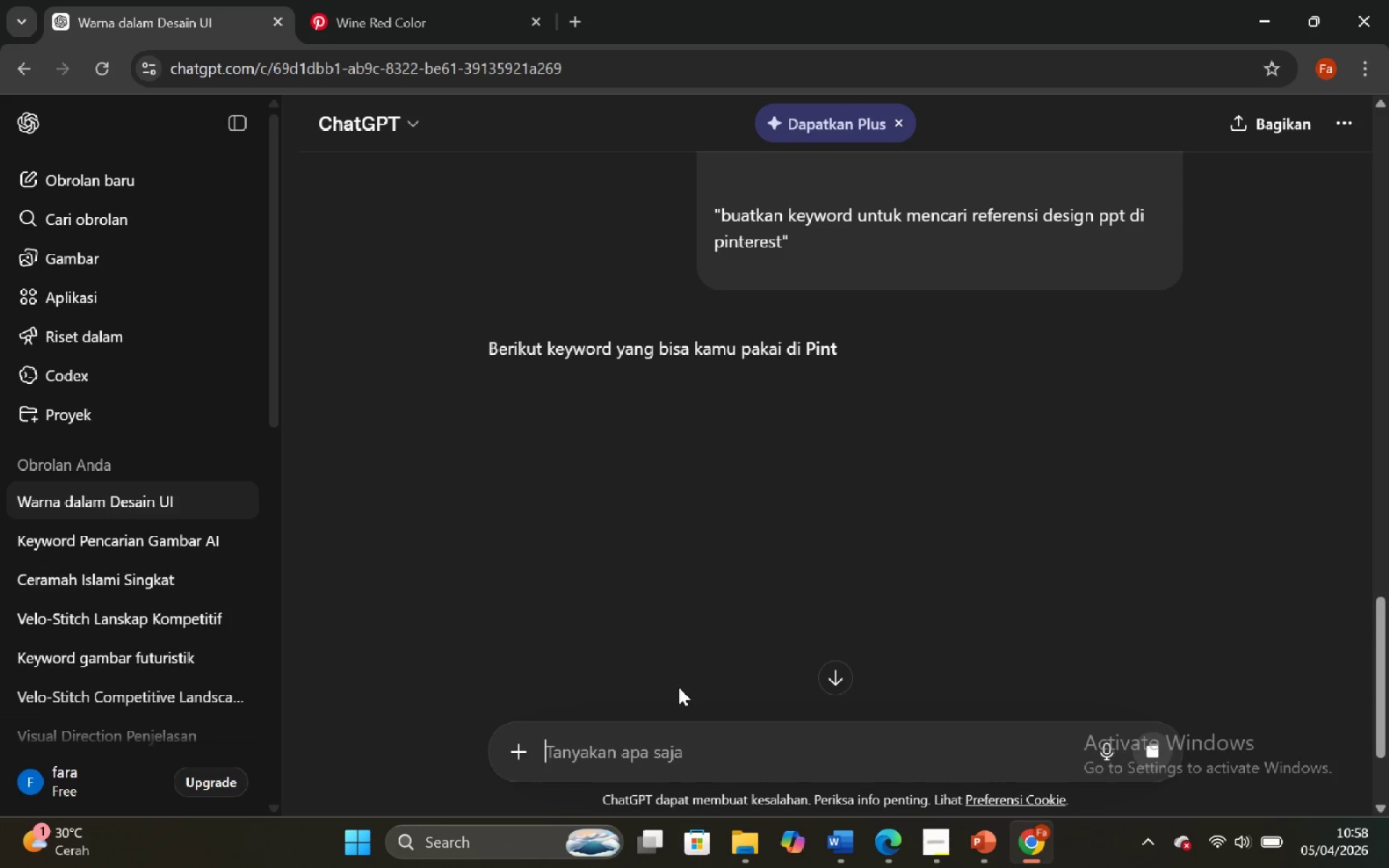 
left_click_drag(start_coordinate=[523, 502], to_coordinate=[755, 505])
 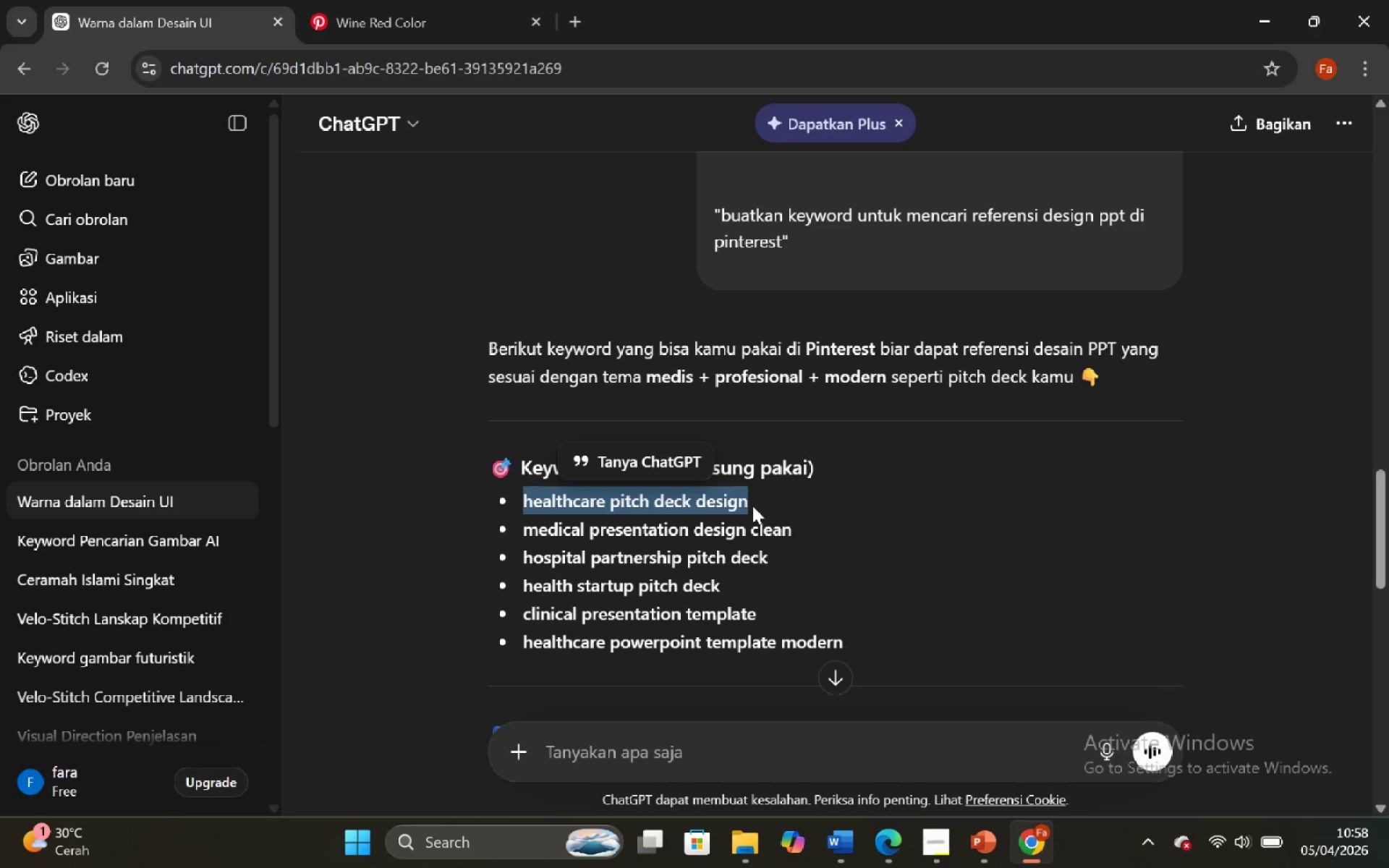 
key(Control+C)
 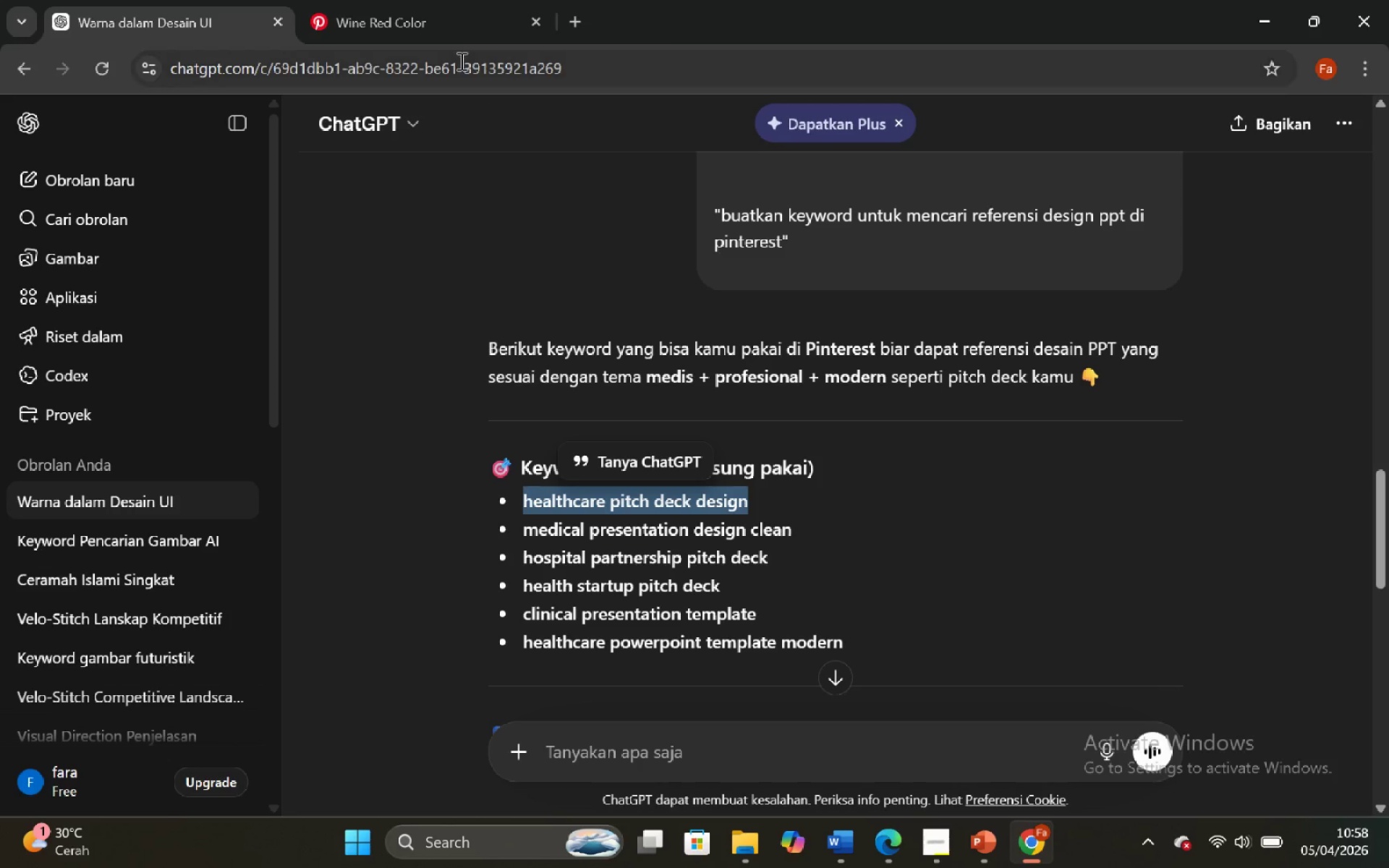 
left_click([447, 18])
 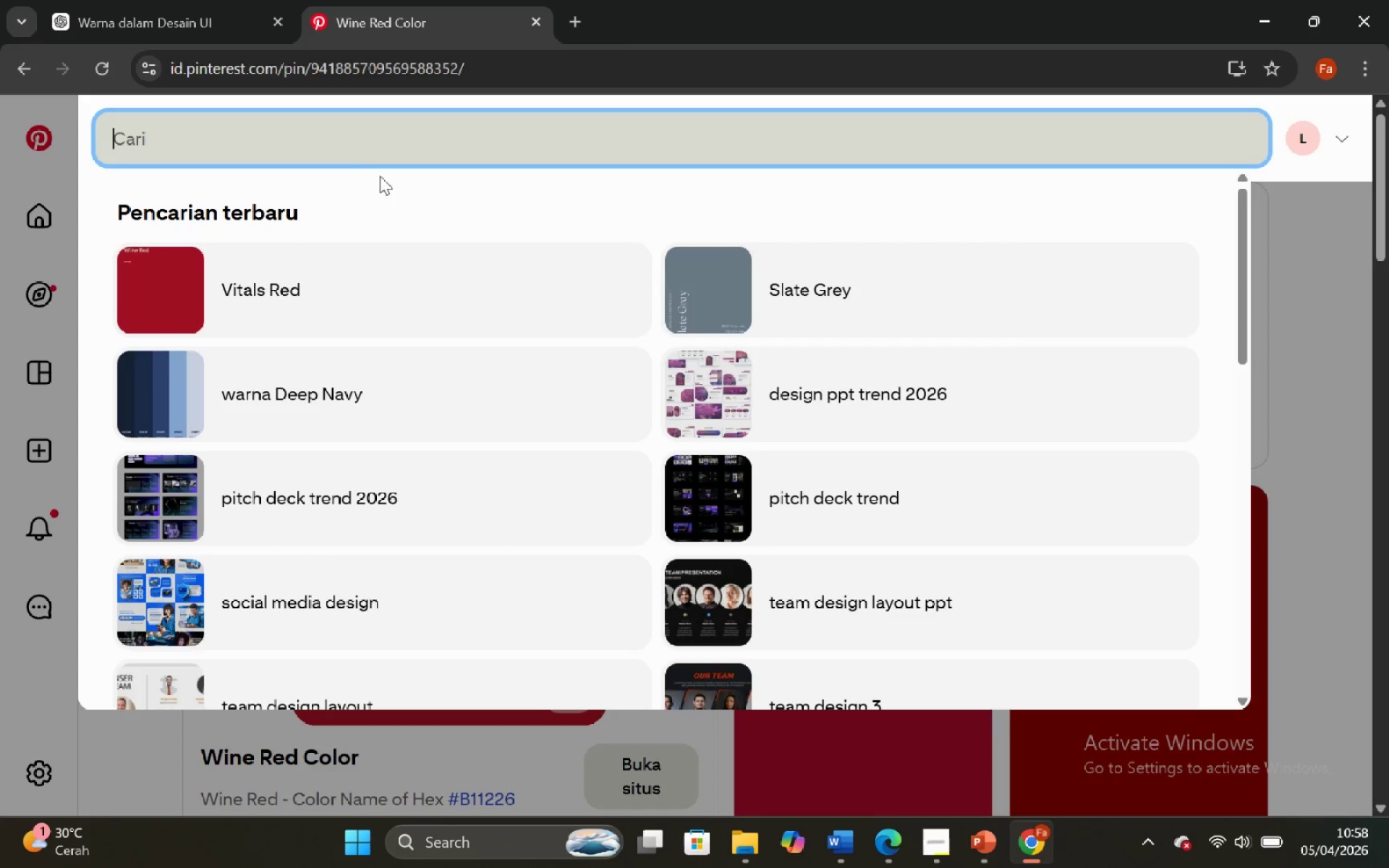 
left_click([377, 161])
 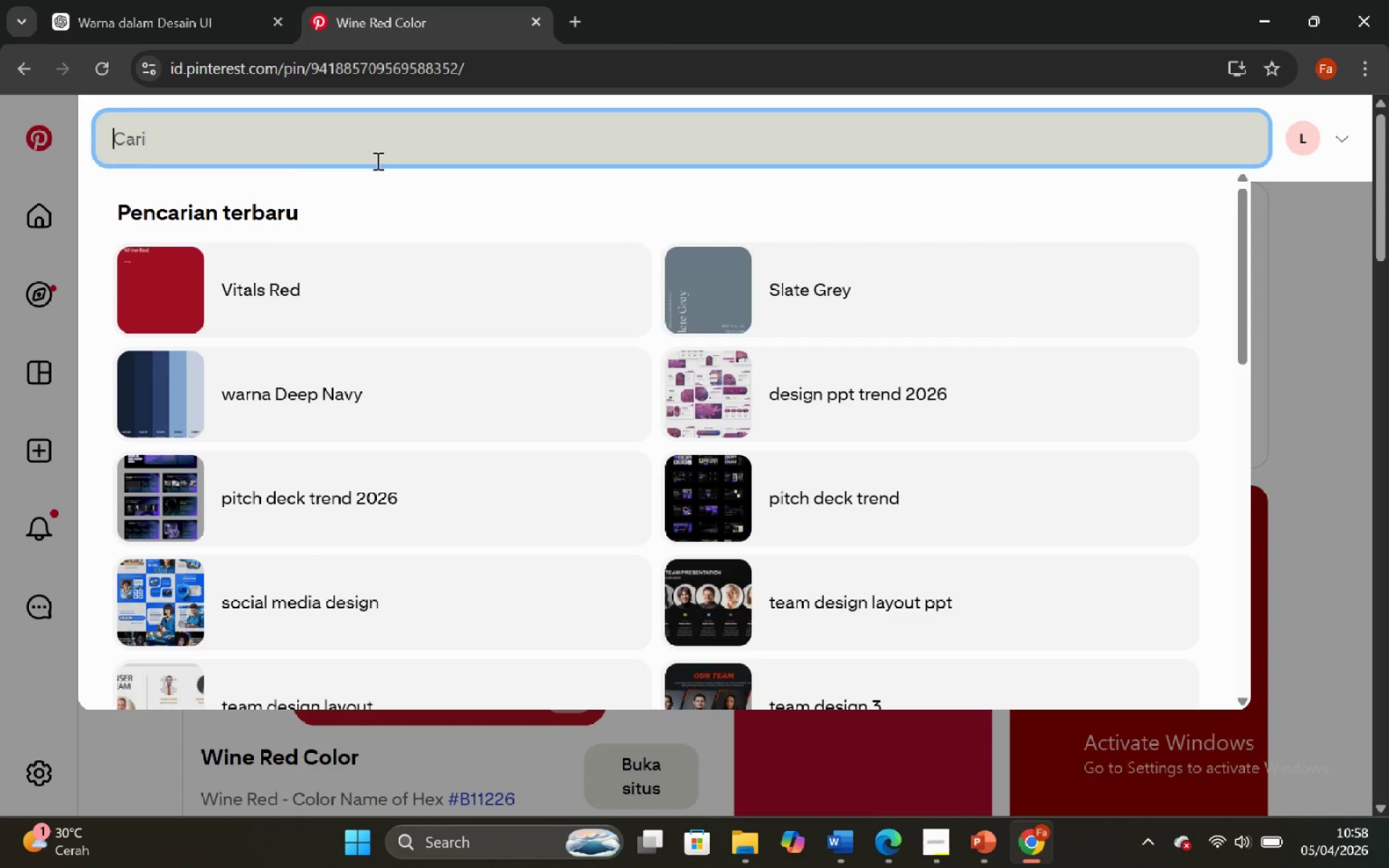 
key(Control+V)
 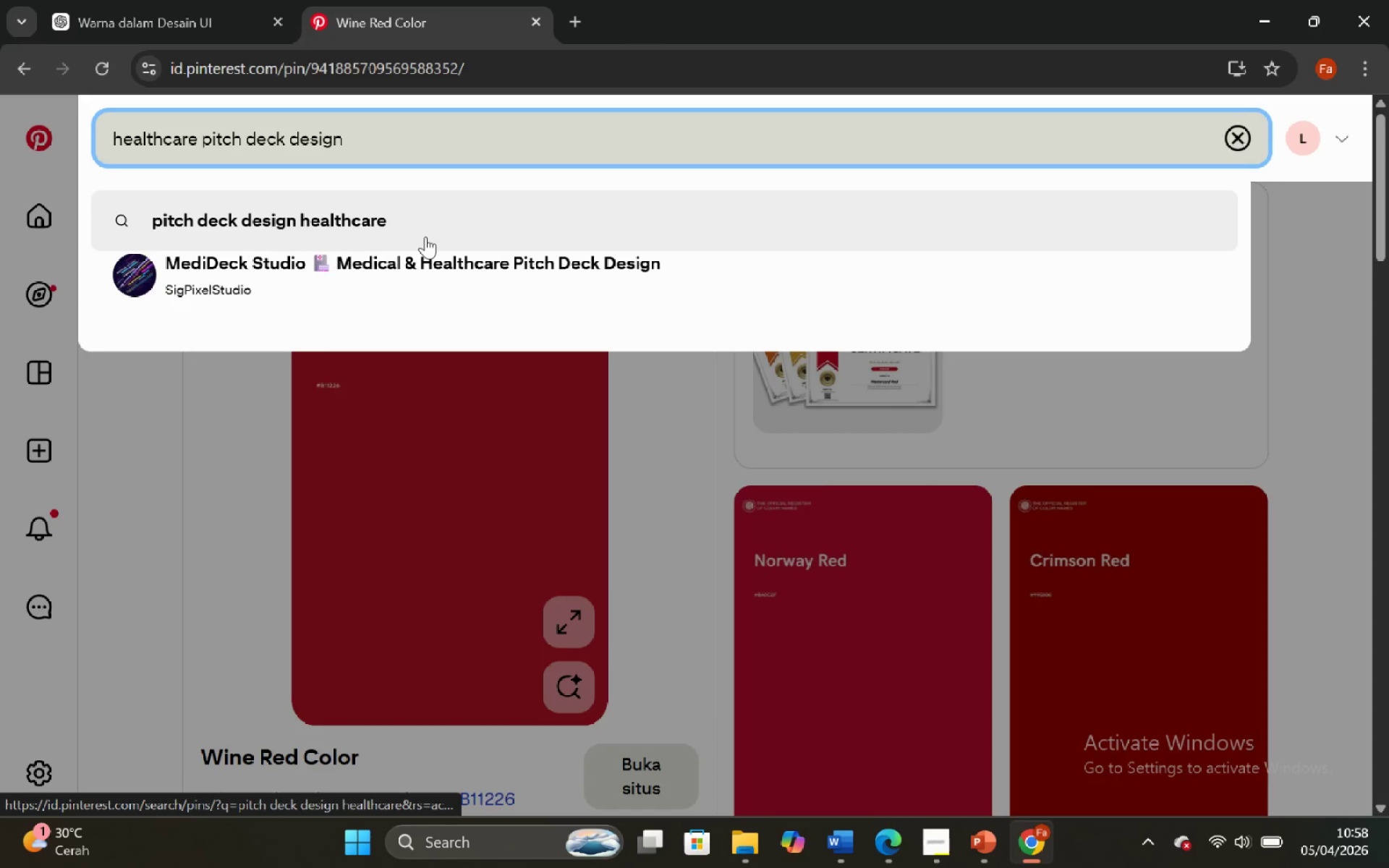 
type( ppt)
 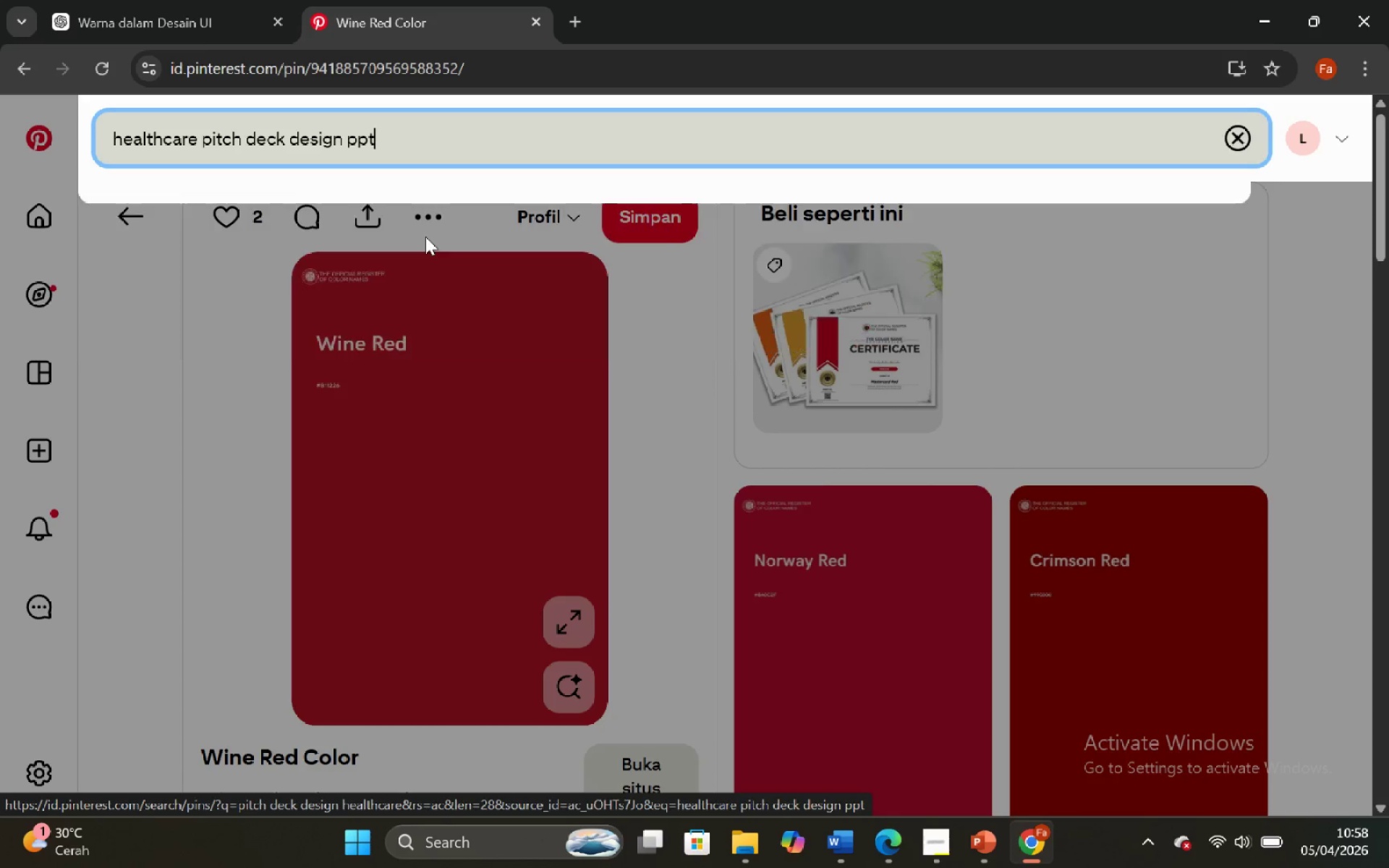 
key(Enter)
 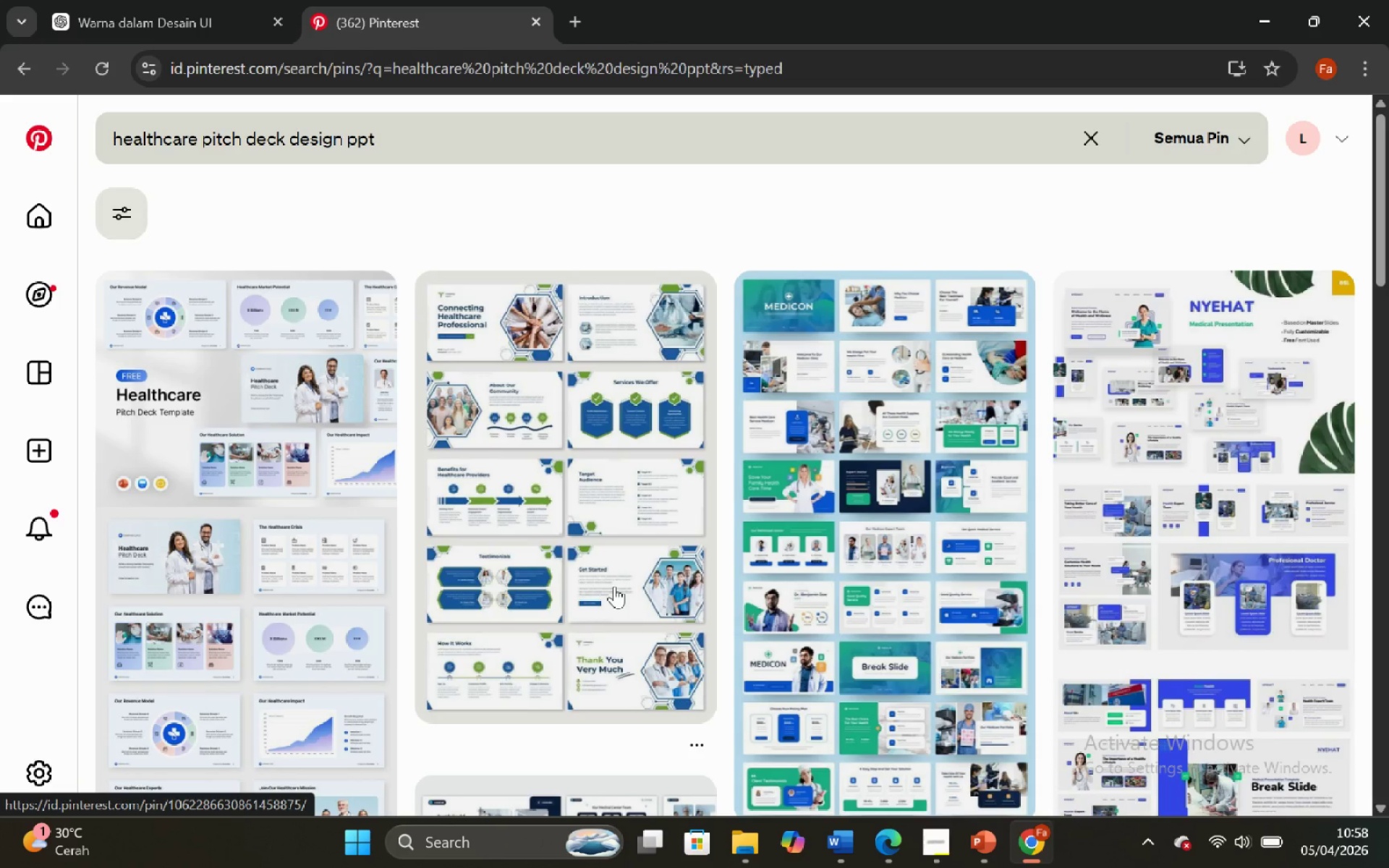 
wait(6.86)
 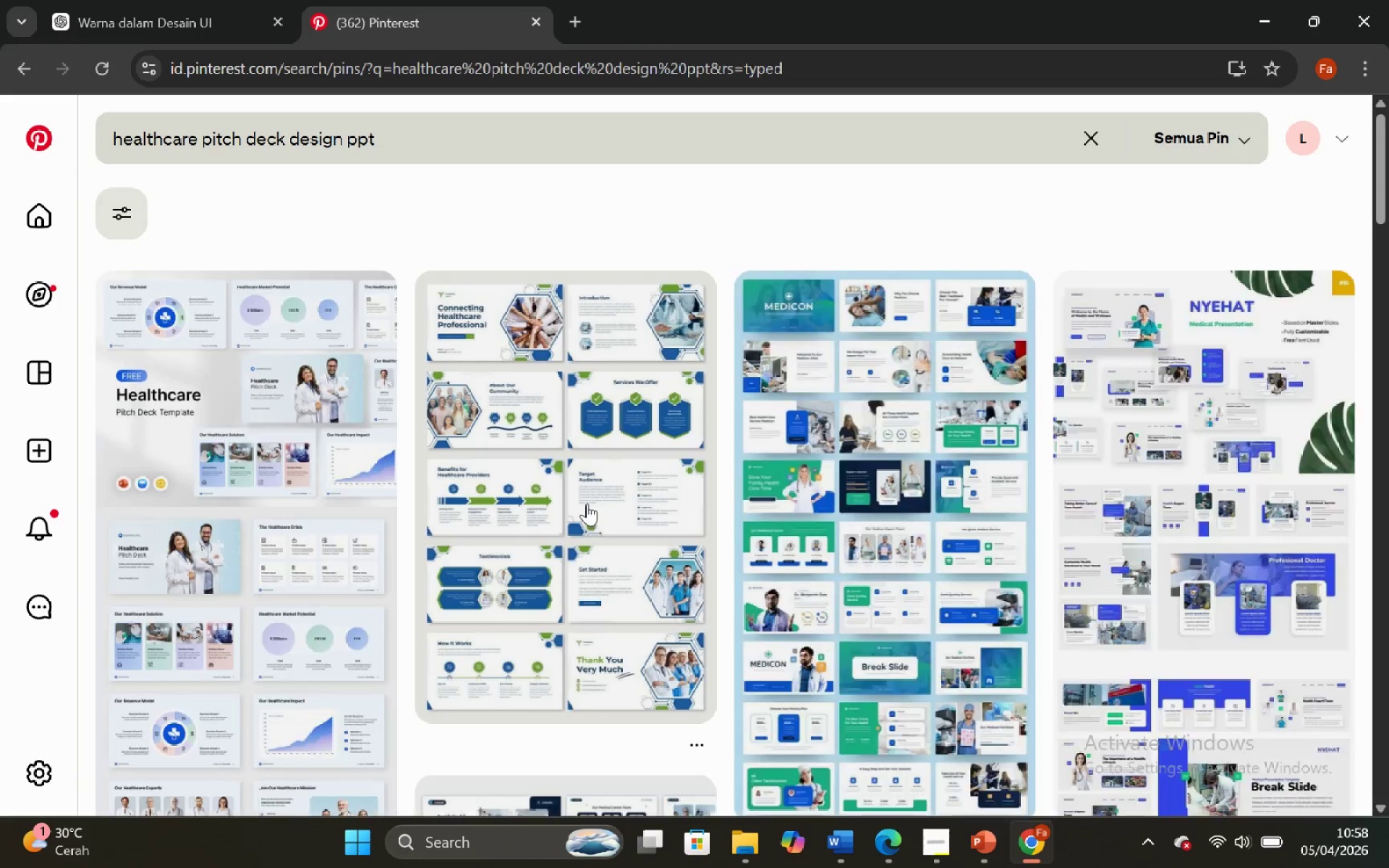 
left_click([458, 148])
 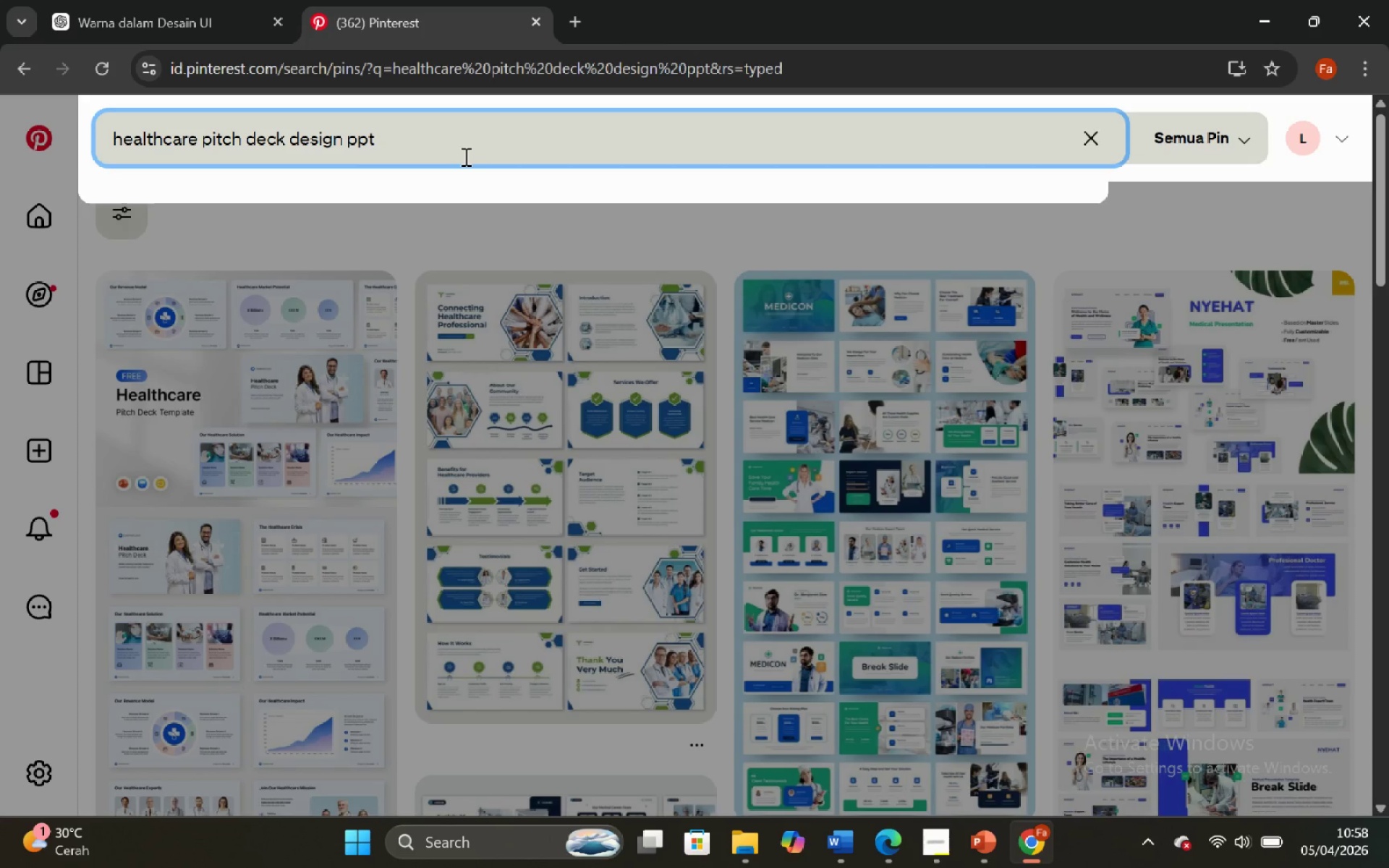 
type( trend)
 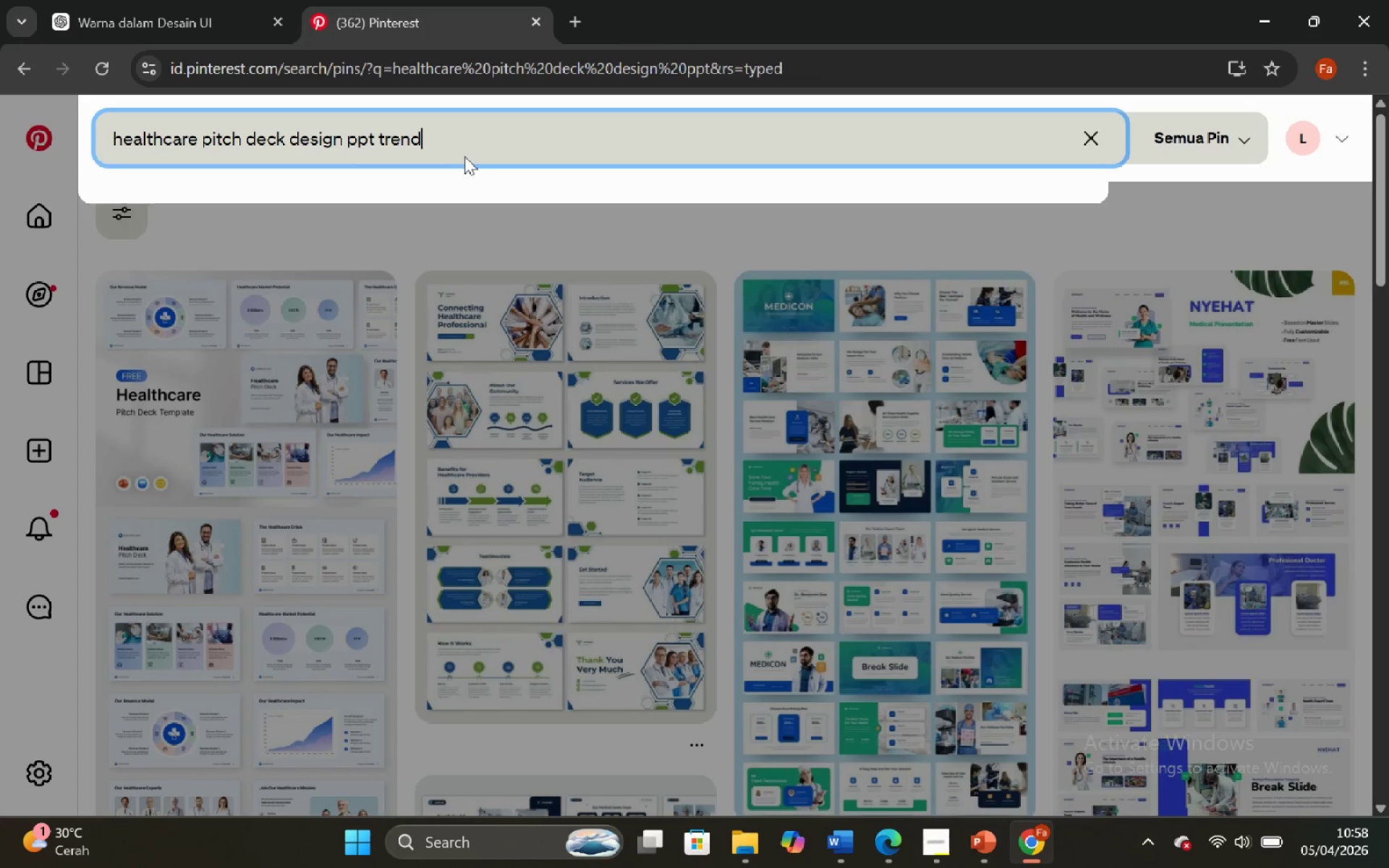 
key(Enter)
 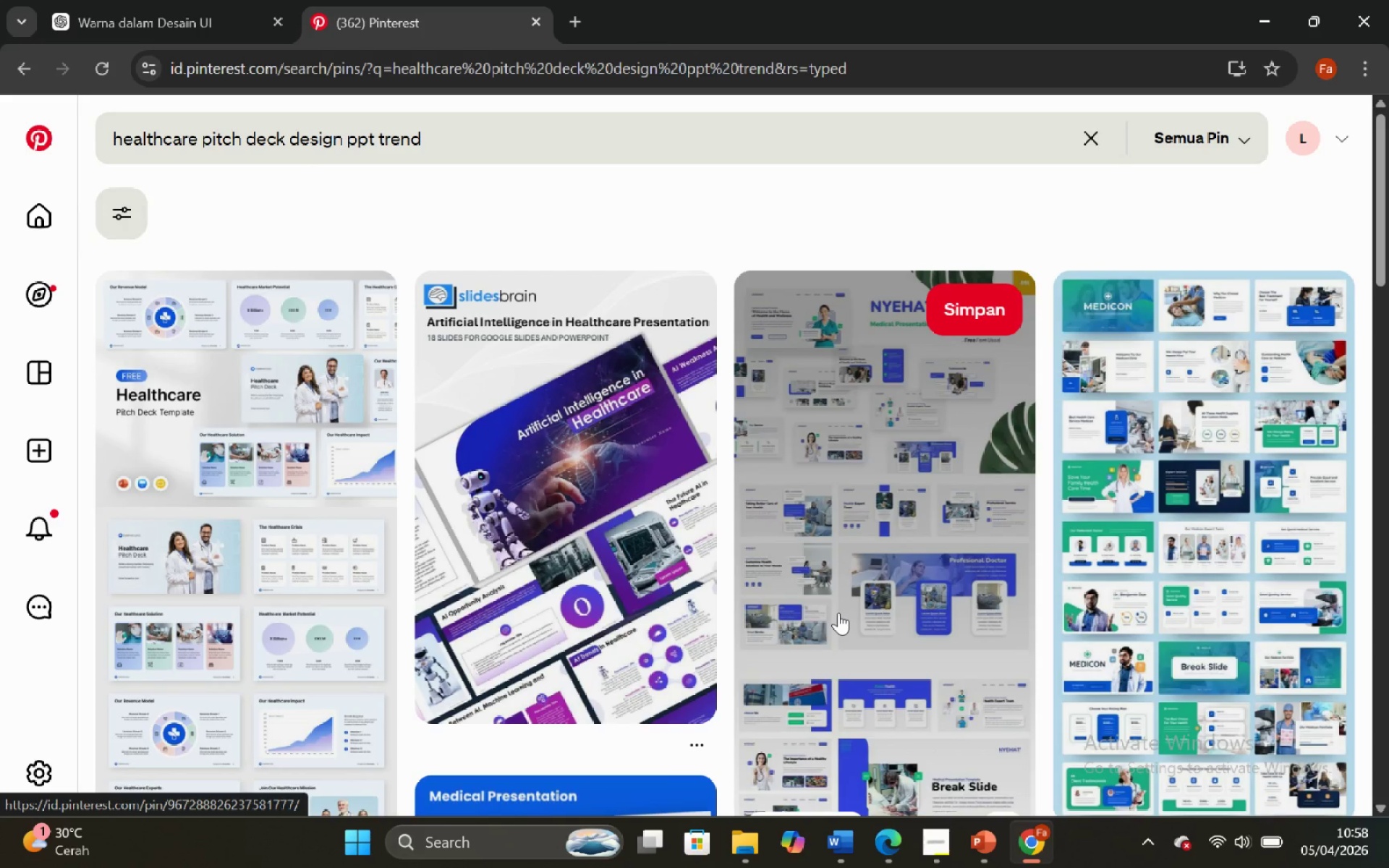 
scroll: coordinate [838, 613], scroll_direction: down, amount: 6.0
 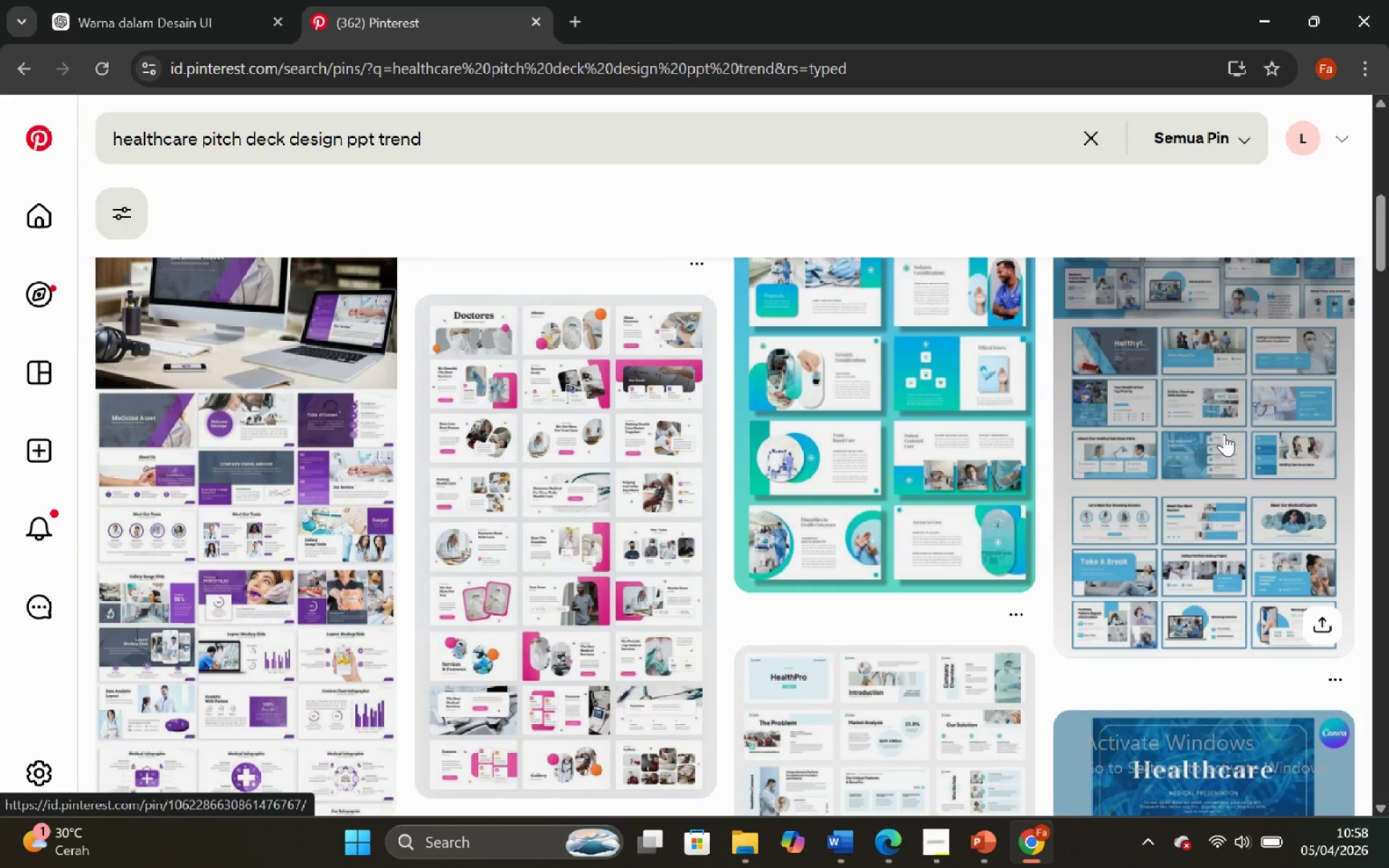 
left_click([1220, 438])
 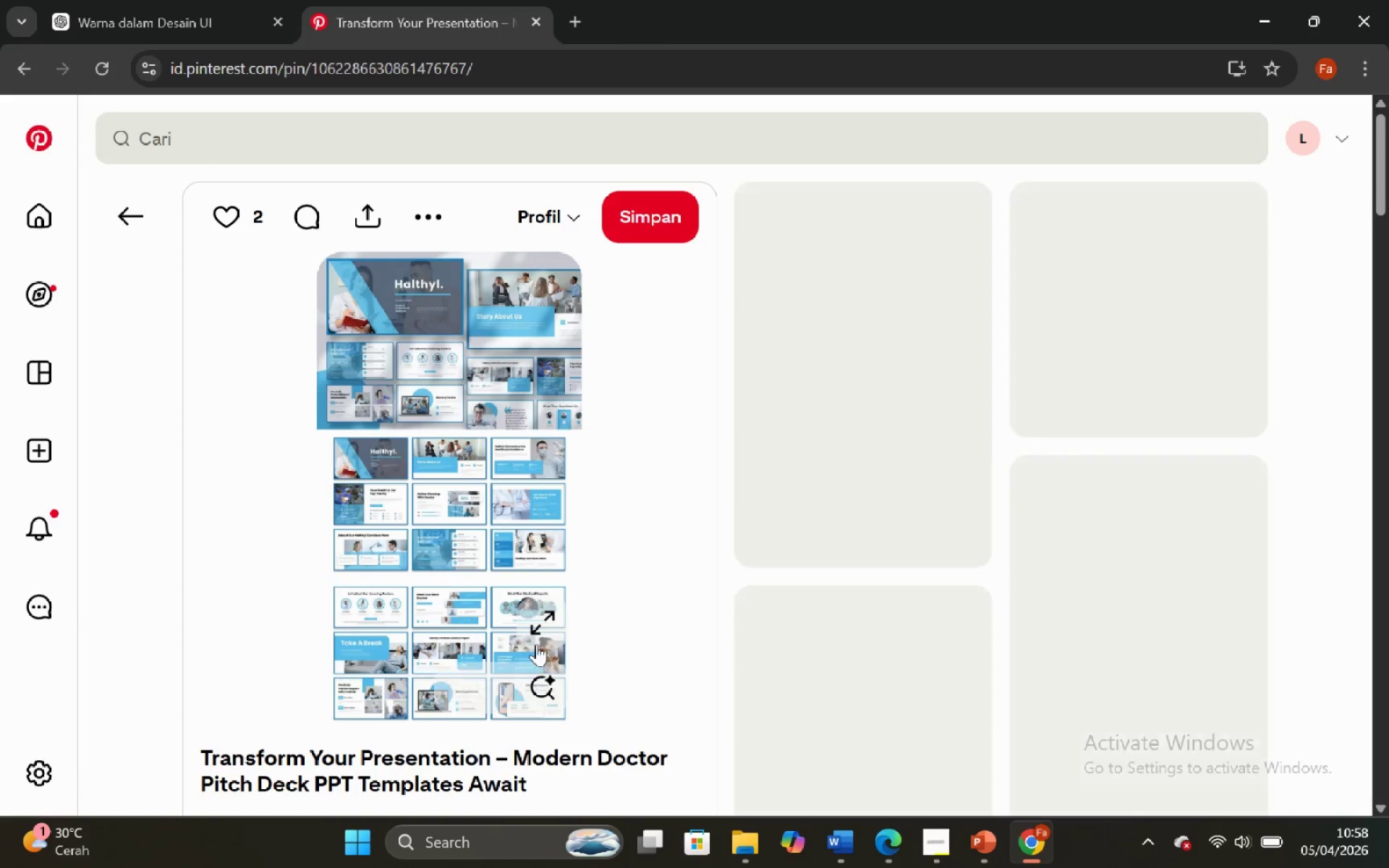 
left_click([536, 633])
 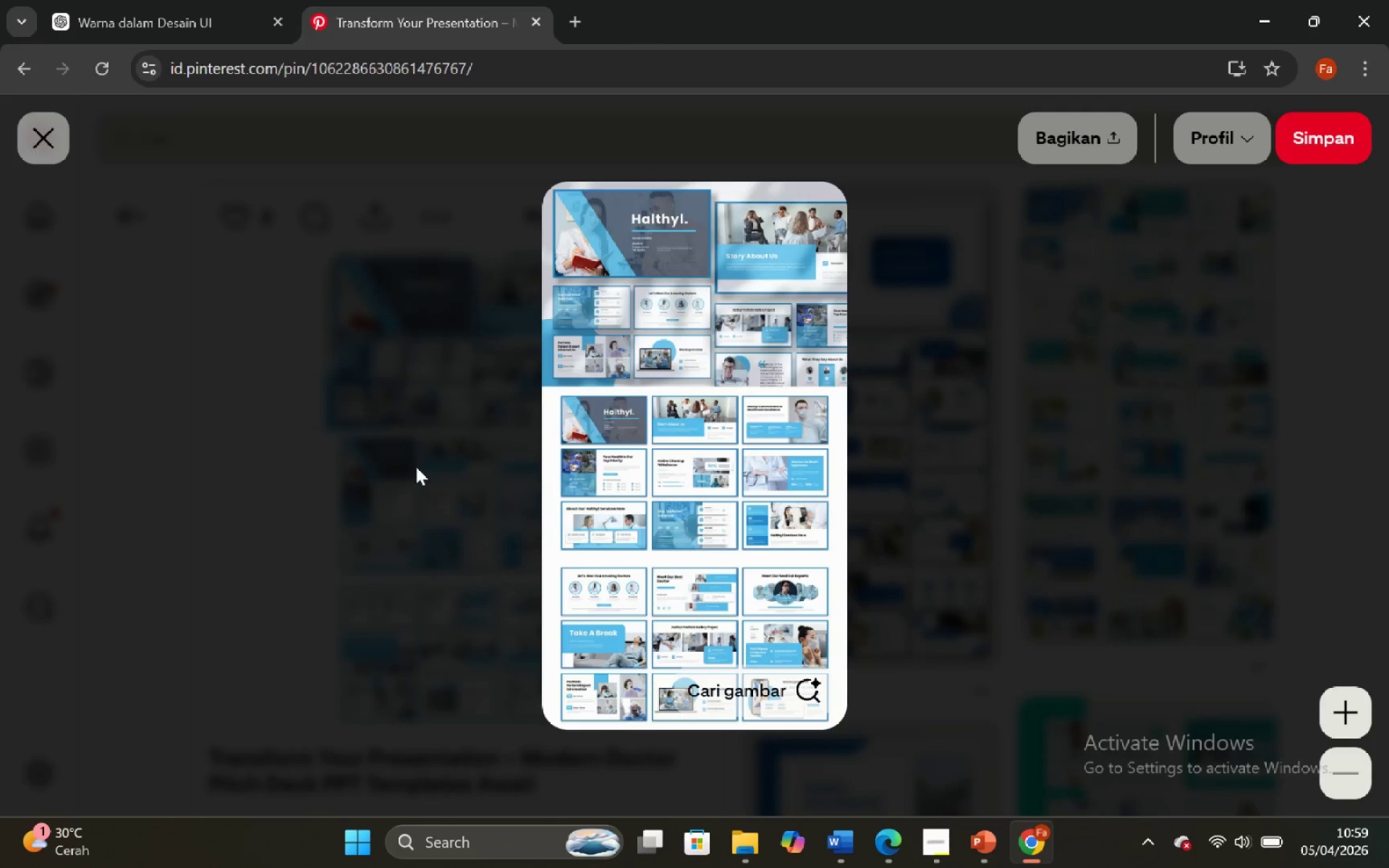 
left_click([45, 152])
 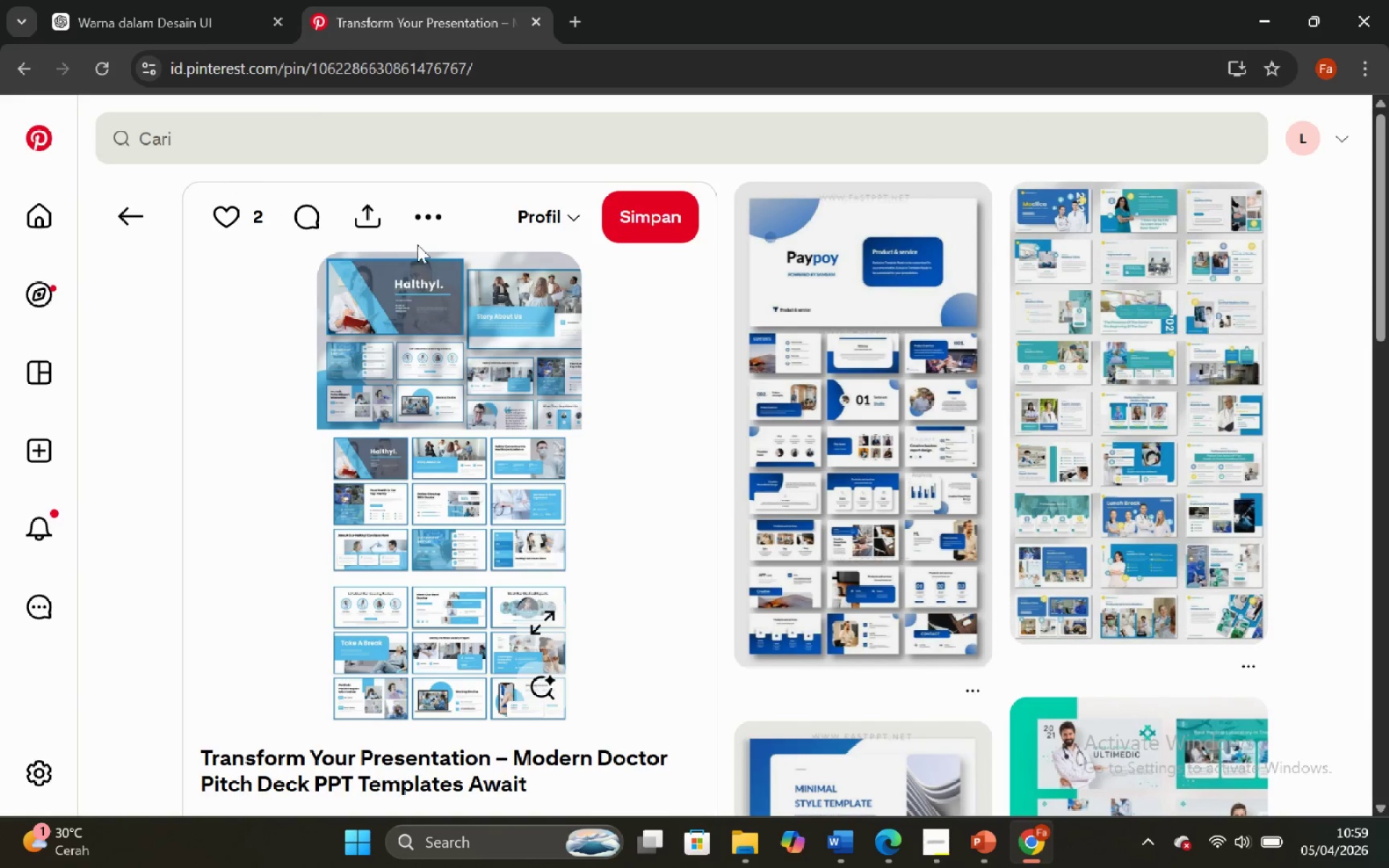 
left_click([433, 220])
 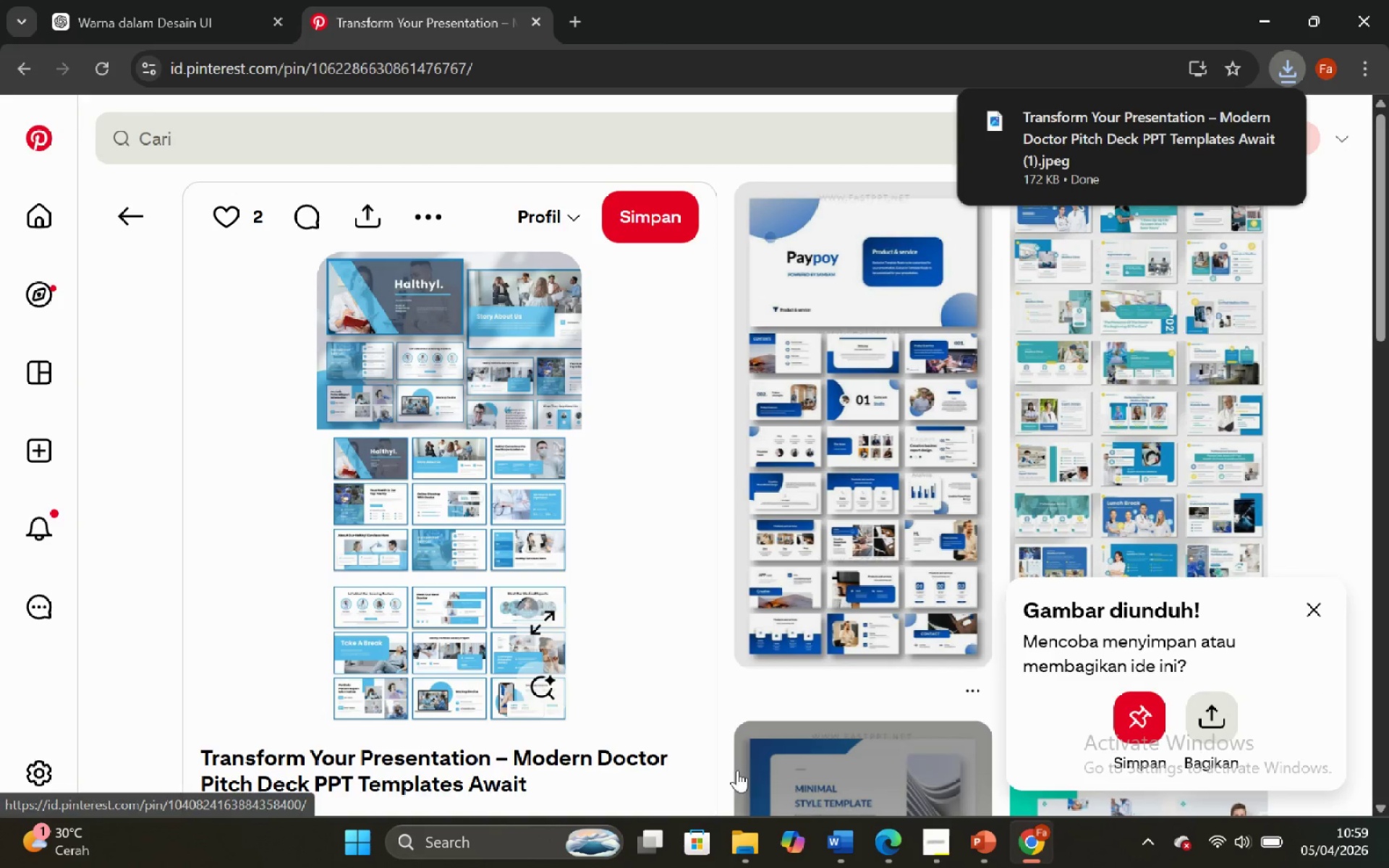 
left_click([758, 849])
 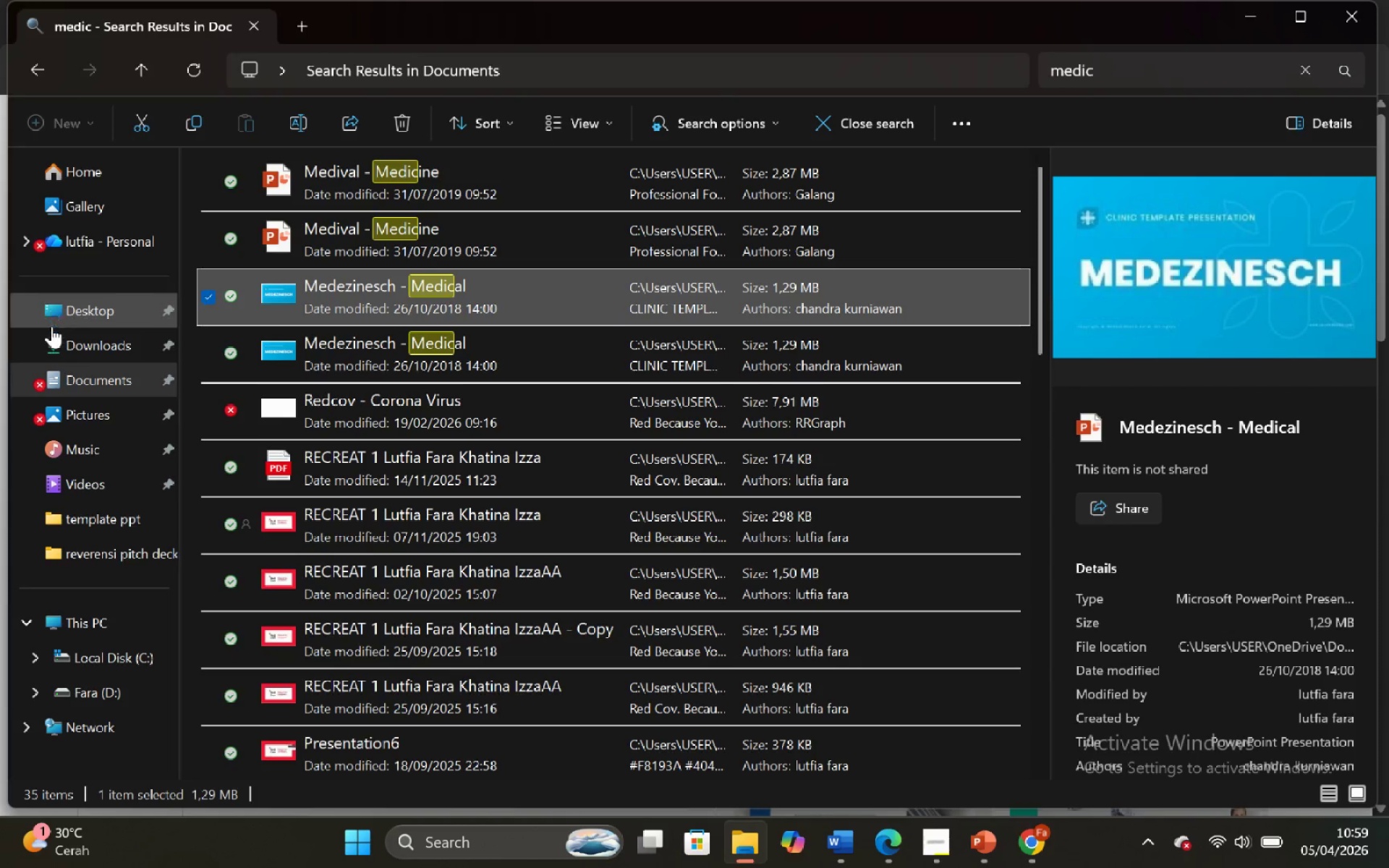 
left_click([55, 344])
 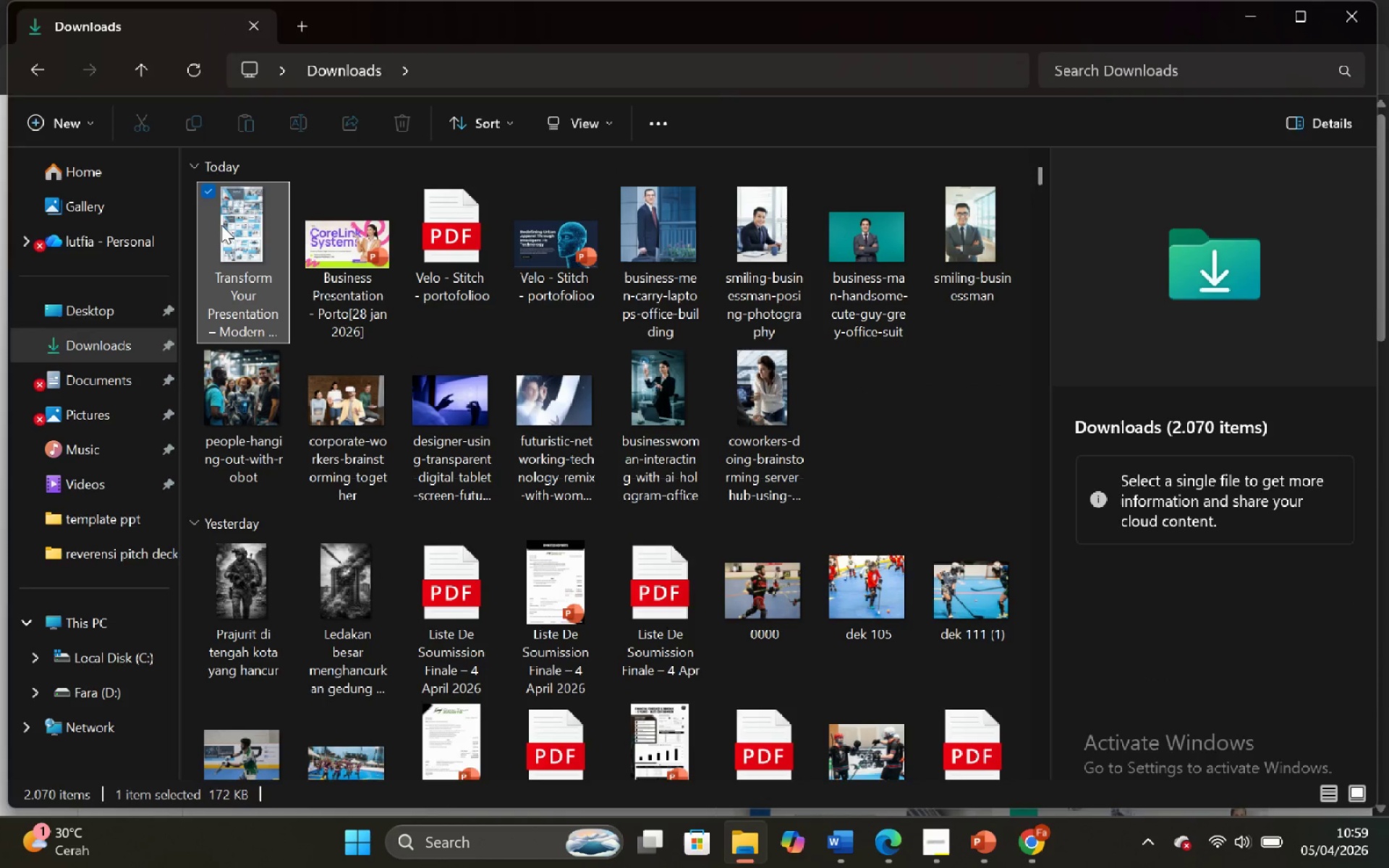 
key(Control+C)
 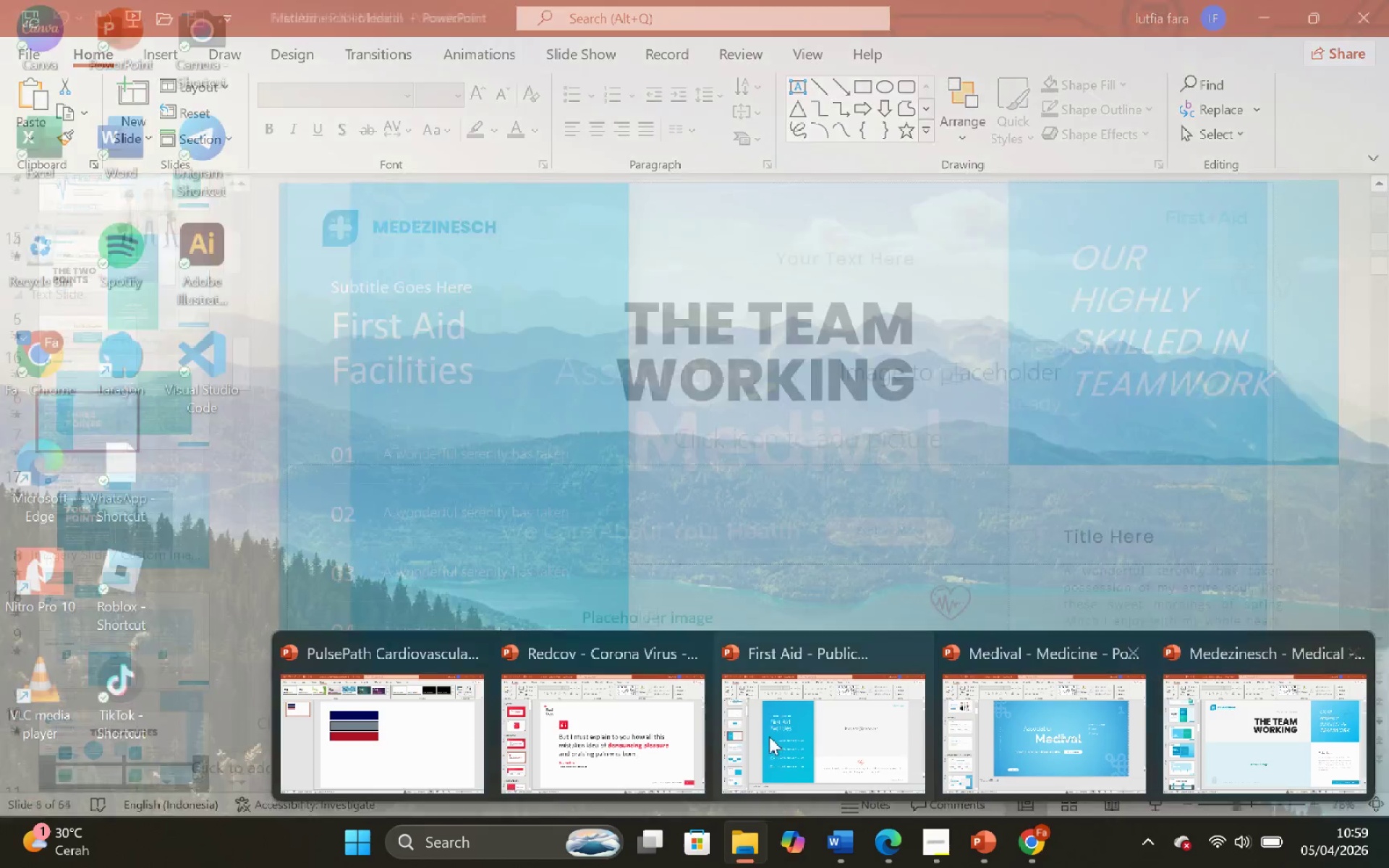 
left_click([383, 731])
 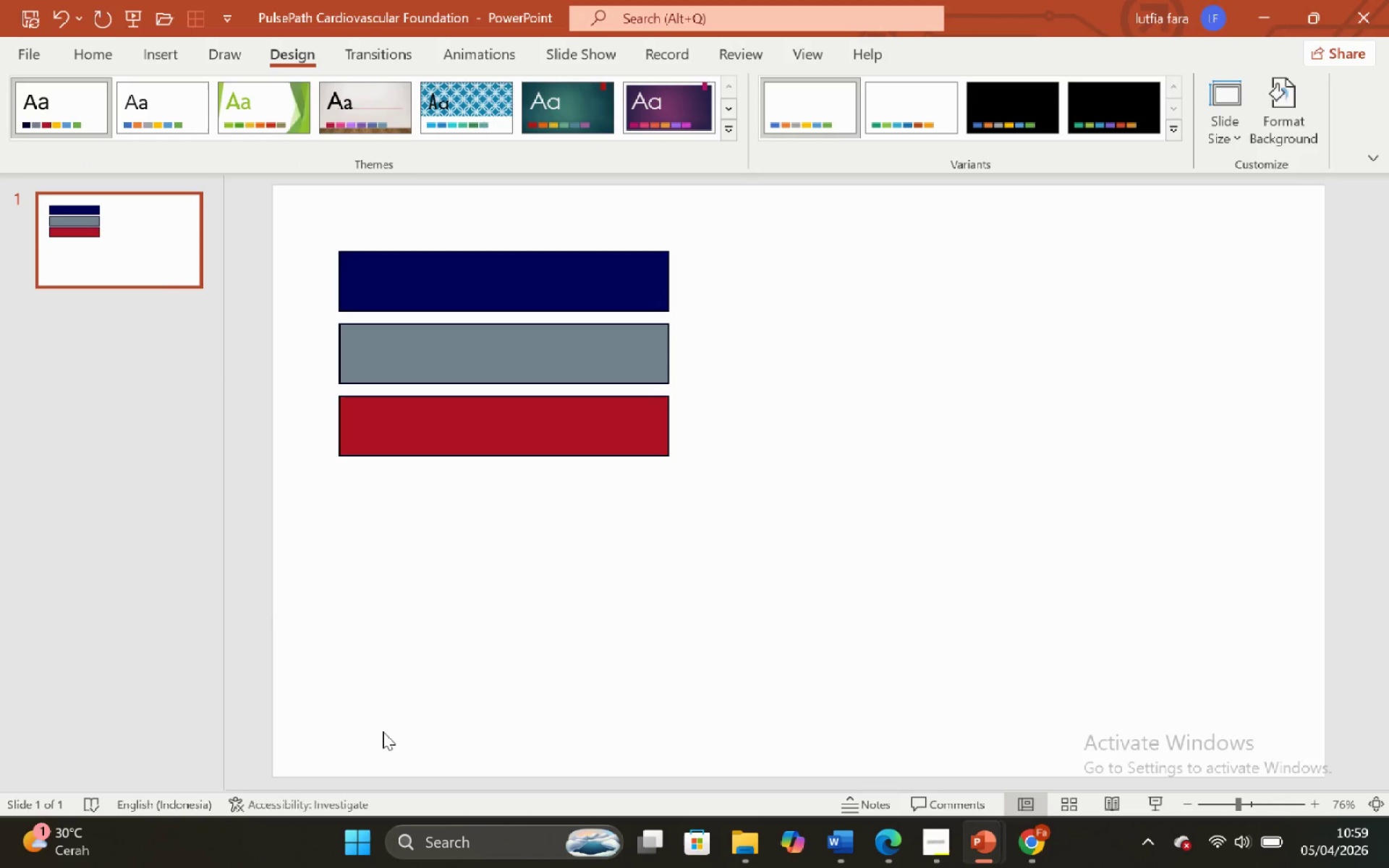 
key(Control+V)
 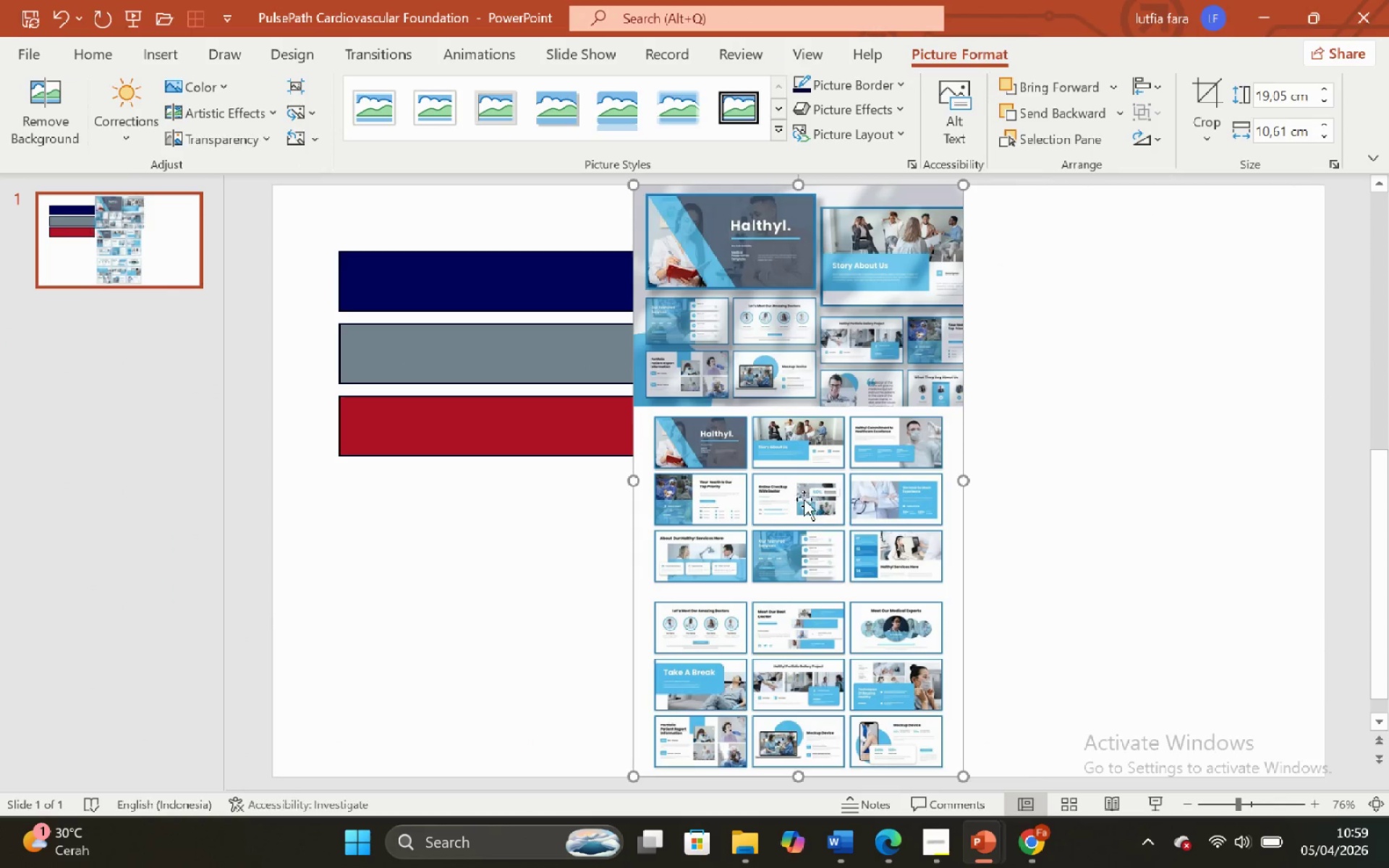 
left_click_drag(start_coordinate=[799, 494], to_coordinate=[1016, 493])
 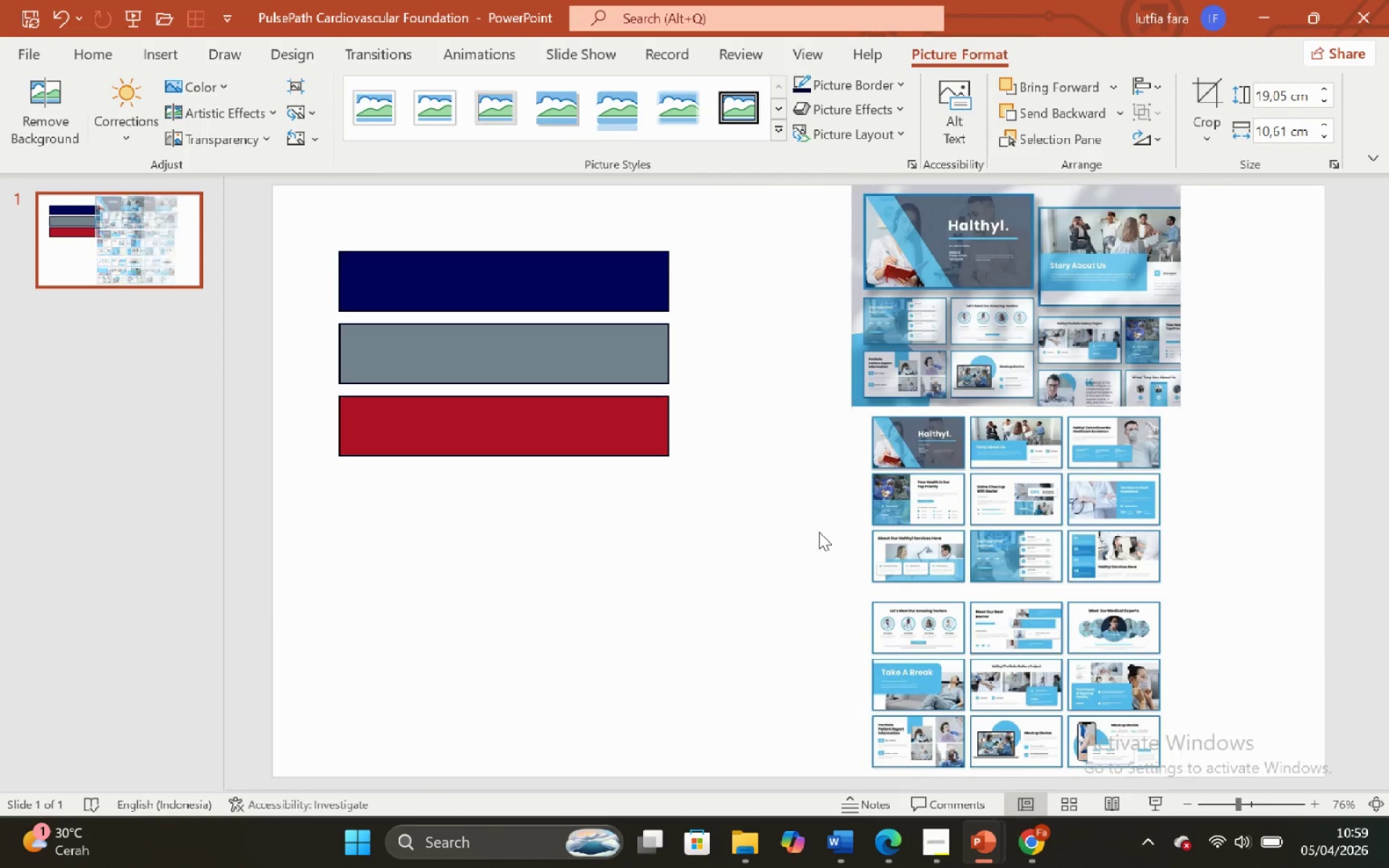 
left_click_drag(start_coordinate=[819, 532], to_coordinate=[106, 256])
 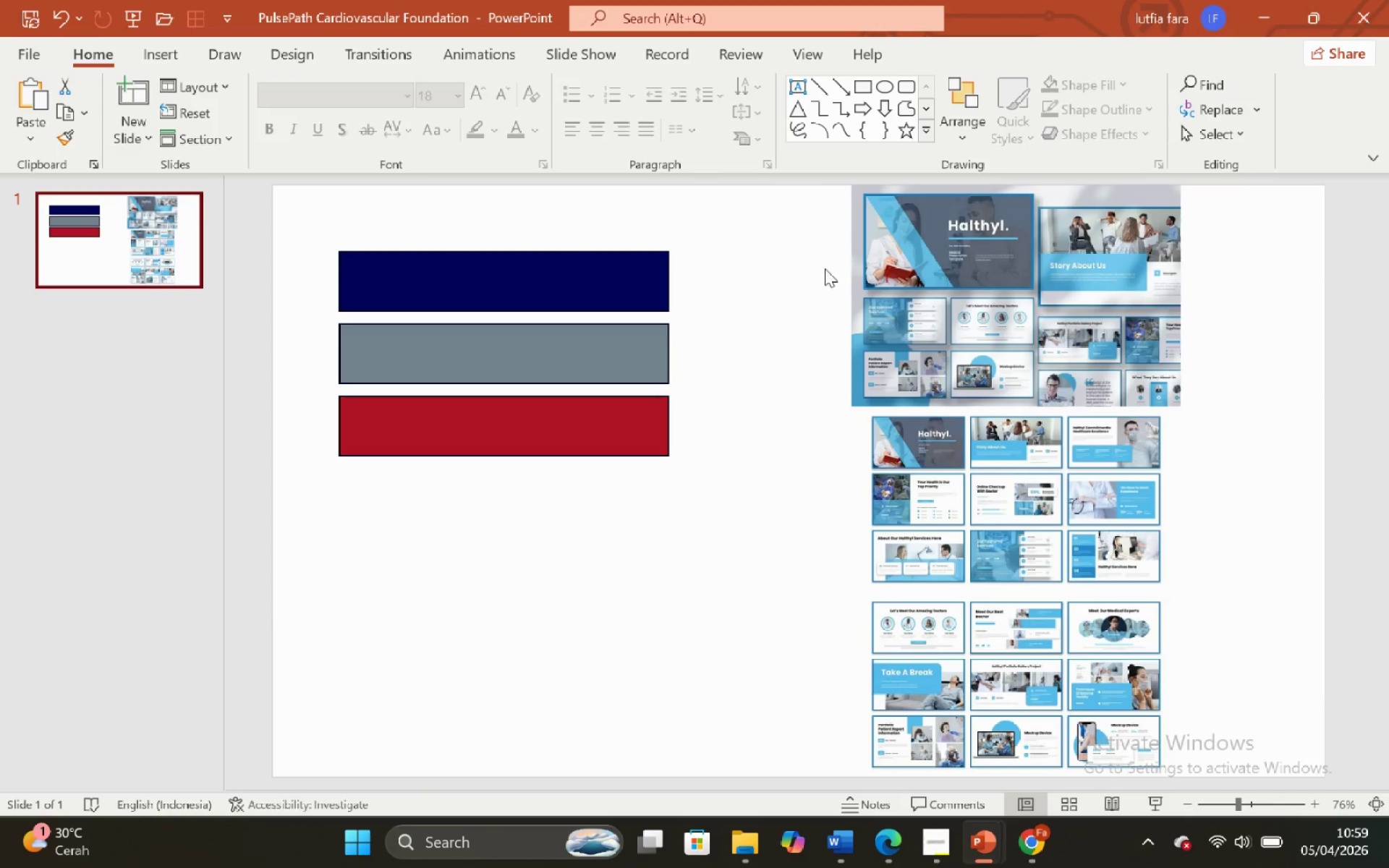 
left_click([106, 256])
 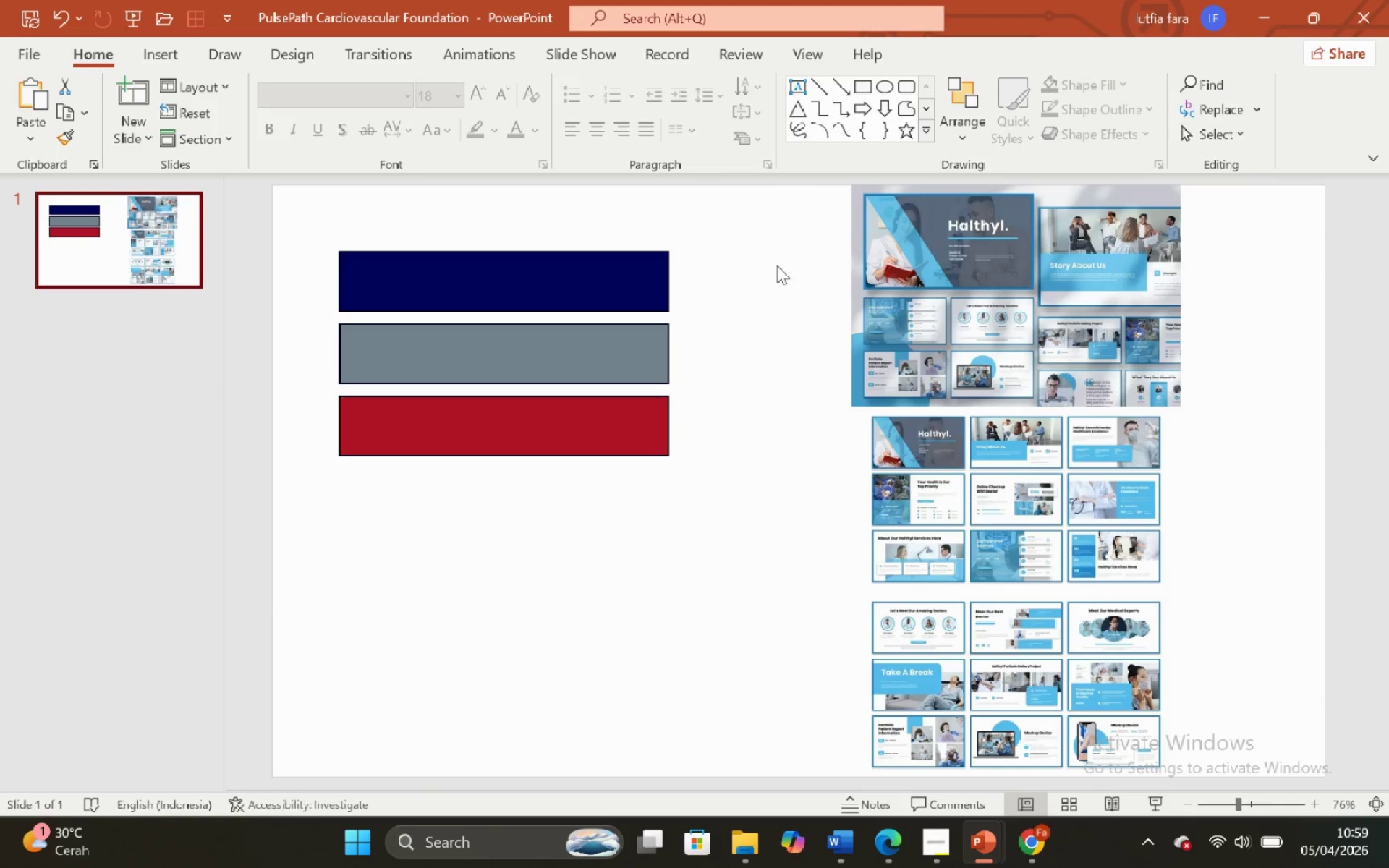 
left_click([751, 263])
 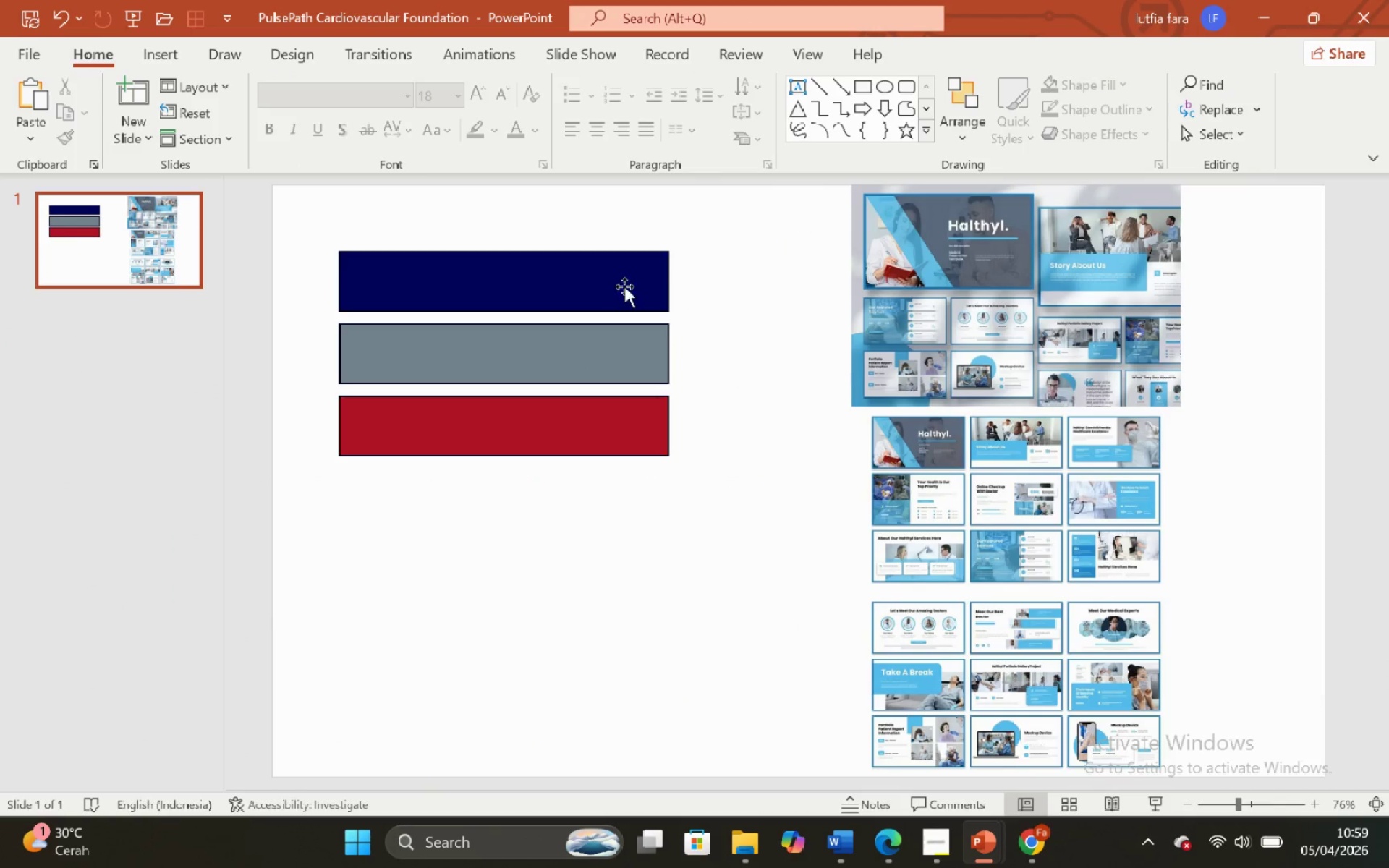 
left_click([616, 288])
 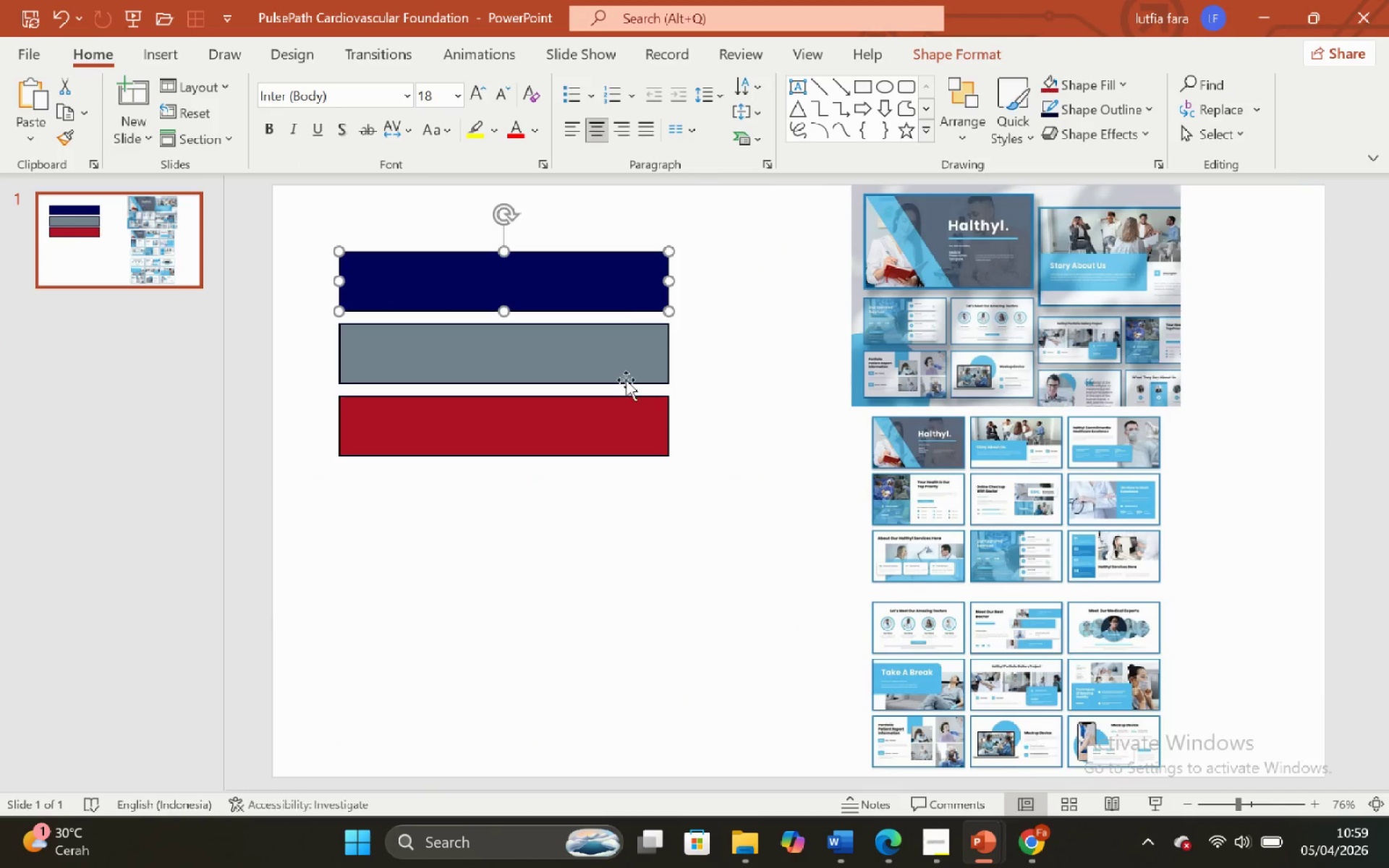 
hold_key(key=ShiftLeft, duration=0.45)
double_click([626, 379])
 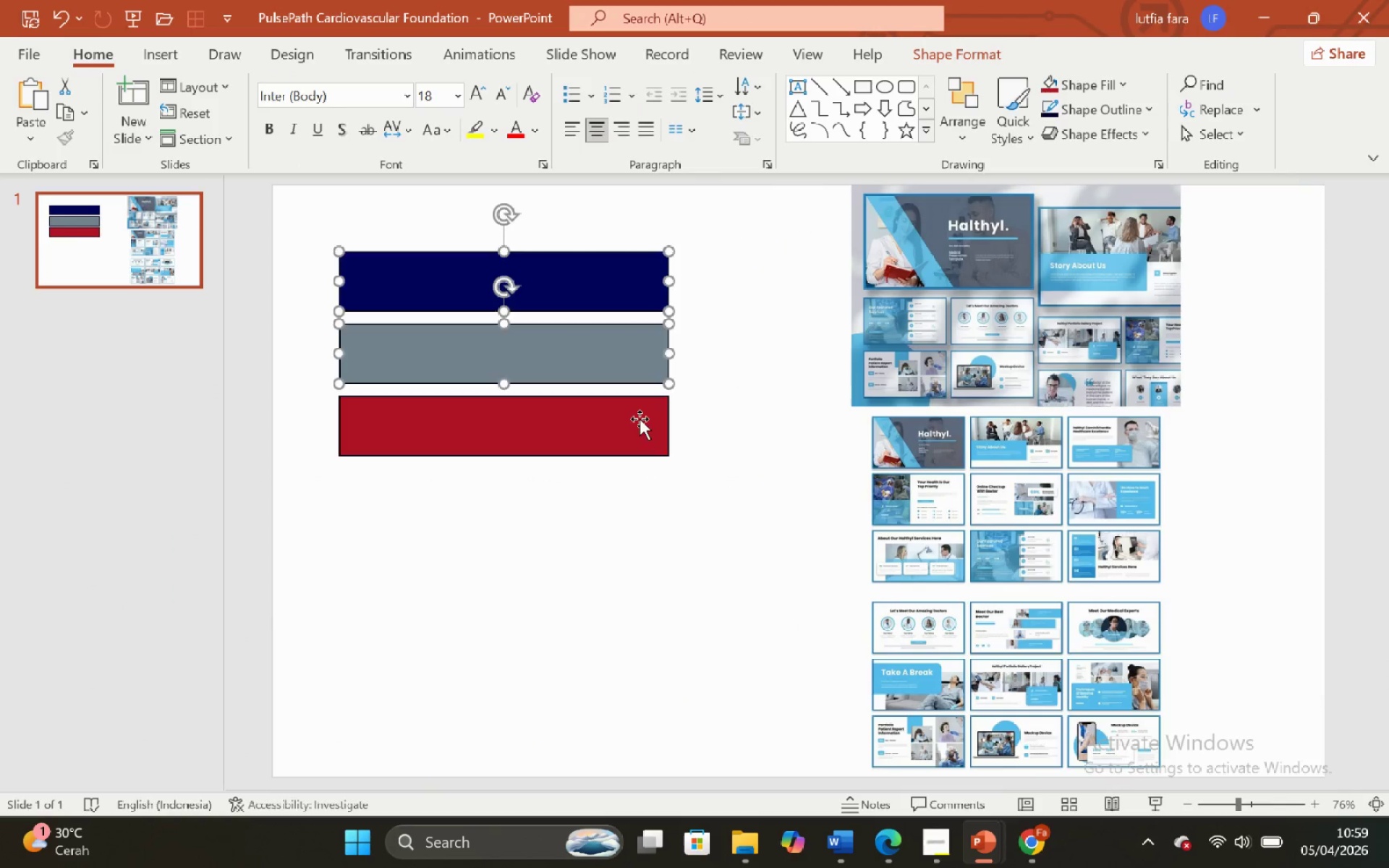 
triple_click([640, 419])
 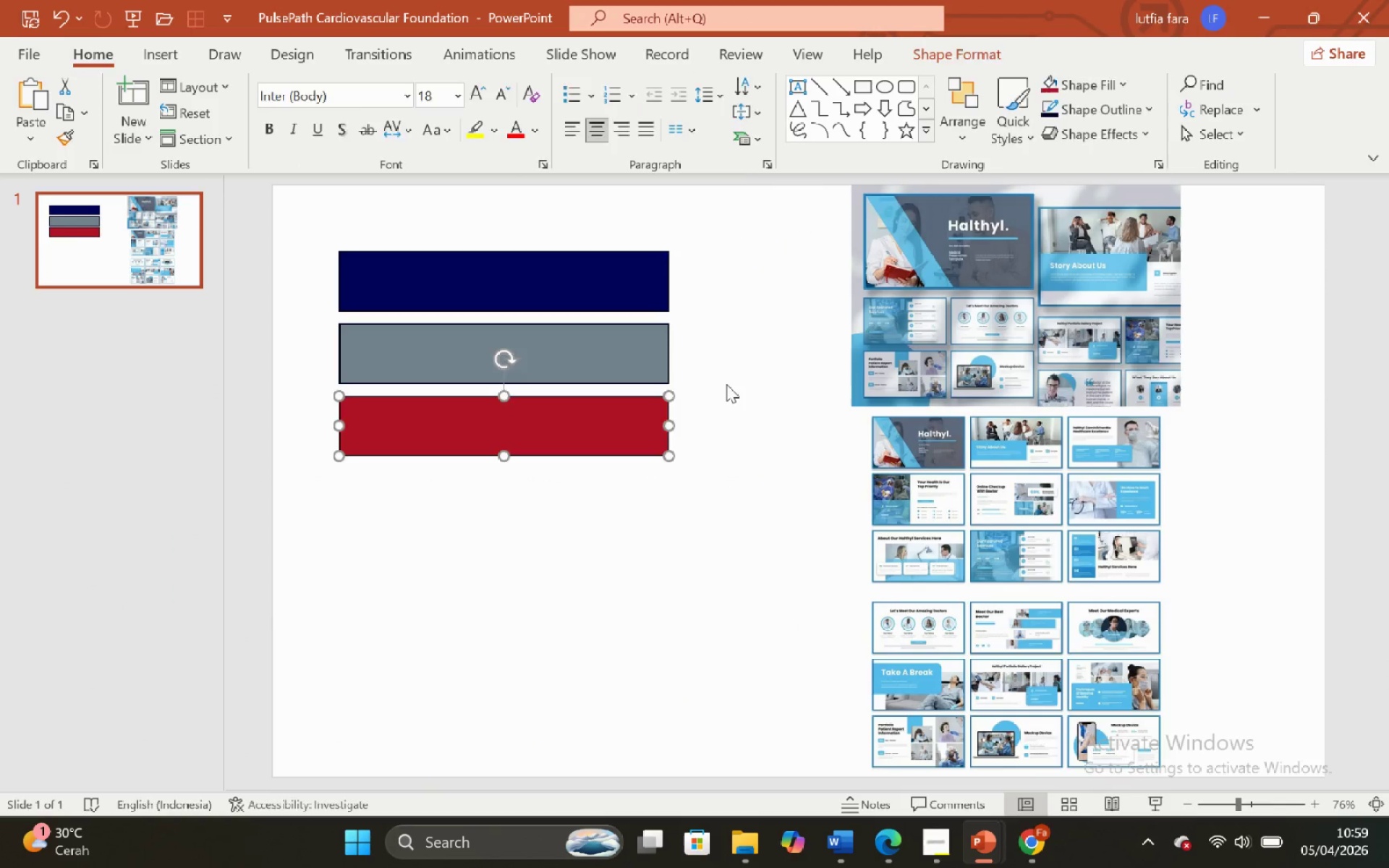 
triple_click([726, 384])
 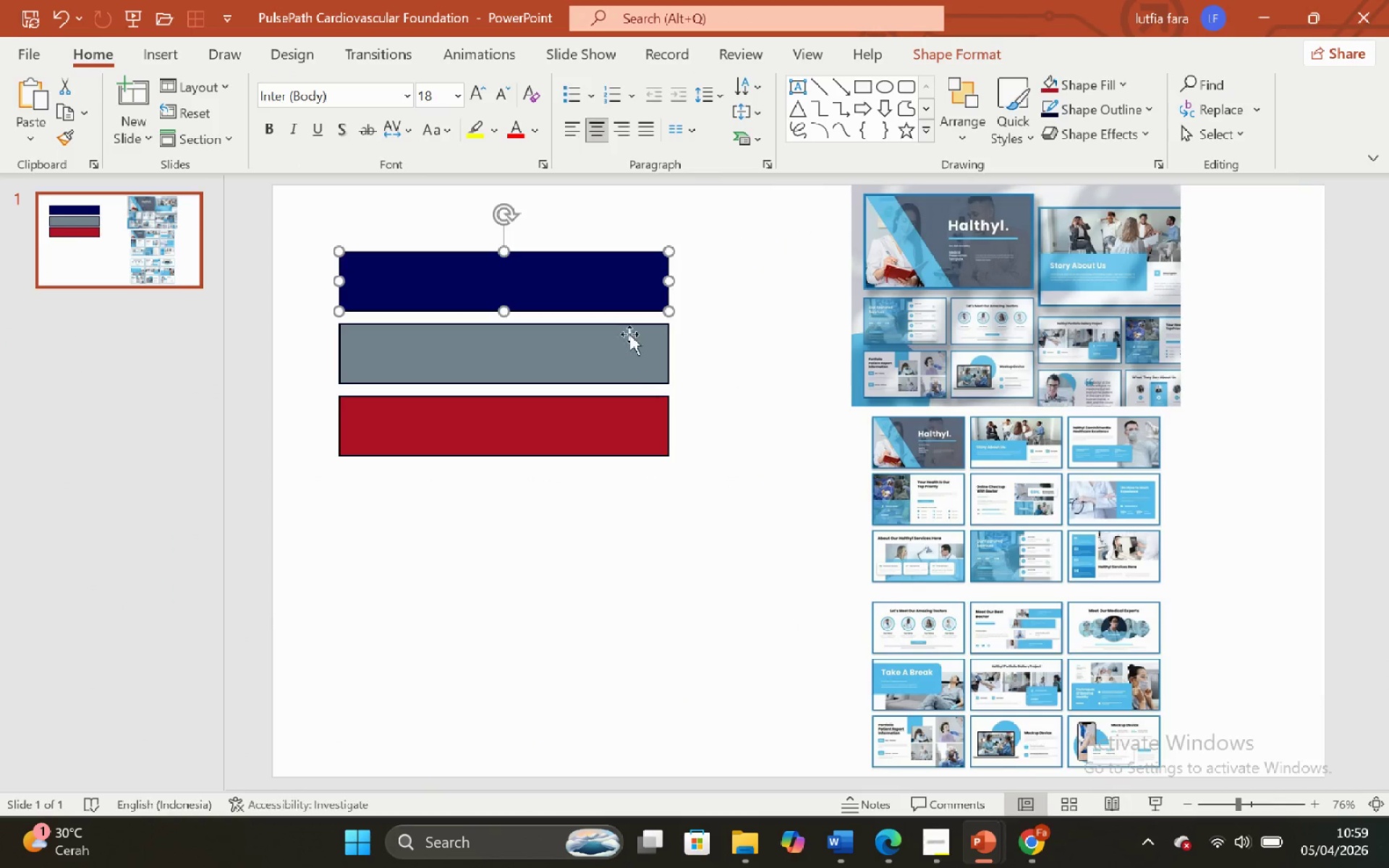 
hold_key(key=ShiftLeft, duration=0.75)
triple_click([634, 358])
 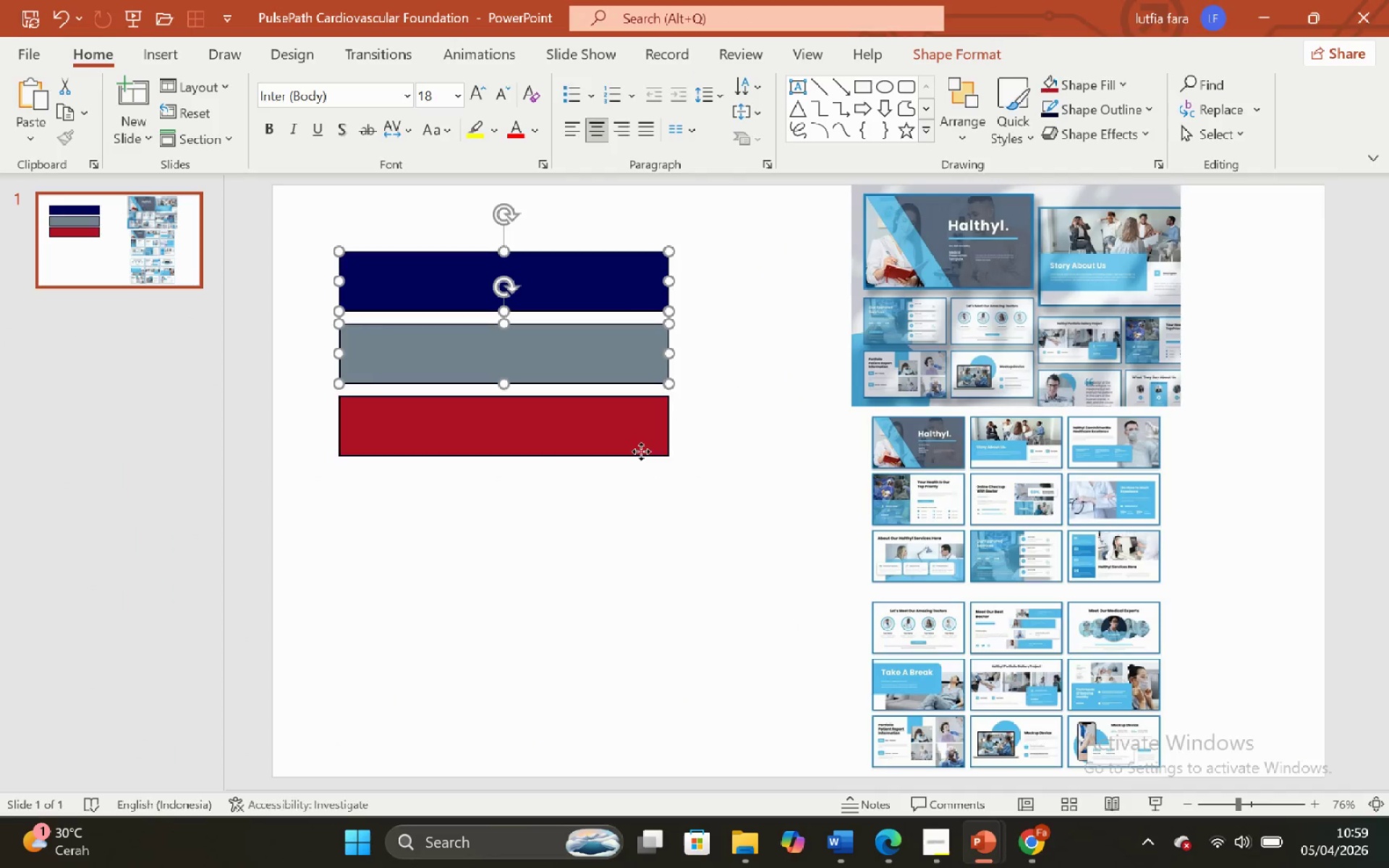 
triple_click([641, 451])
 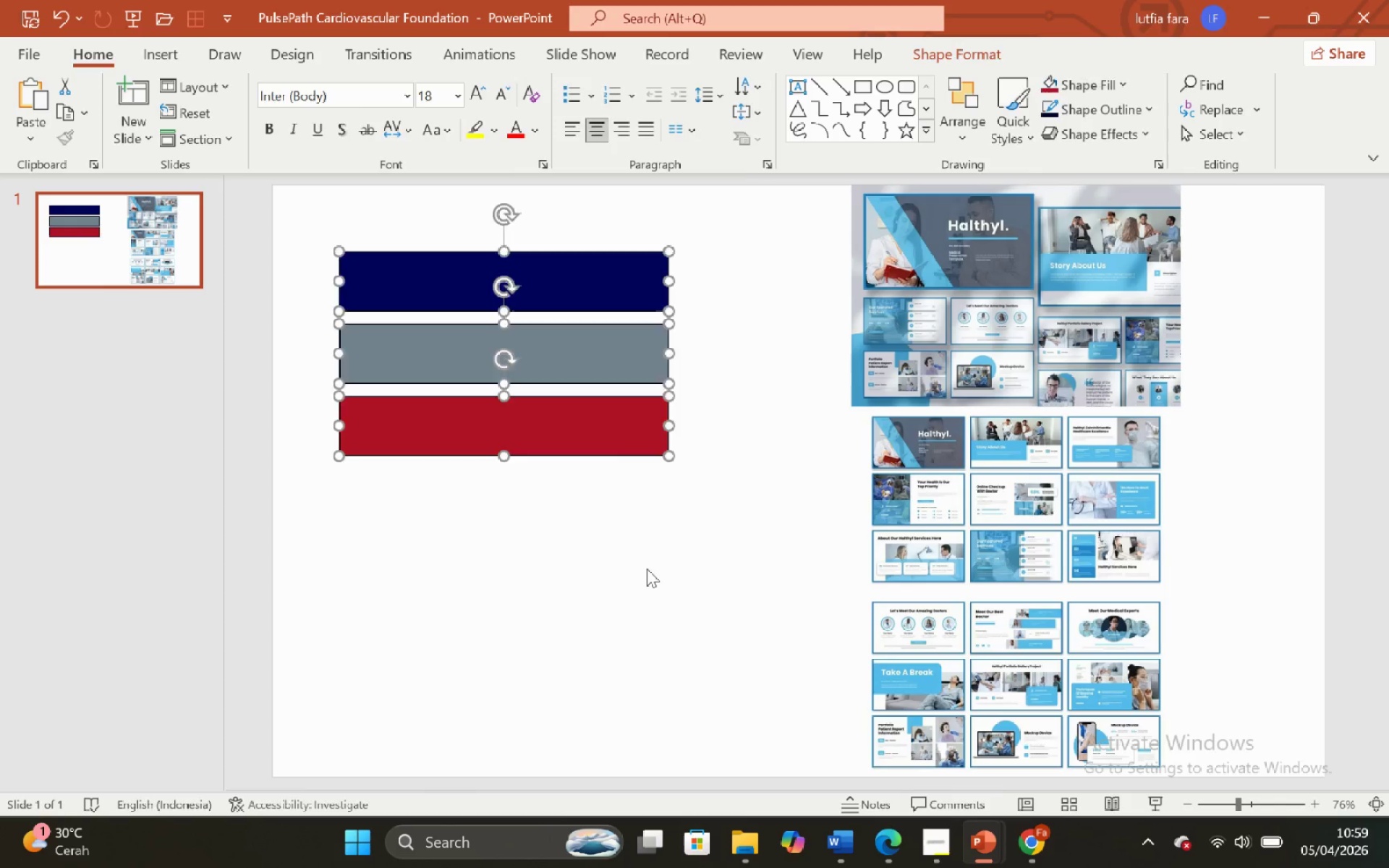 
triple_click([647, 569])
 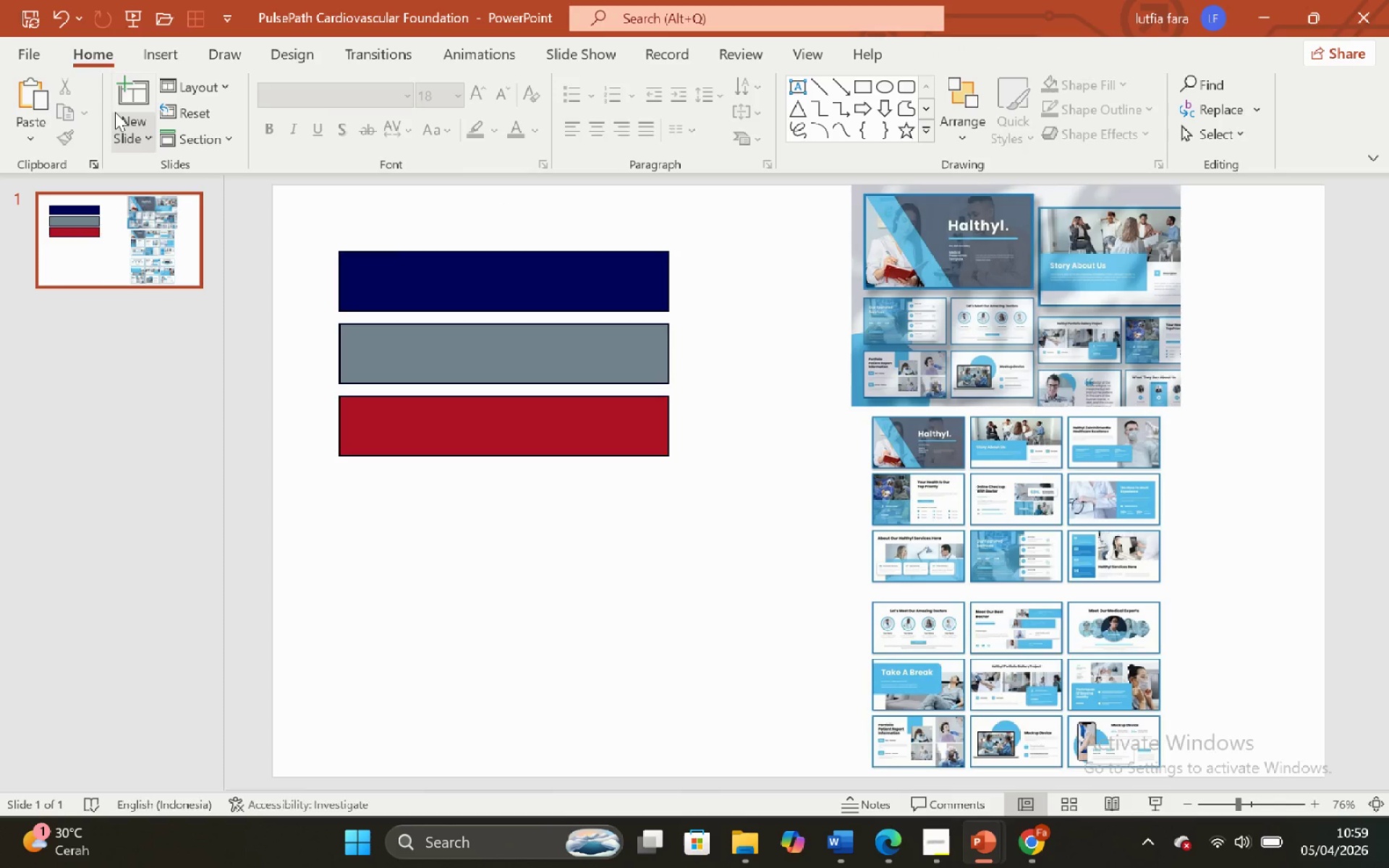 
left_click([132, 101])
 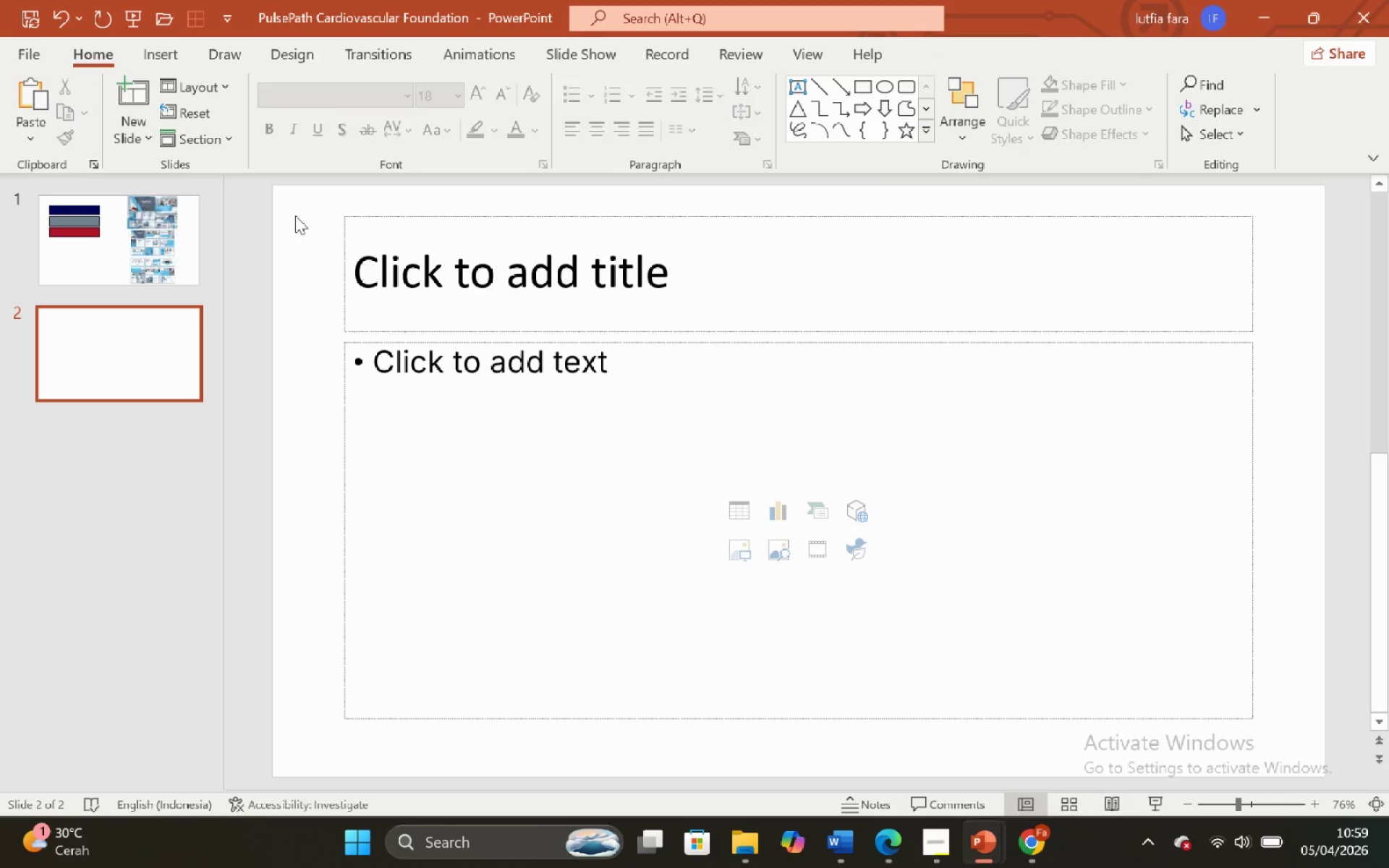 
left_click_drag(start_coordinate=[287, 204], to_coordinate=[1381, 867])
 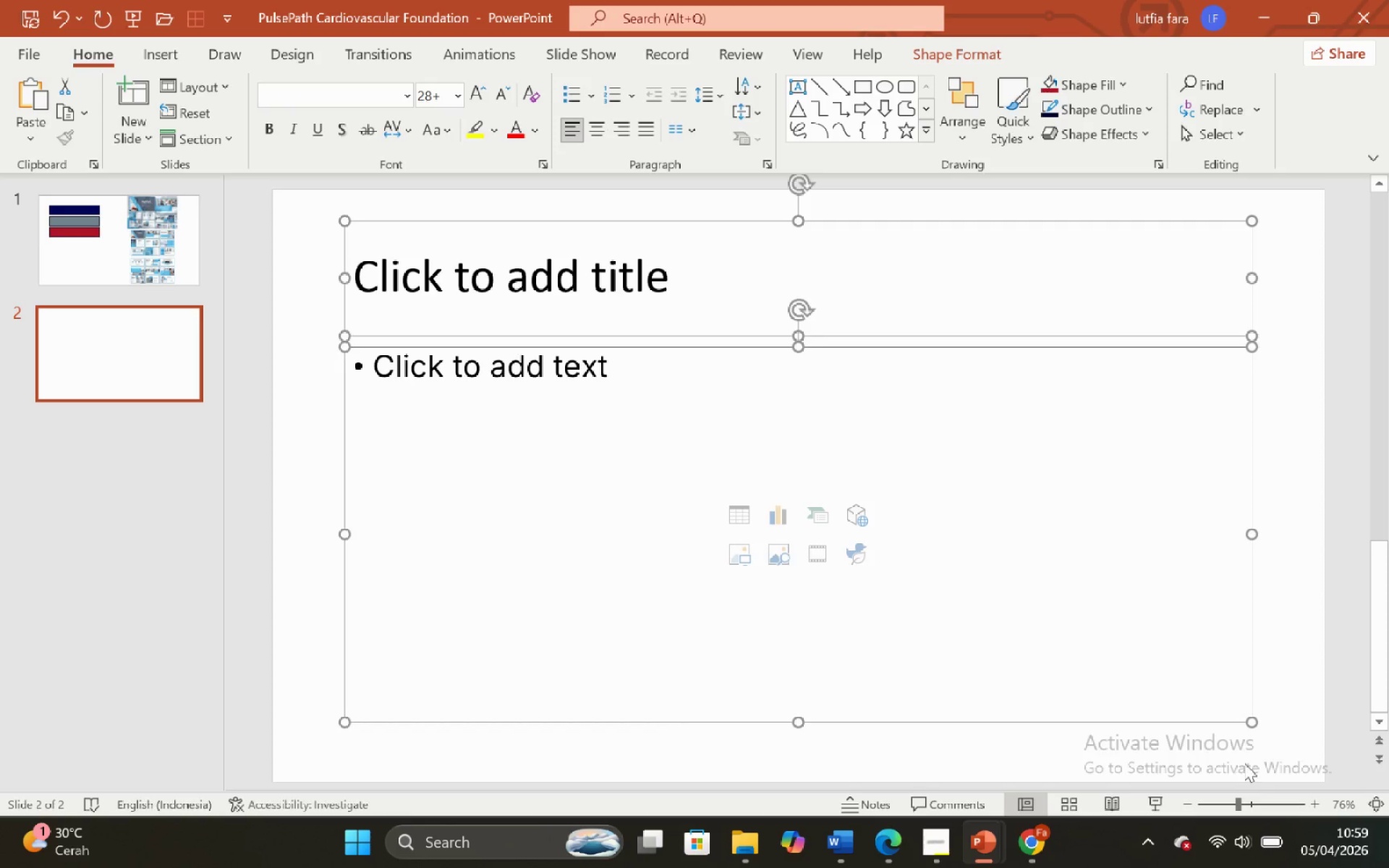 
key(Backspace)
 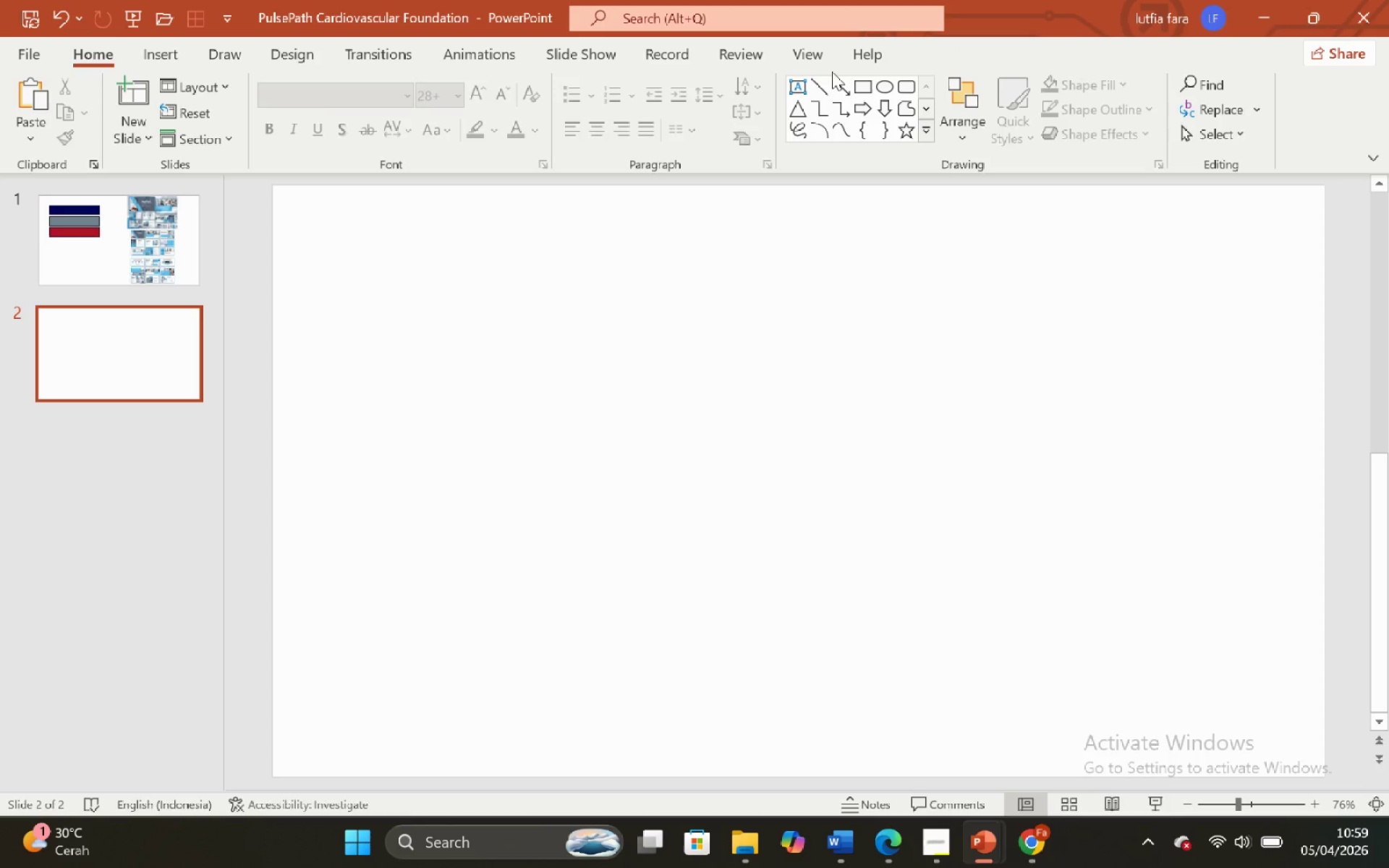 
left_click([813, 52])
 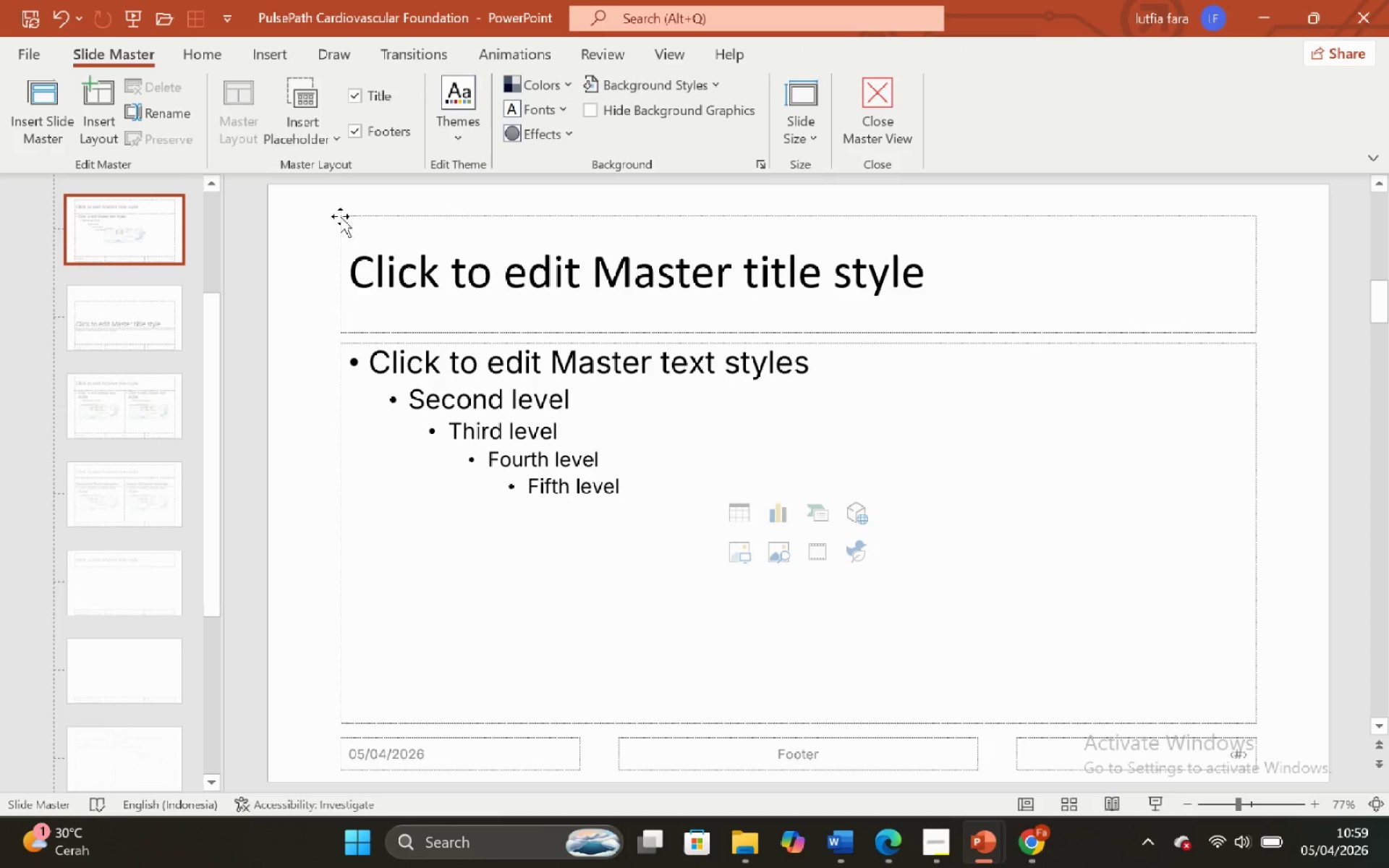 
scroll: coordinate [46, 718], scroll_direction: down, amount: 7.0
 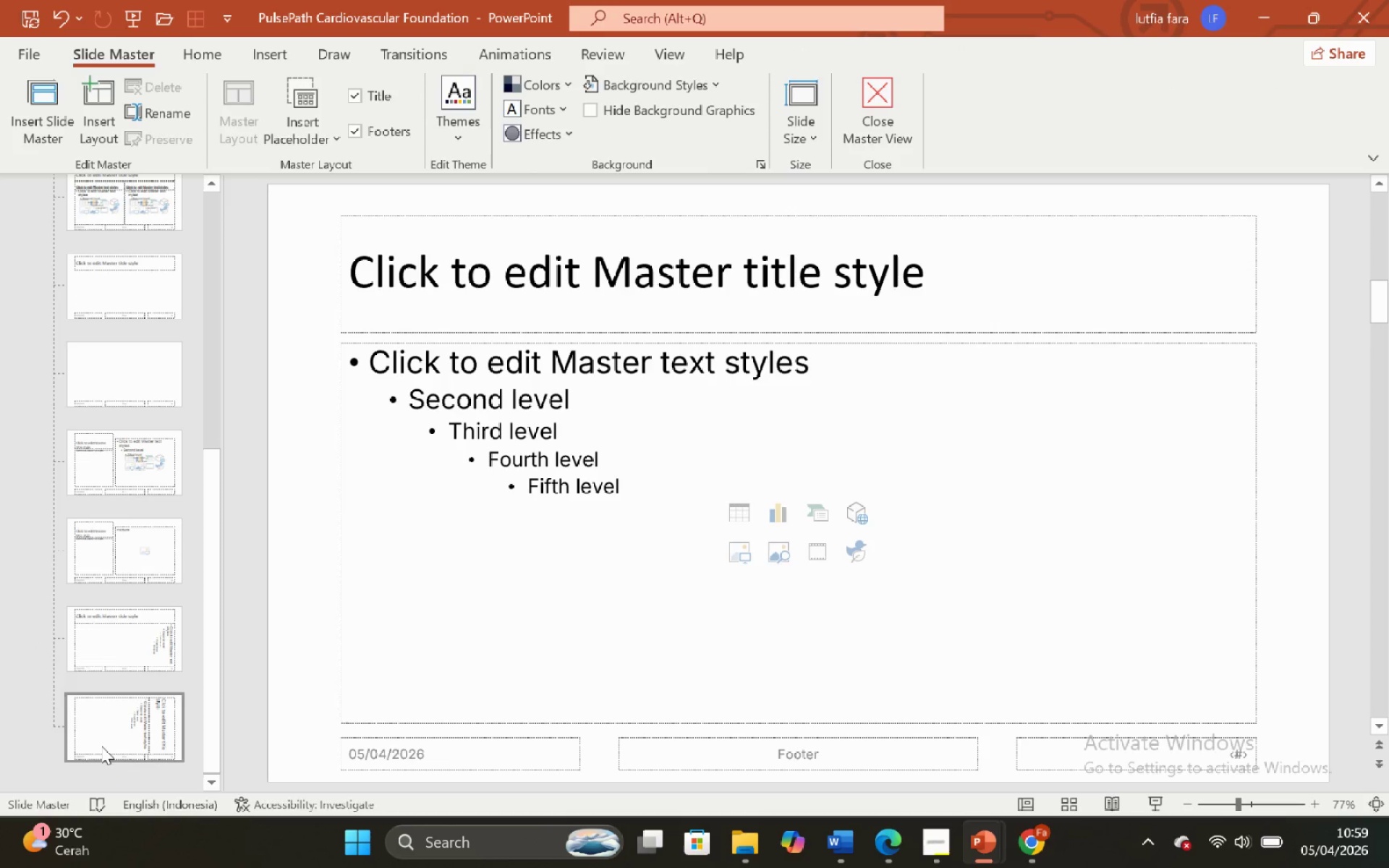 
left_click([101, 746])
 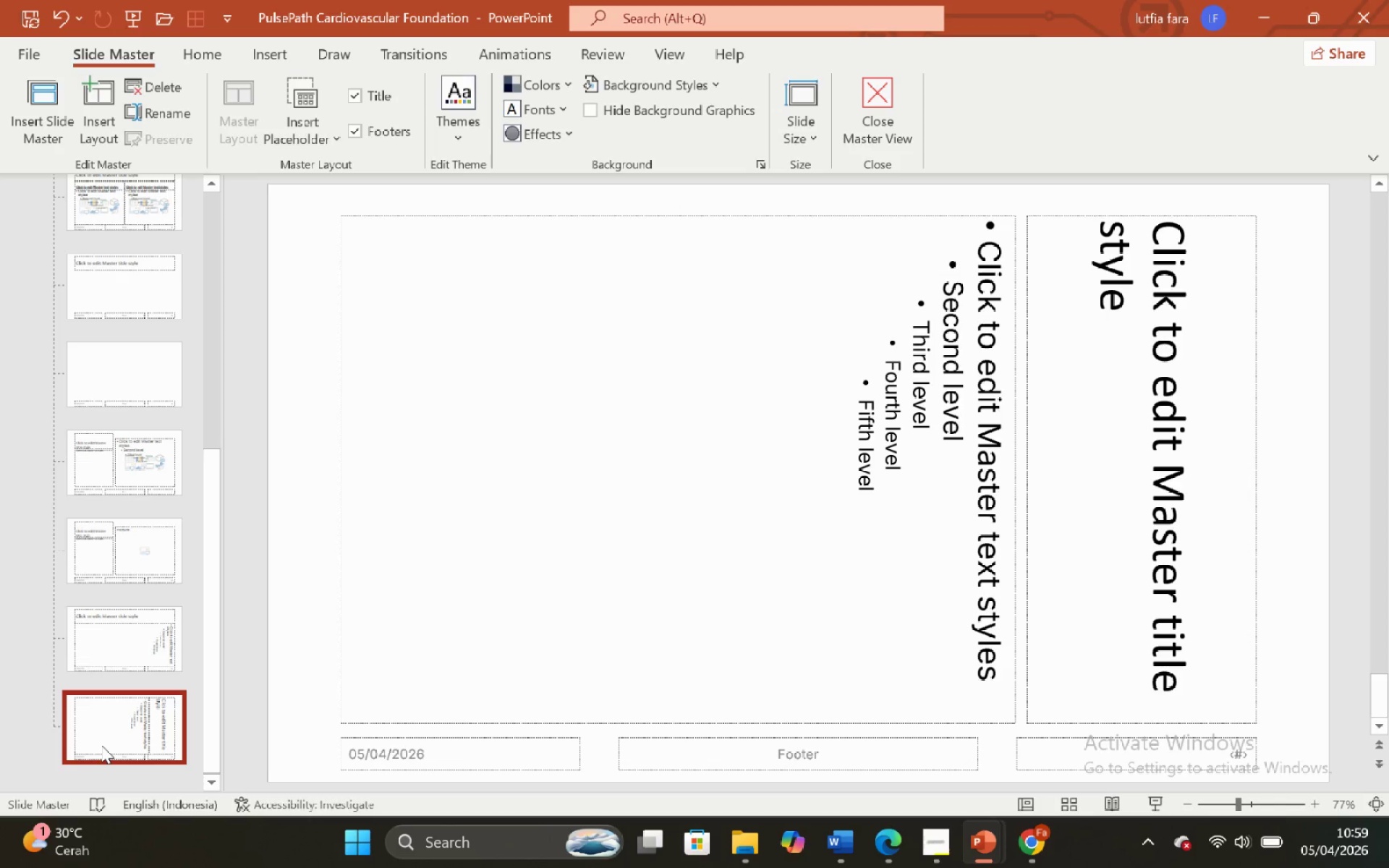 
key(Backspace)
 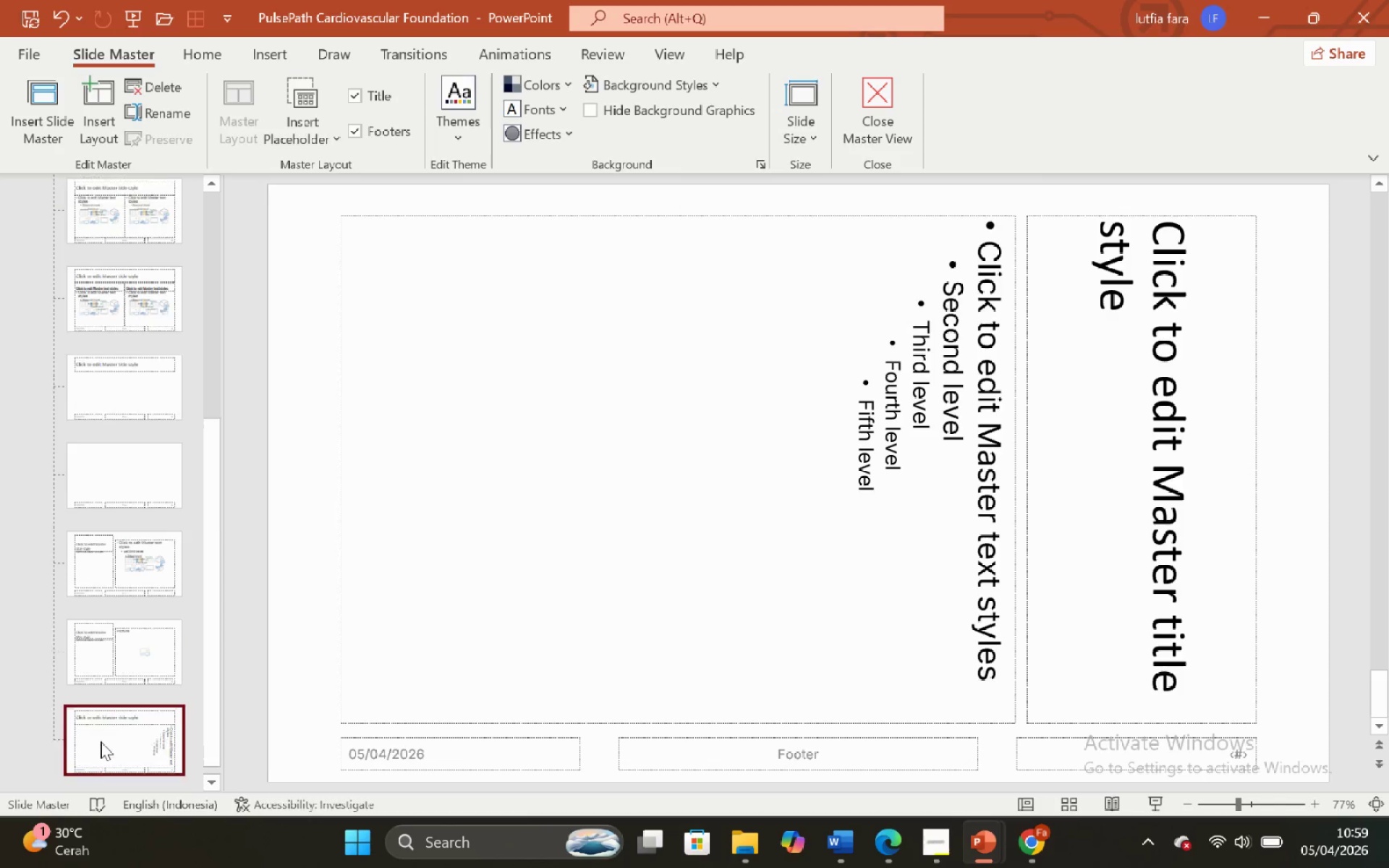 
key(Backspace)
 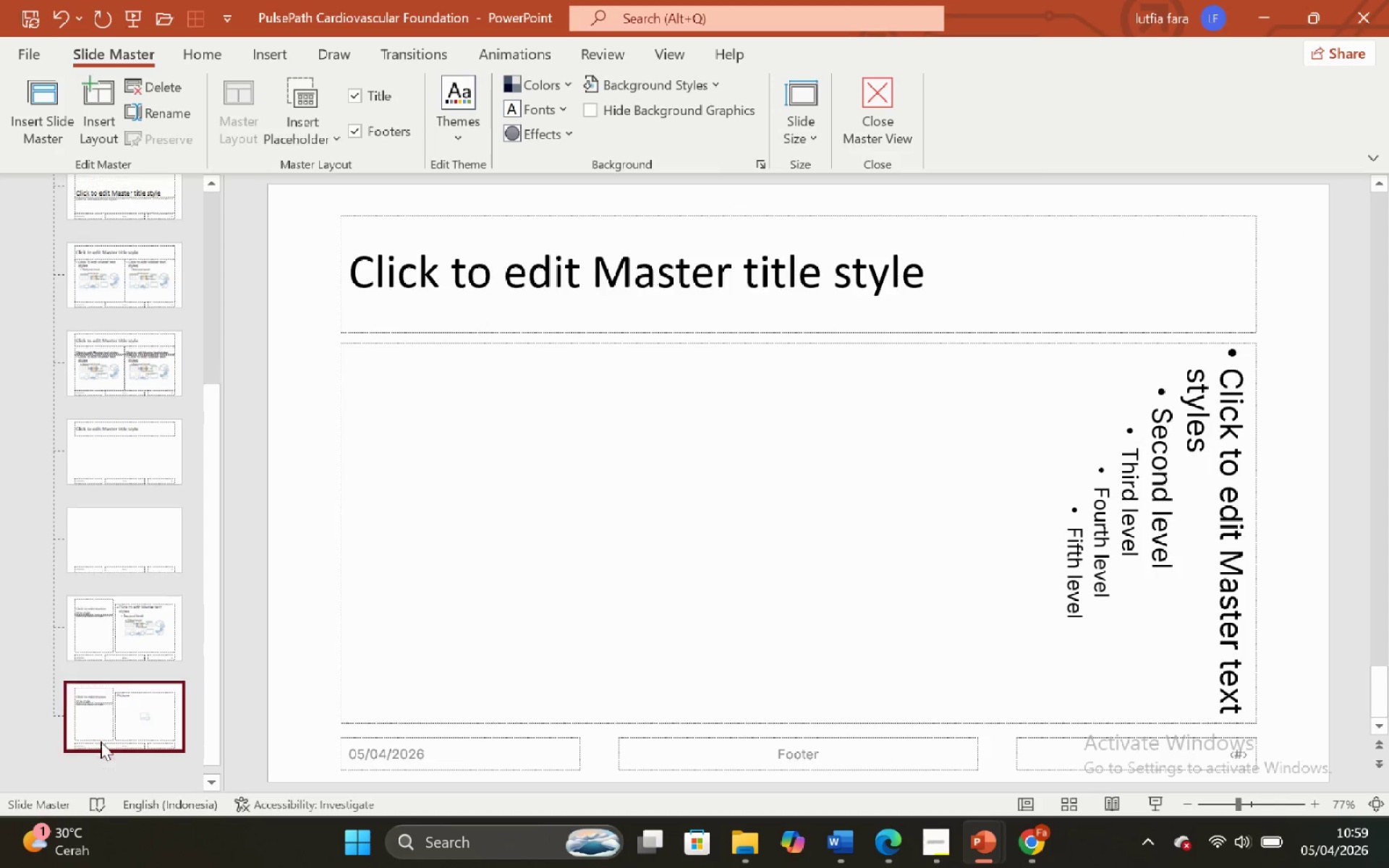 
key(Backspace)
 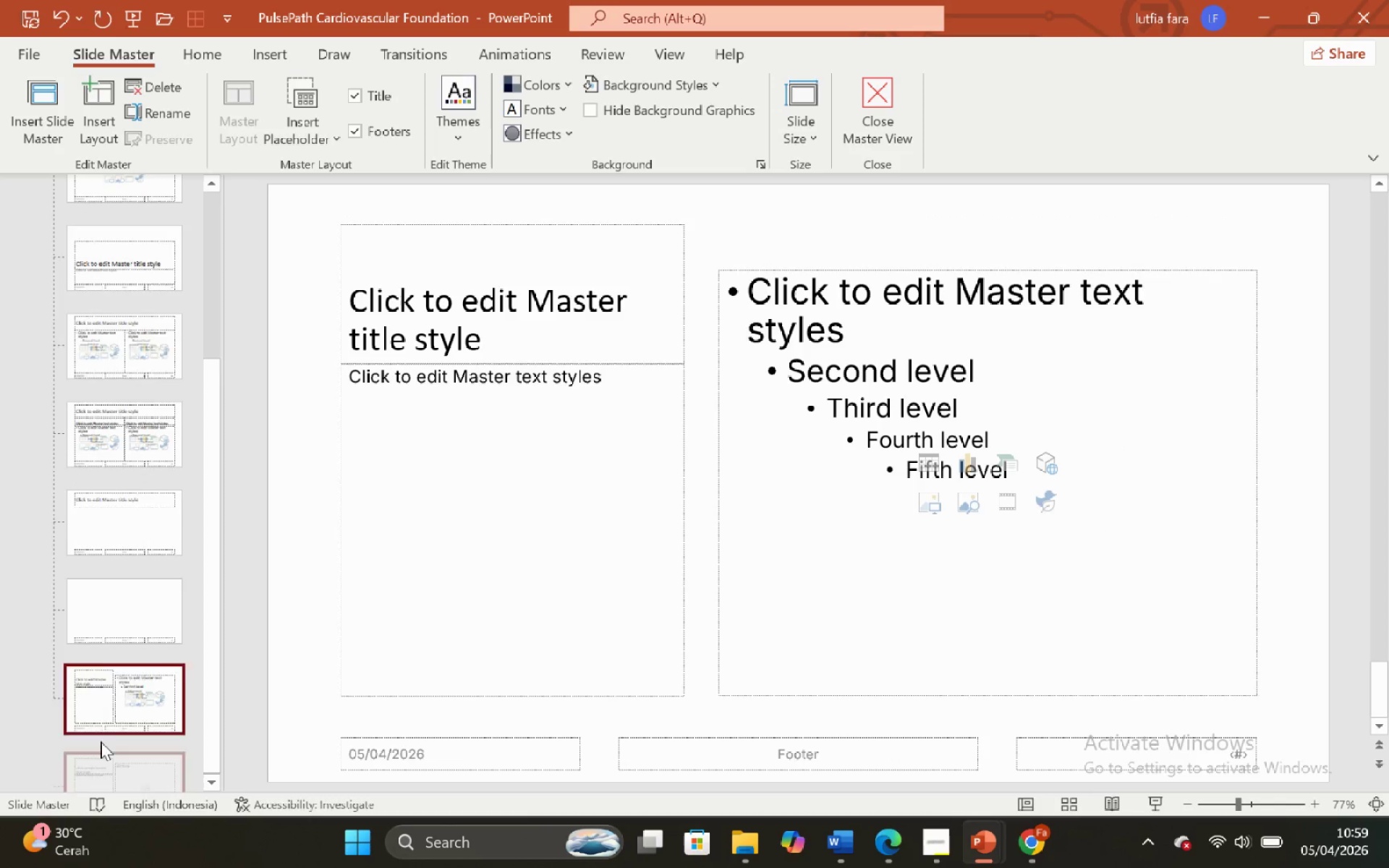 
key(Backspace)
 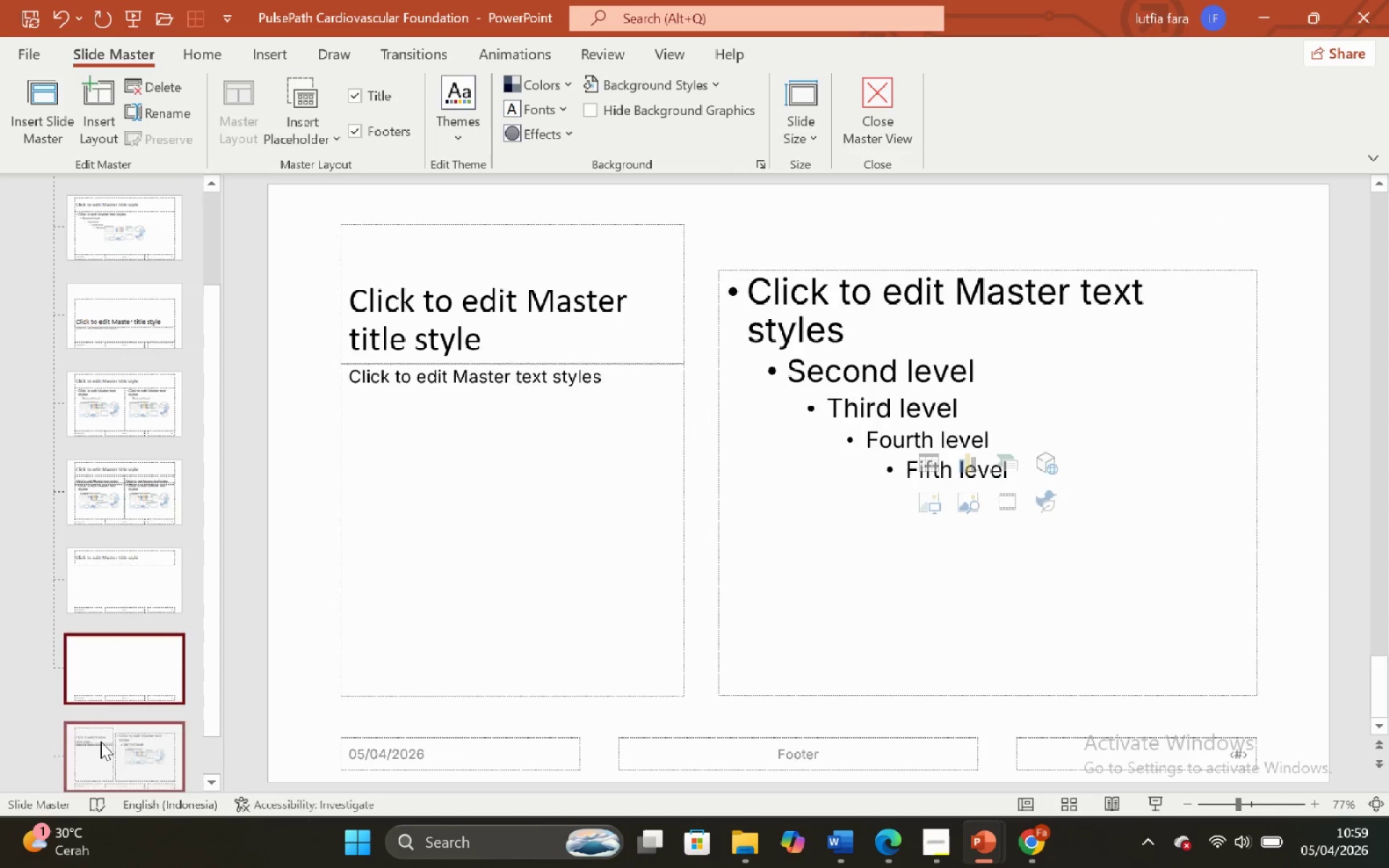 
key(Backspace)
 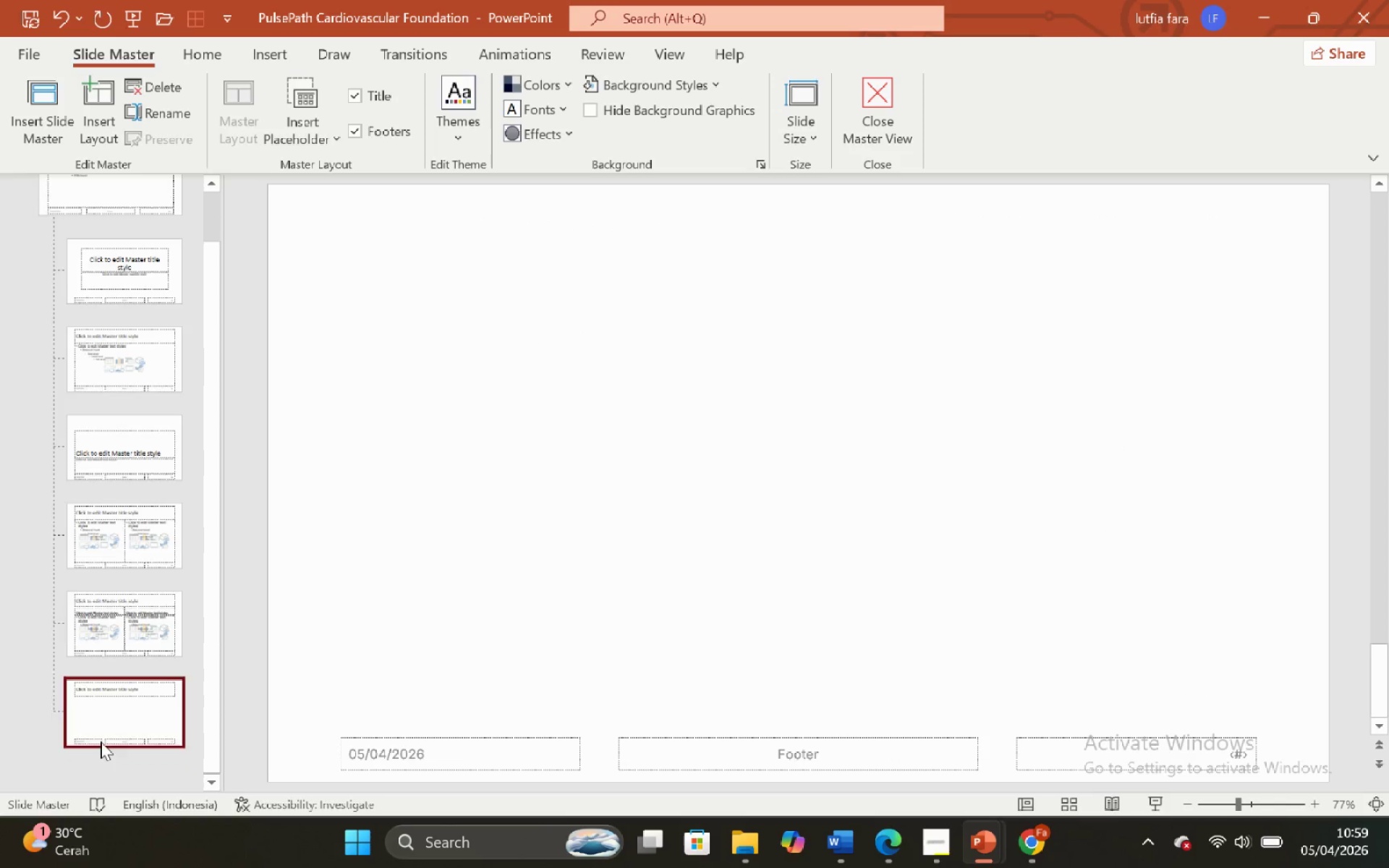 
key(Backspace)
 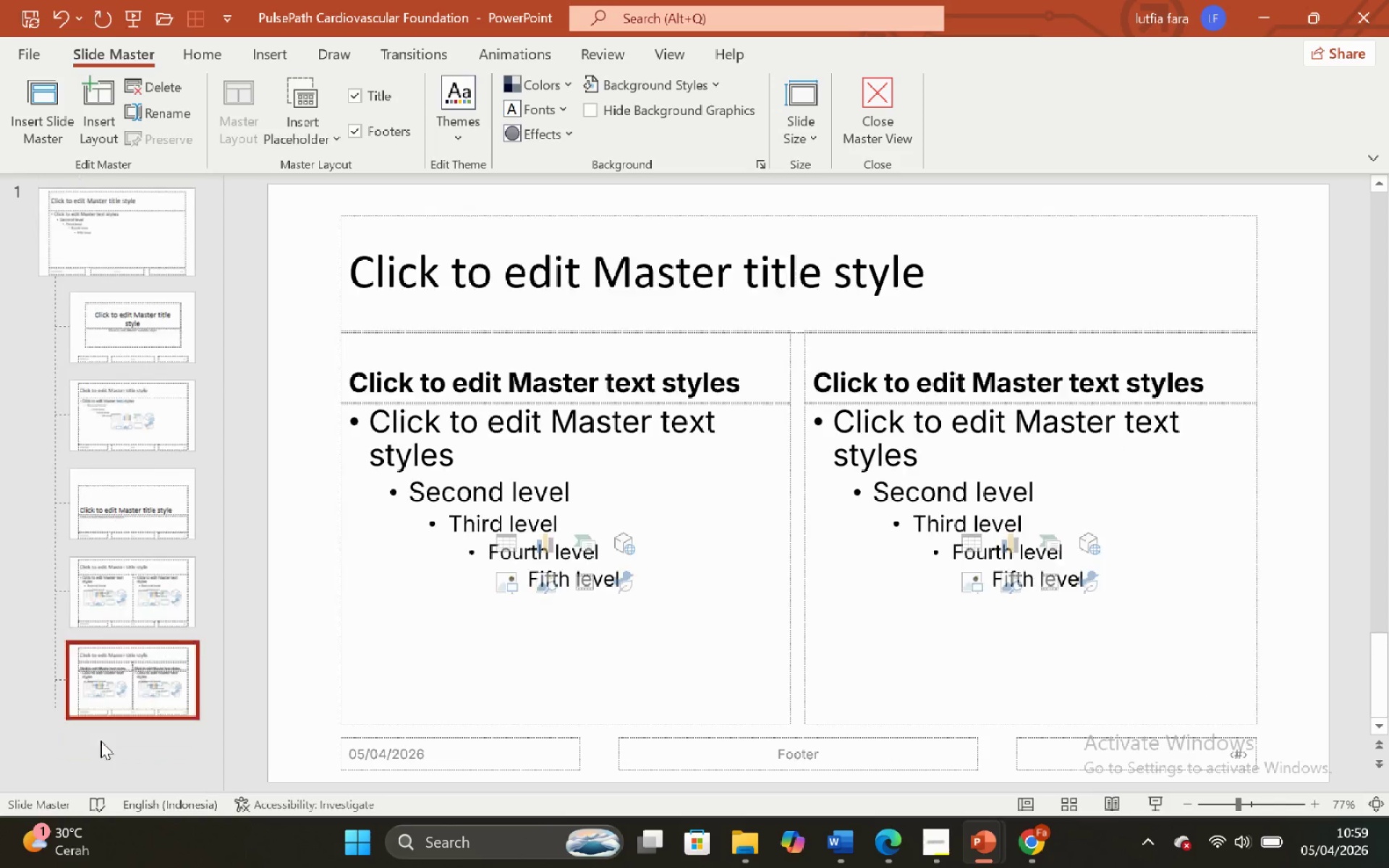 
key(Backspace)
 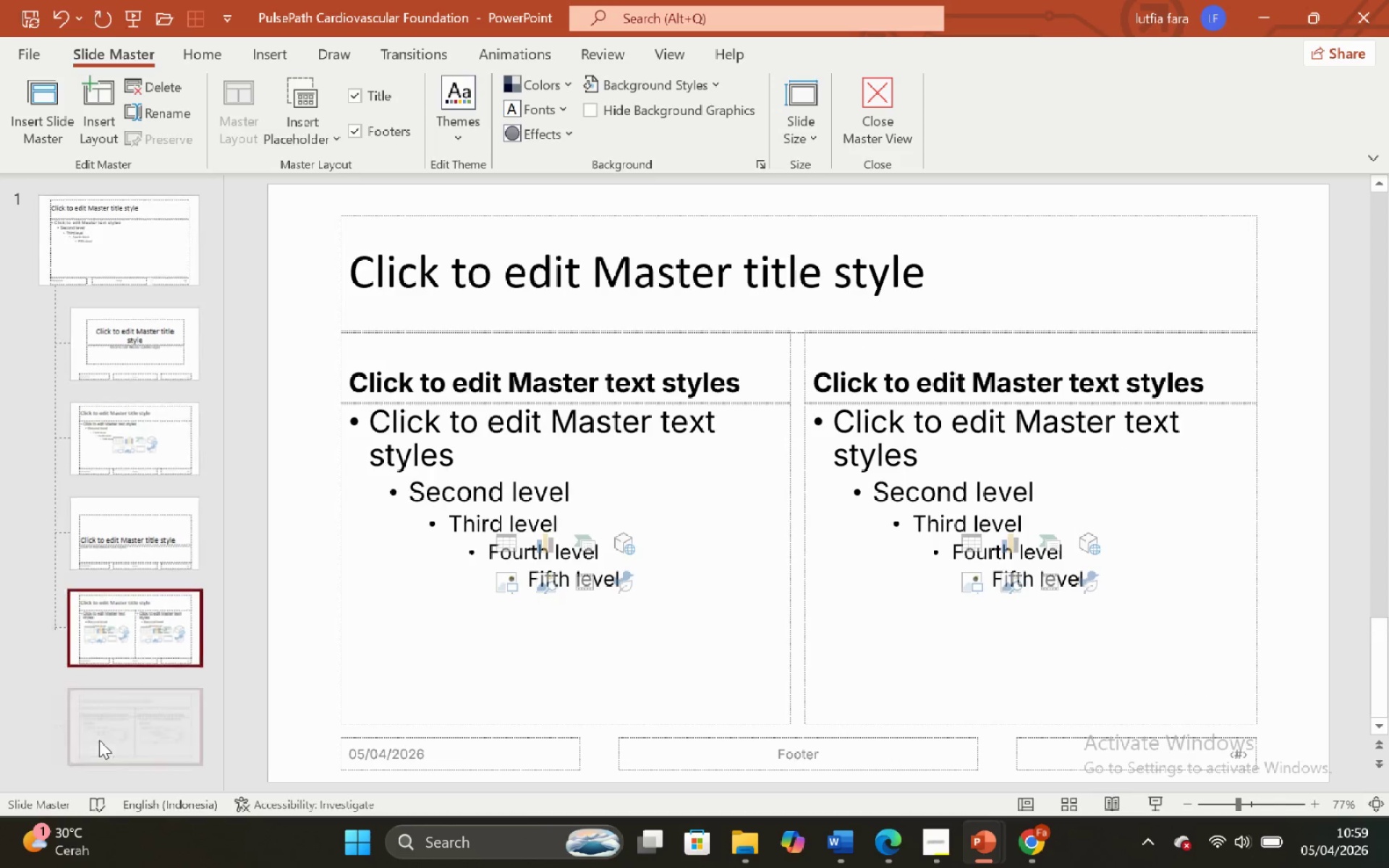 
key(Backspace)
 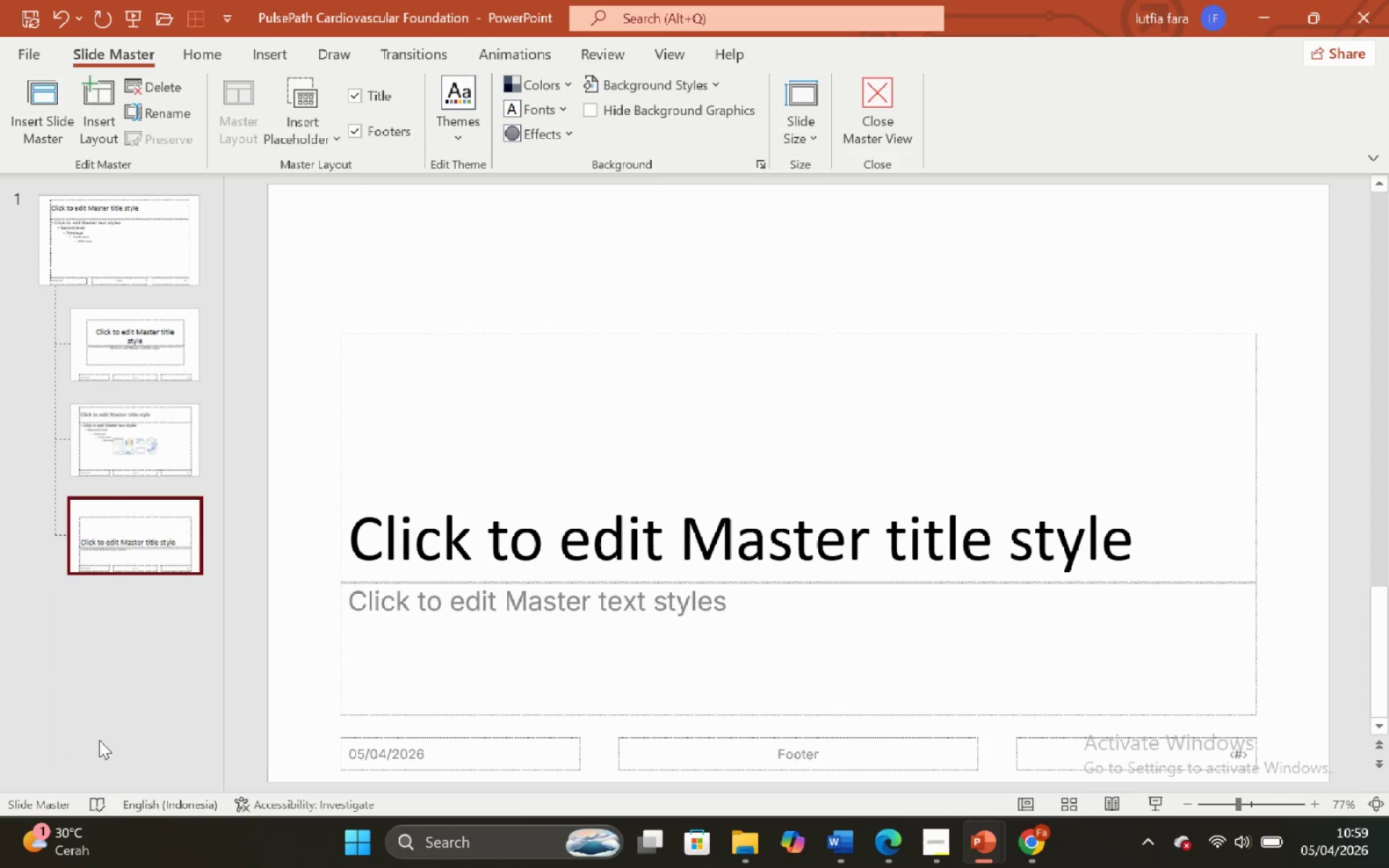 
key(Backspace)
 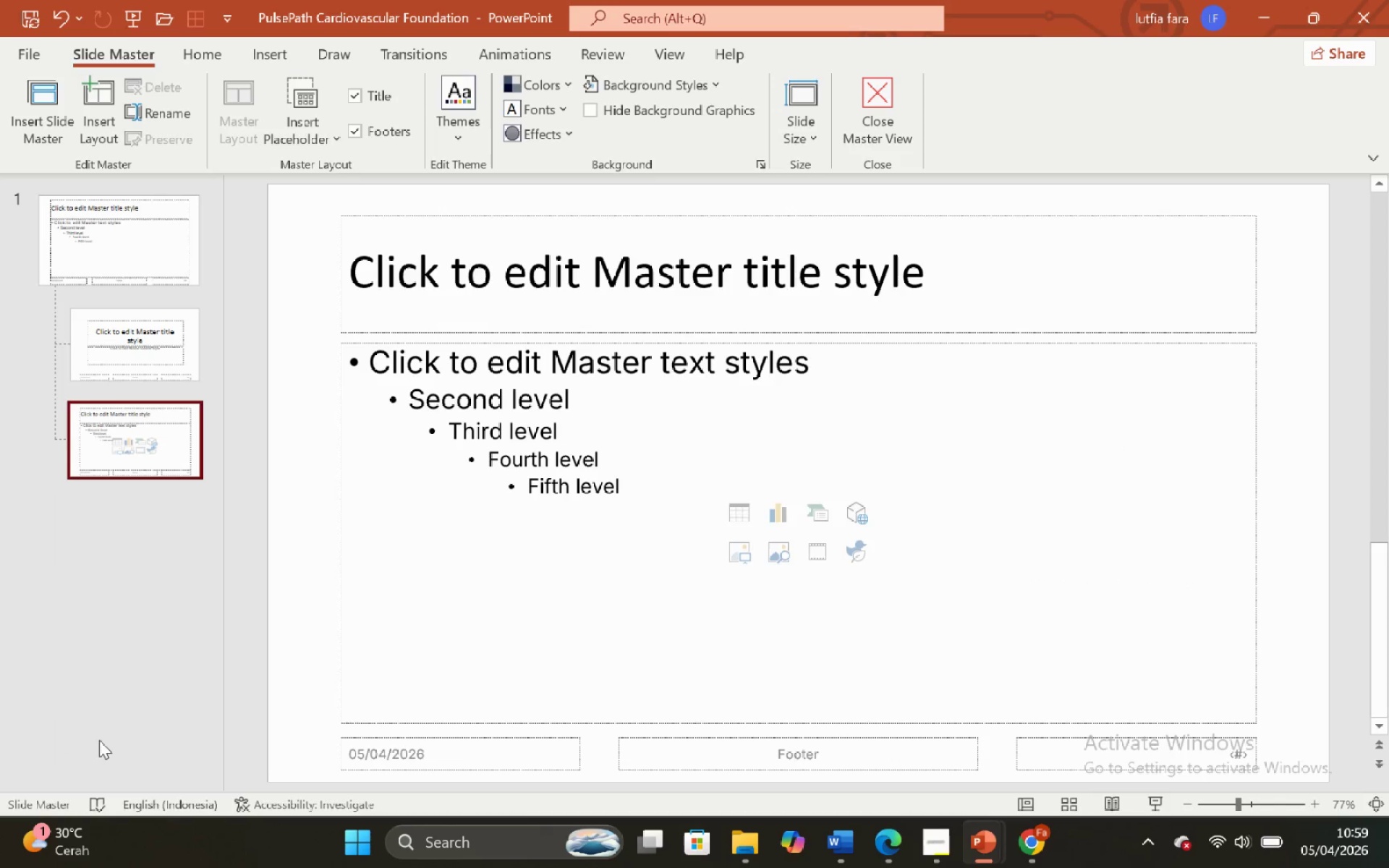 
key(Backspace)
 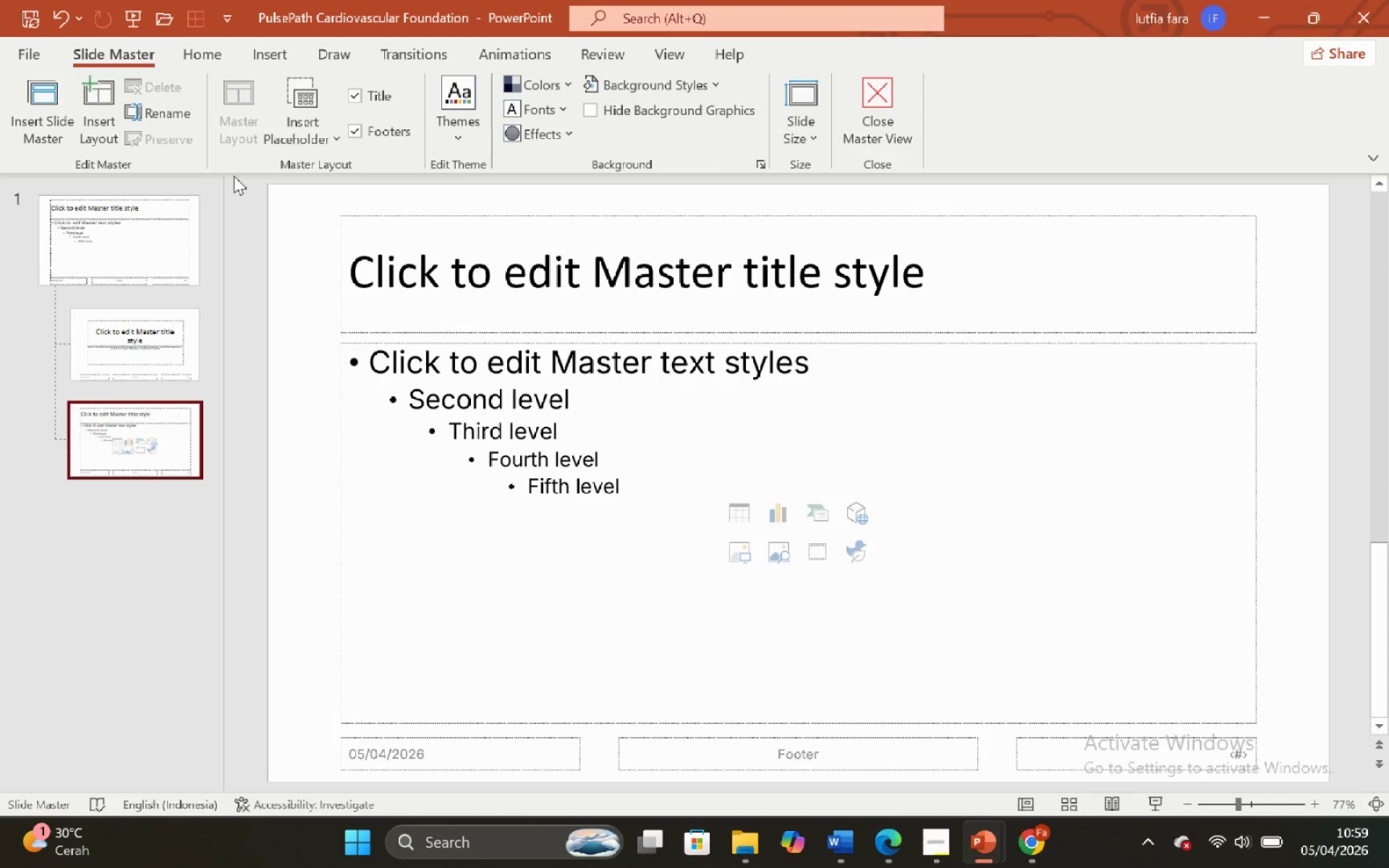 
left_click_drag(start_coordinate=[239, 168], to_coordinate=[1380, 861])
 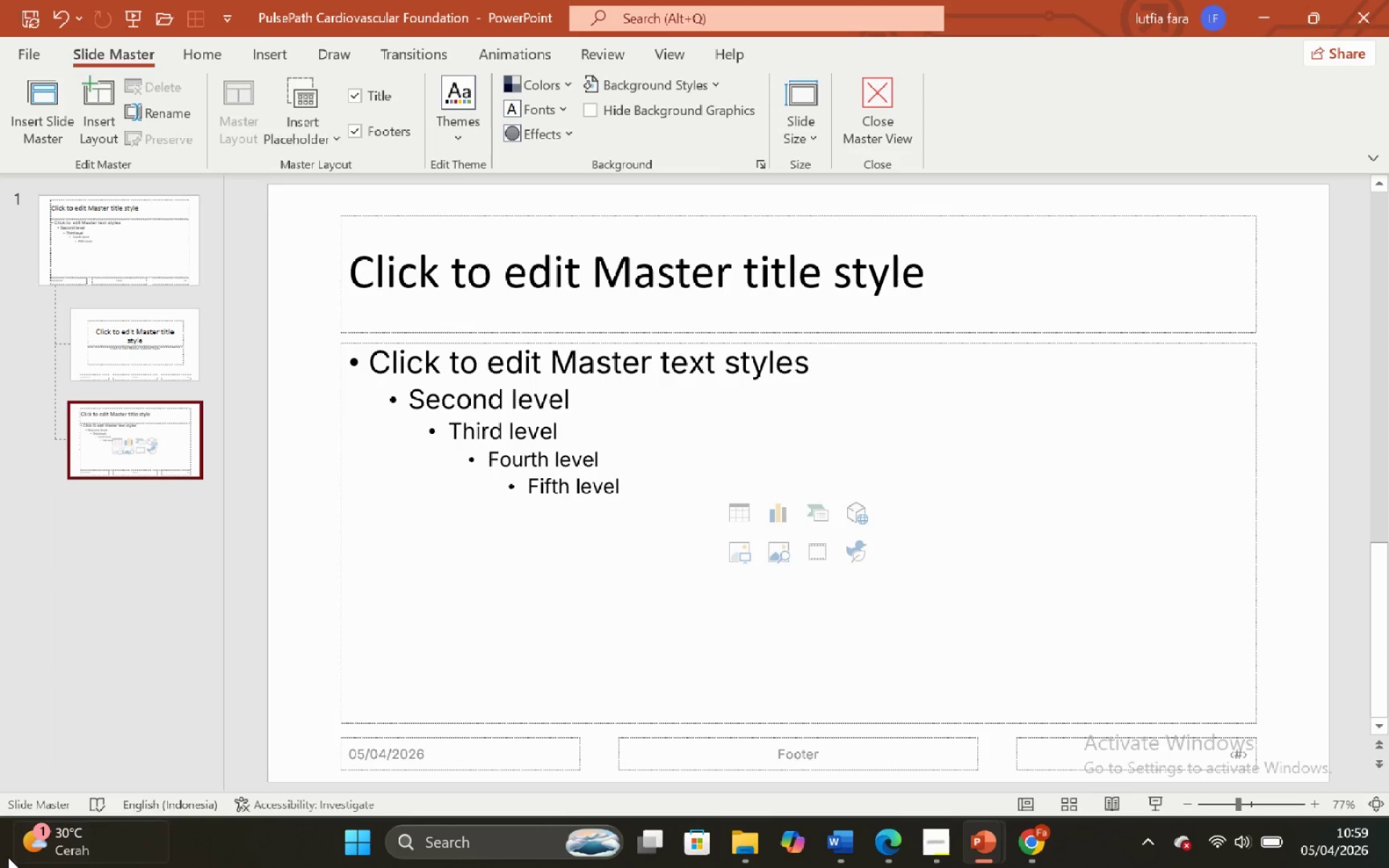 
key(Control+A)
 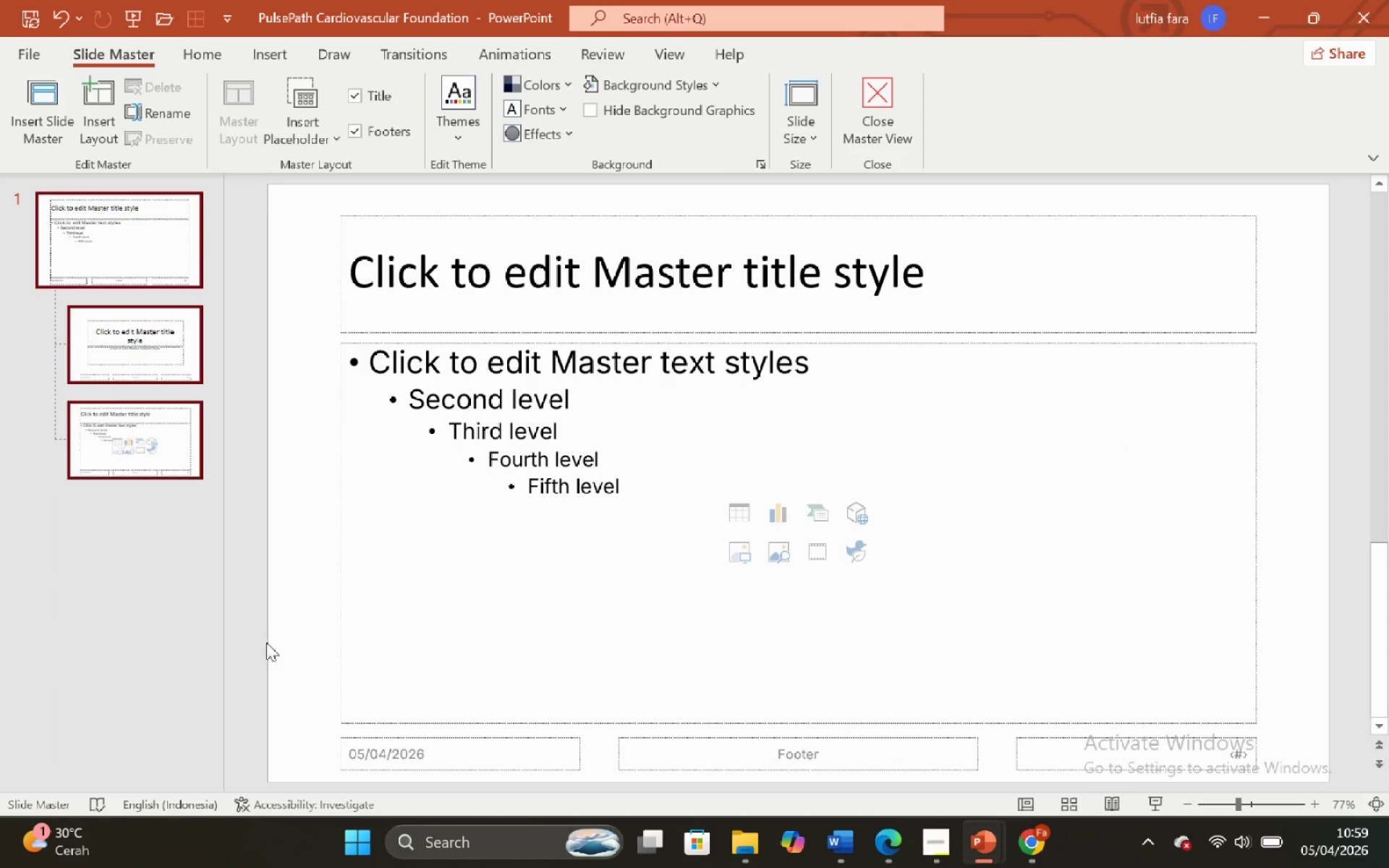 
left_click([329, 552])
 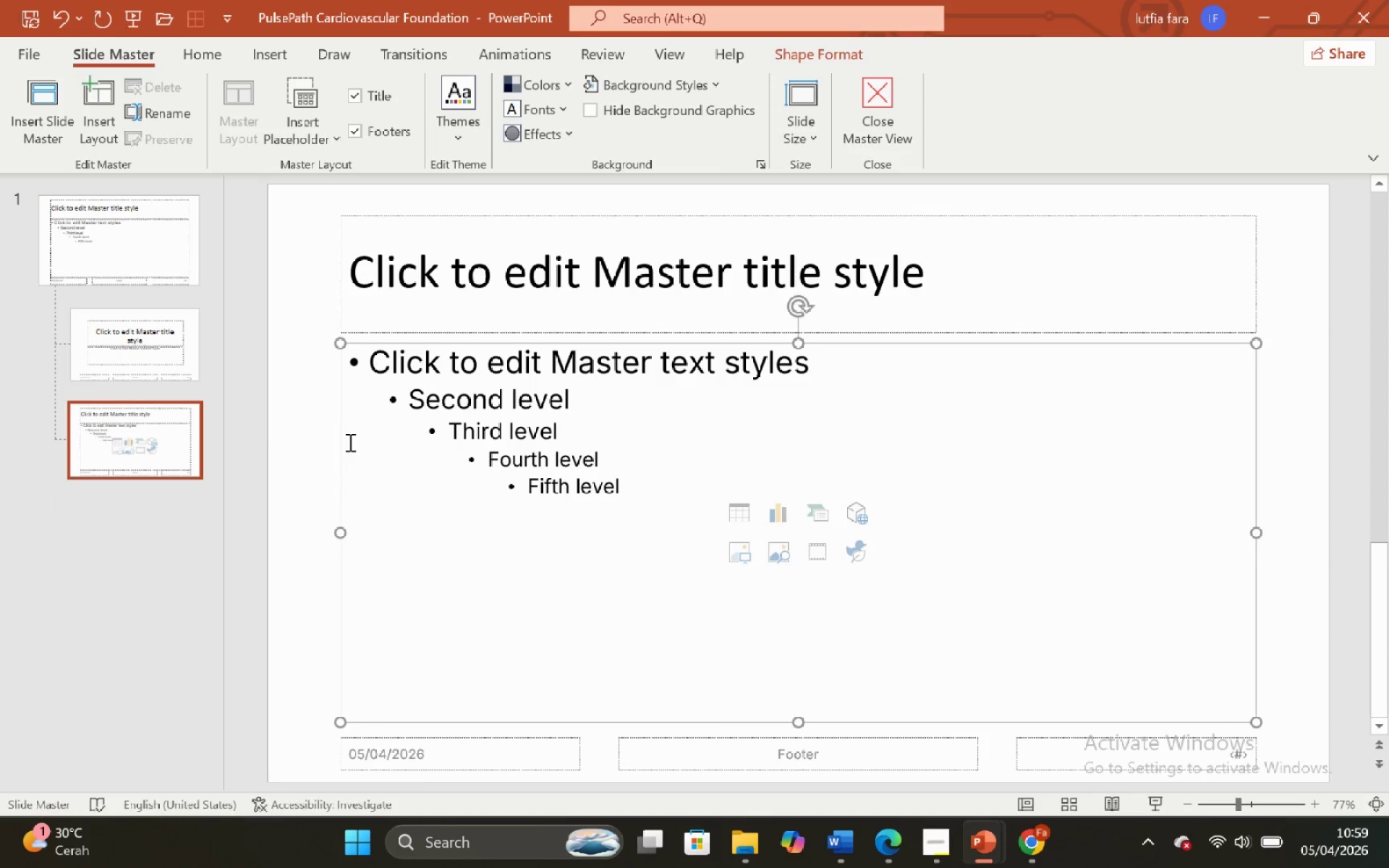 
key(Control+A)
 